 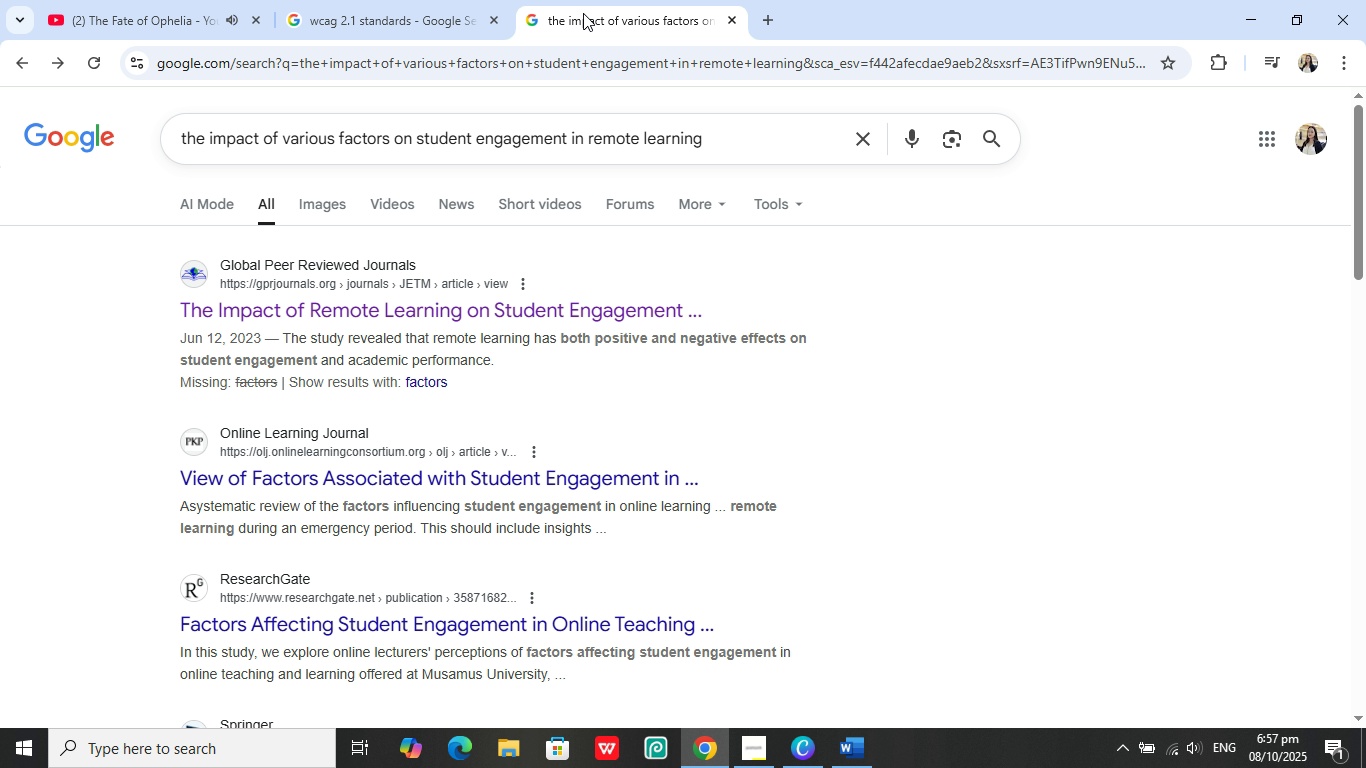 
scroll: coordinate [557, 383], scroll_direction: down, amount: 1.0
 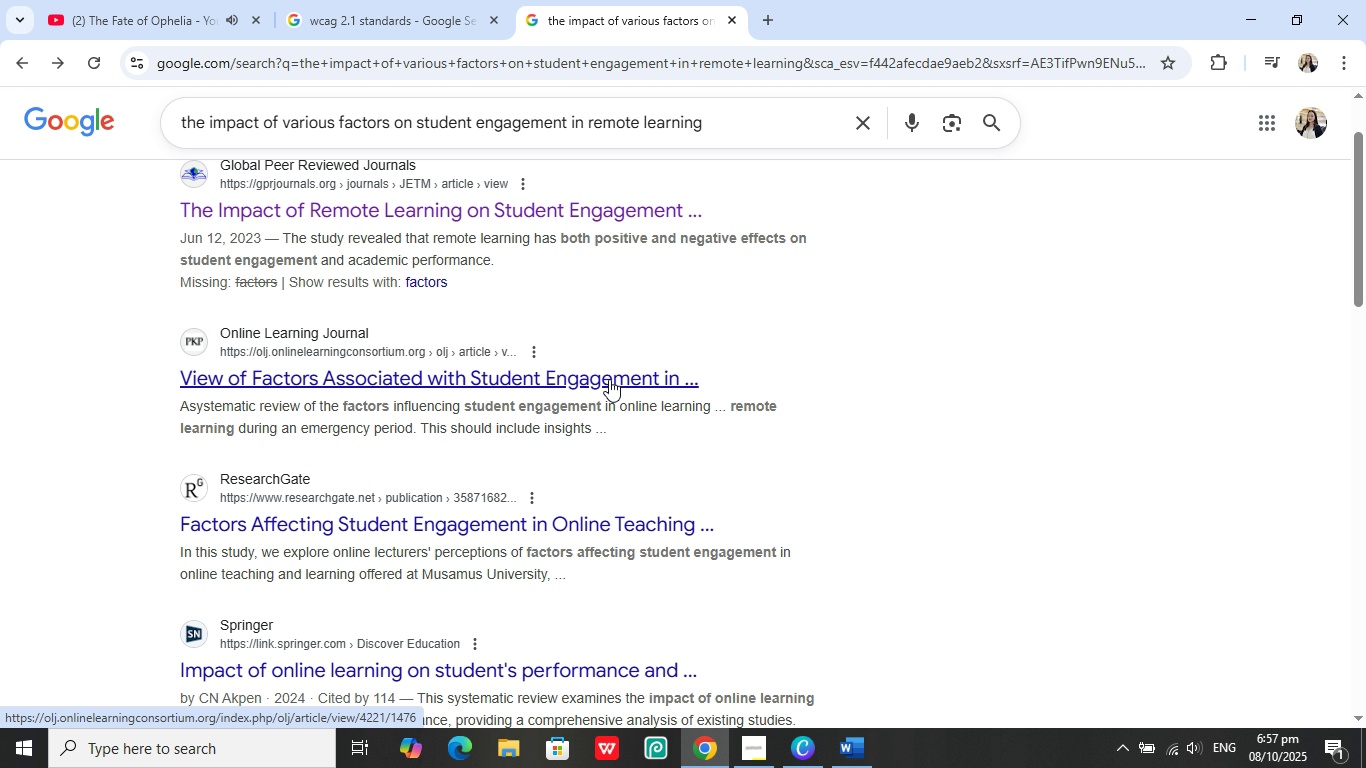 
left_click([609, 379])
 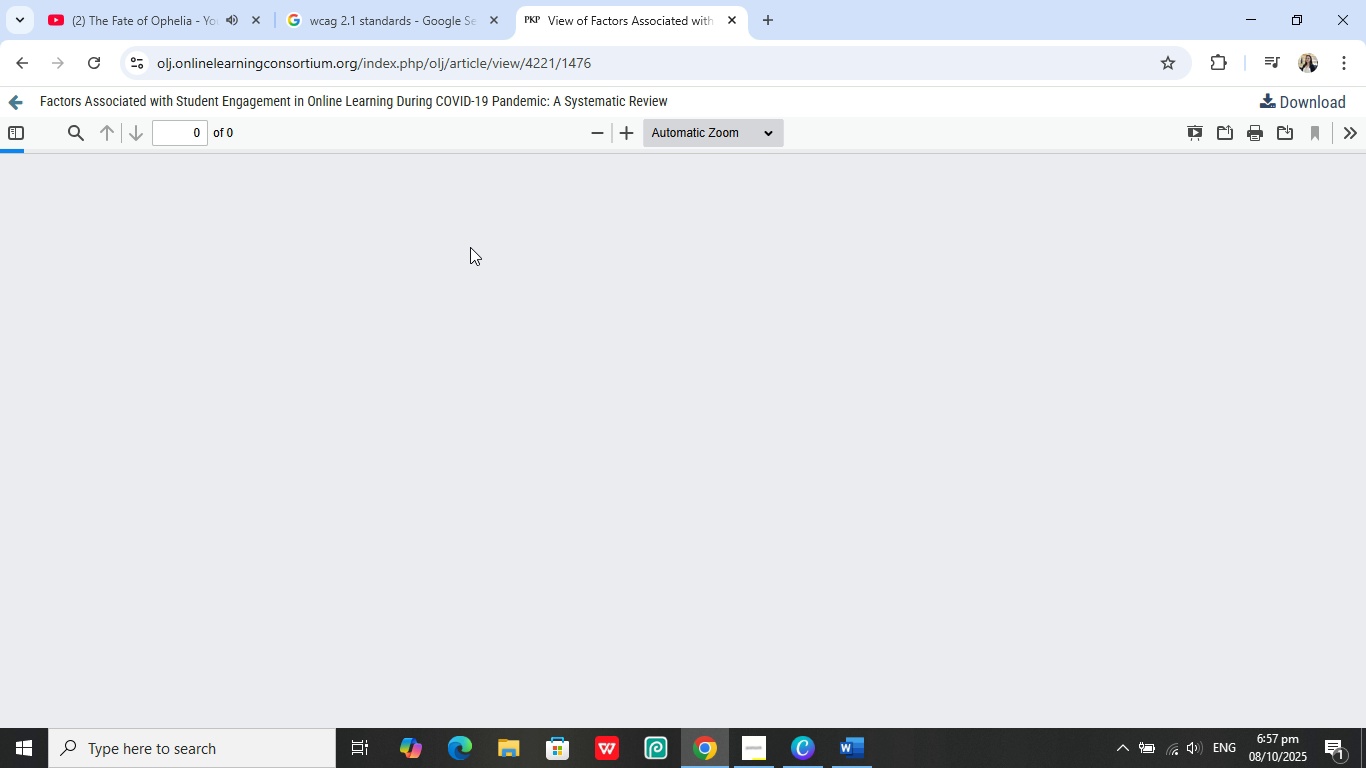 
wait(13.69)
 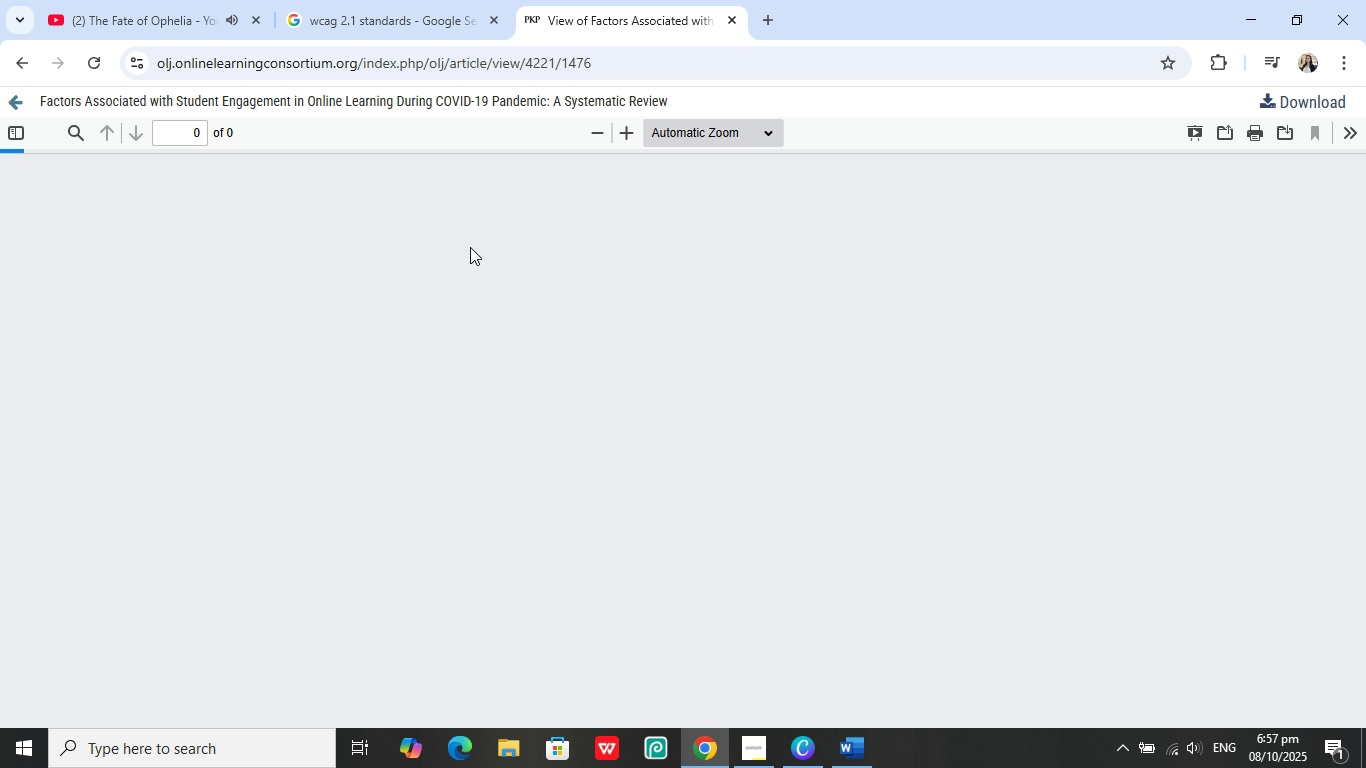 
scroll: coordinate [861, 425], scroll_direction: down, amount: 21.0
 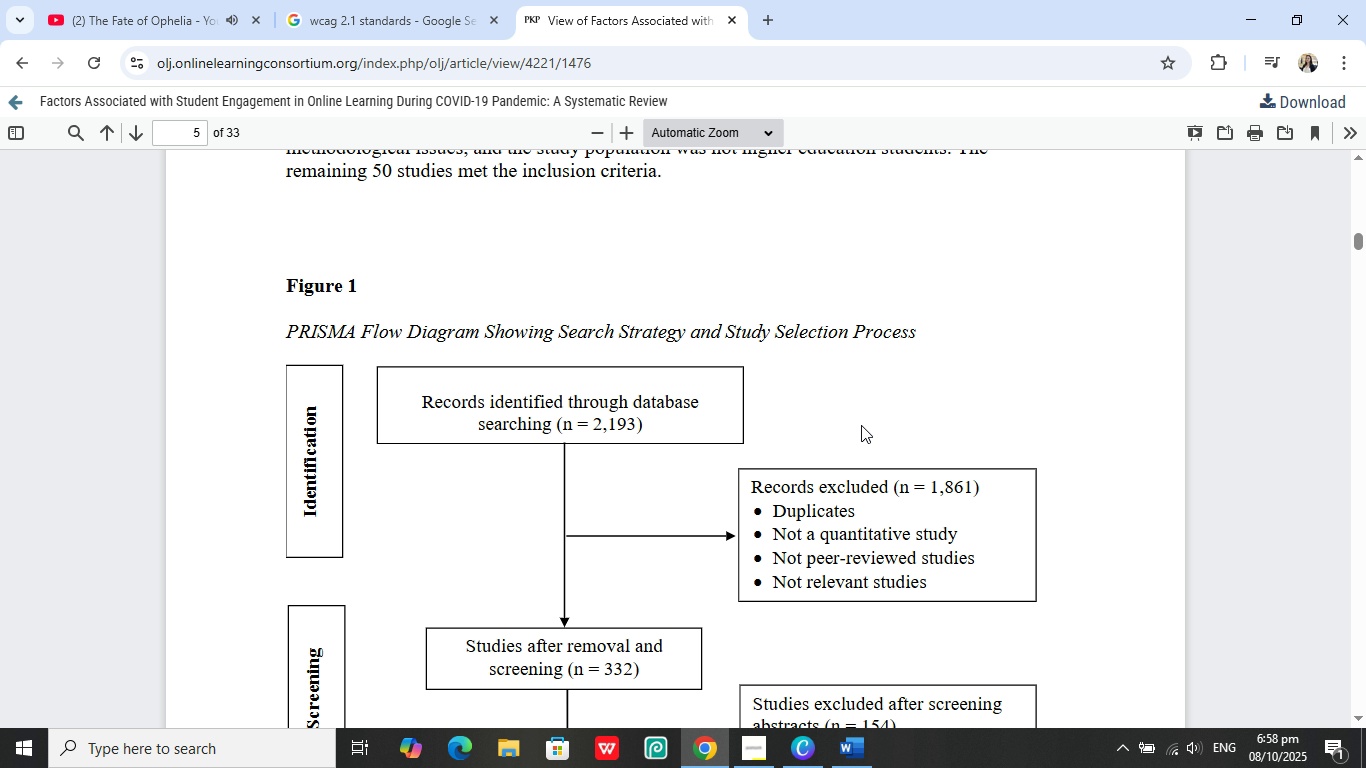 
scroll: coordinate [861, 425], scroll_direction: down, amount: 13.0
 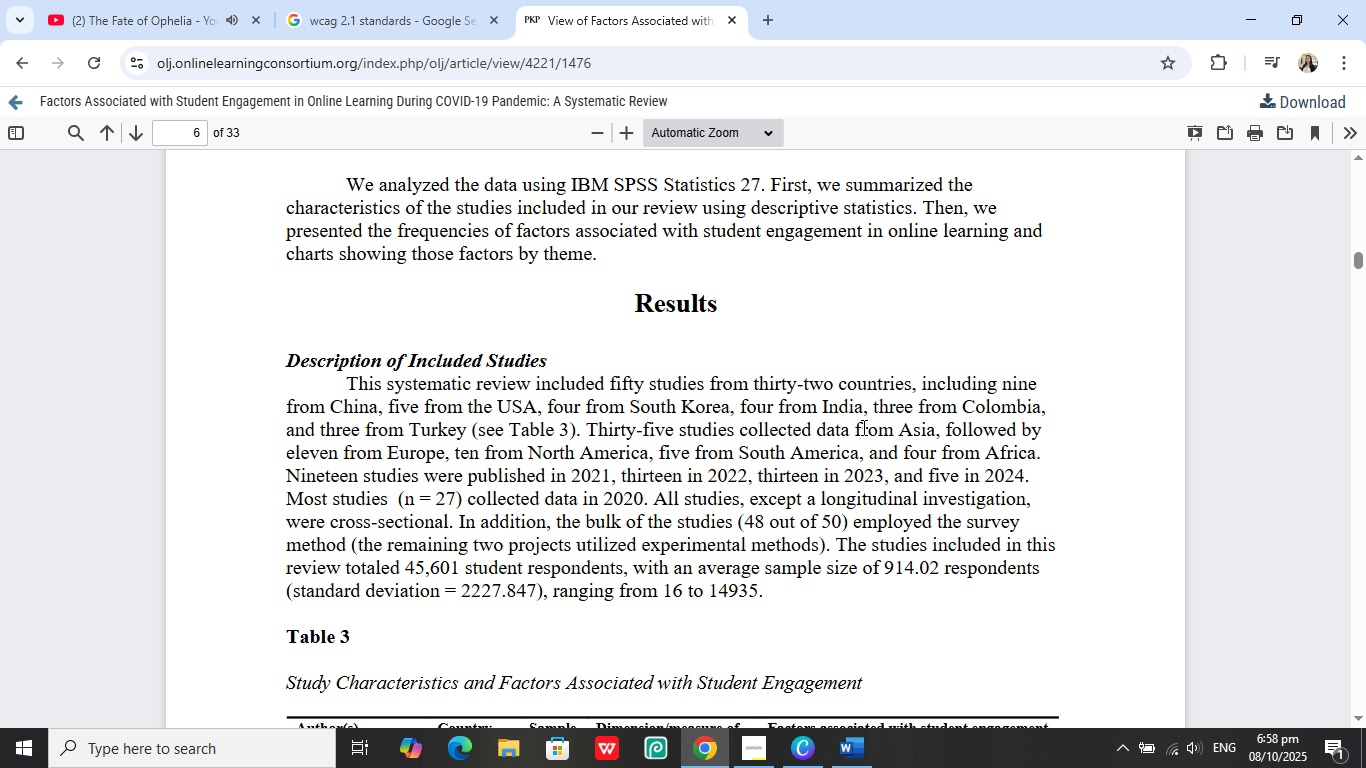 
scroll: coordinate [862, 427], scroll_direction: up, amount: 4.0
 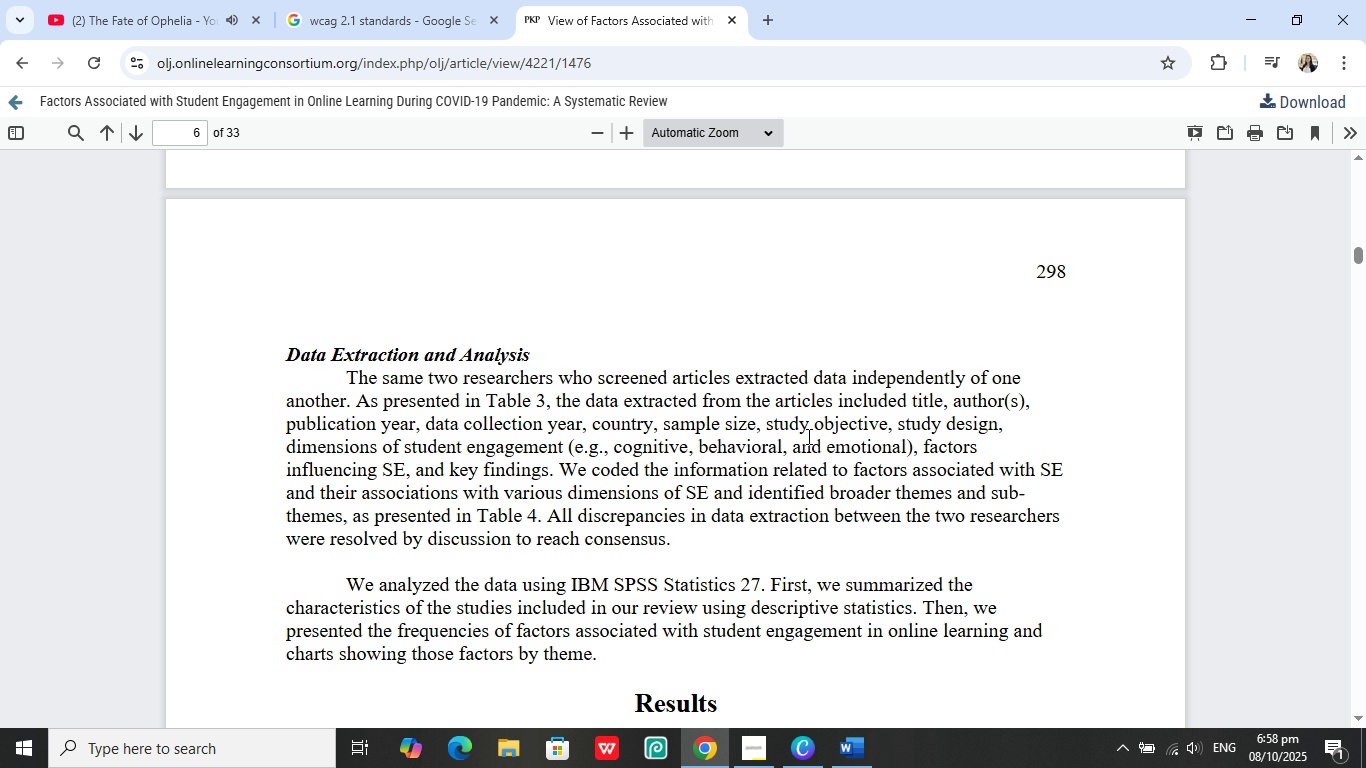 
wait(6.85)
 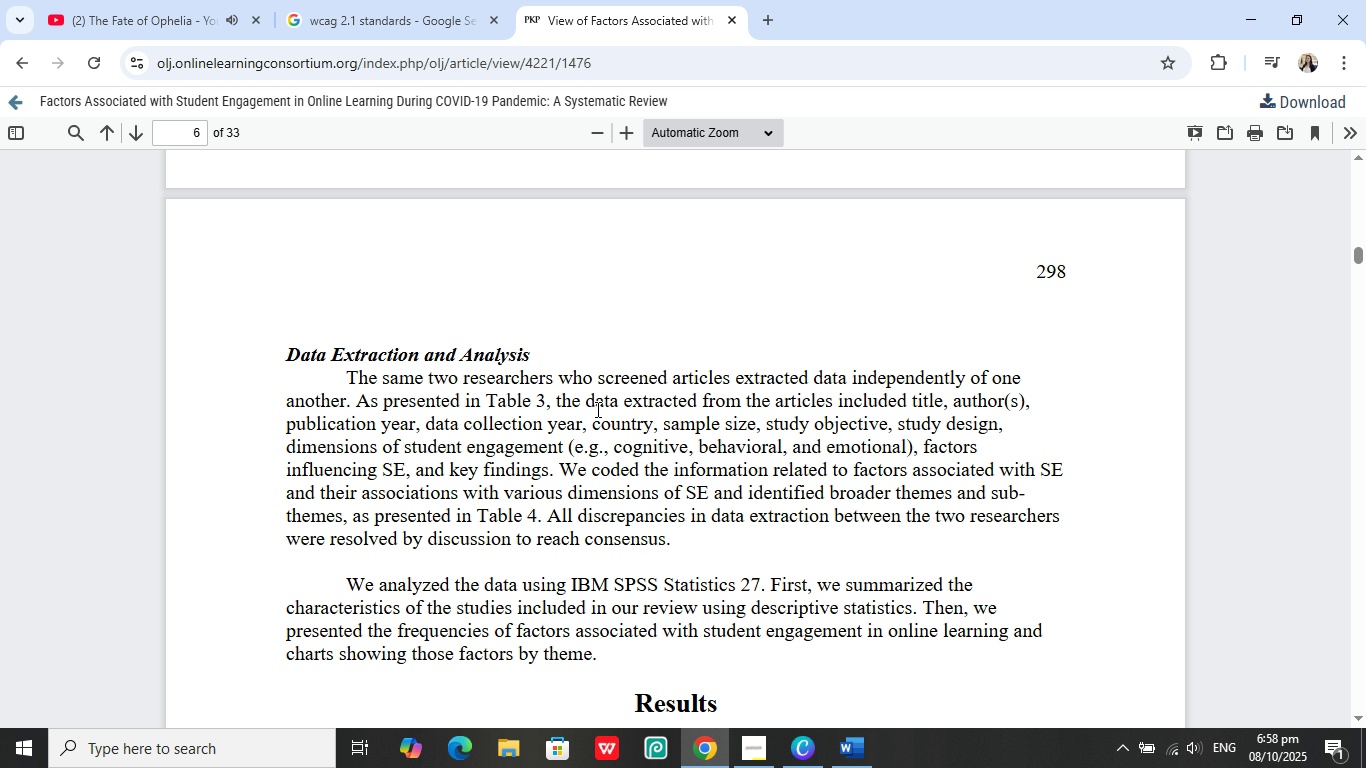 
scroll: coordinate [379, 417], scroll_direction: down, amount: 7.0
 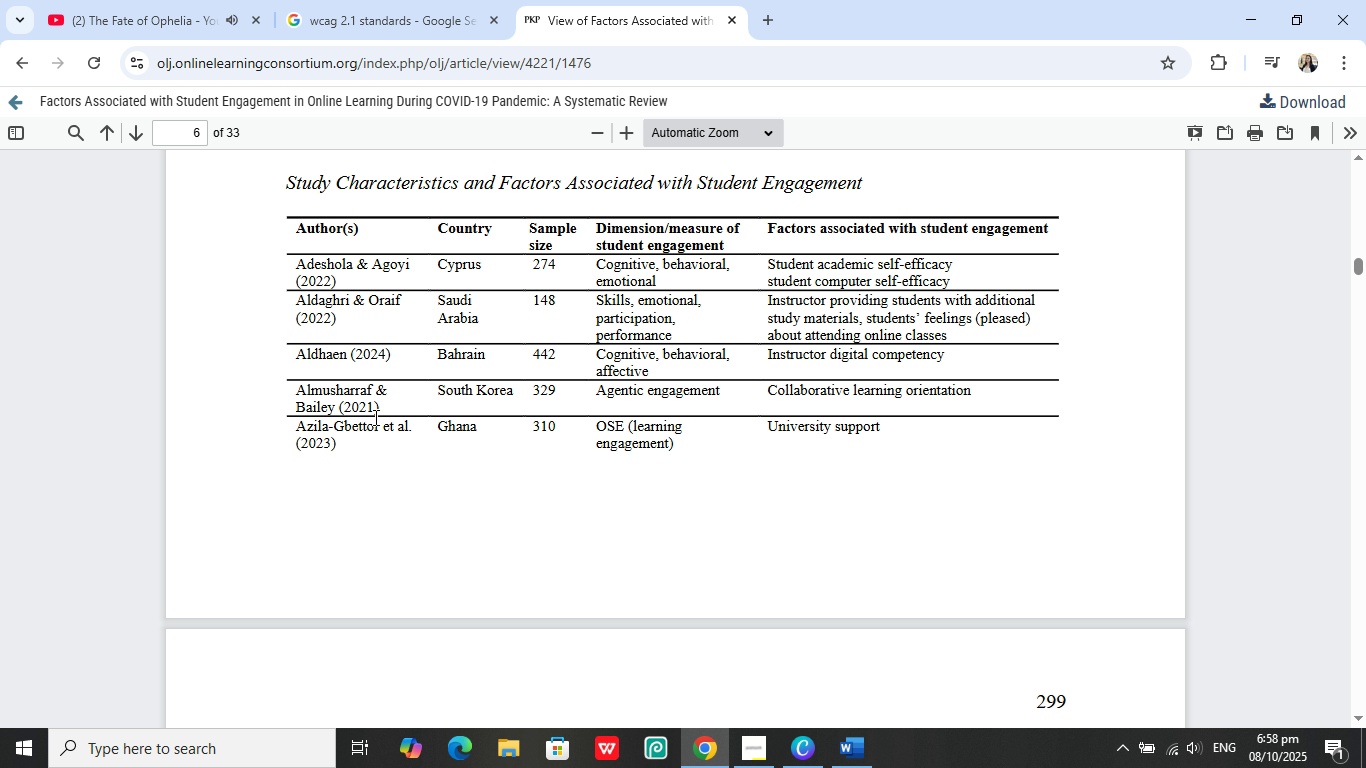 
scroll: coordinate [381, 434], scroll_direction: up, amount: 1.0
 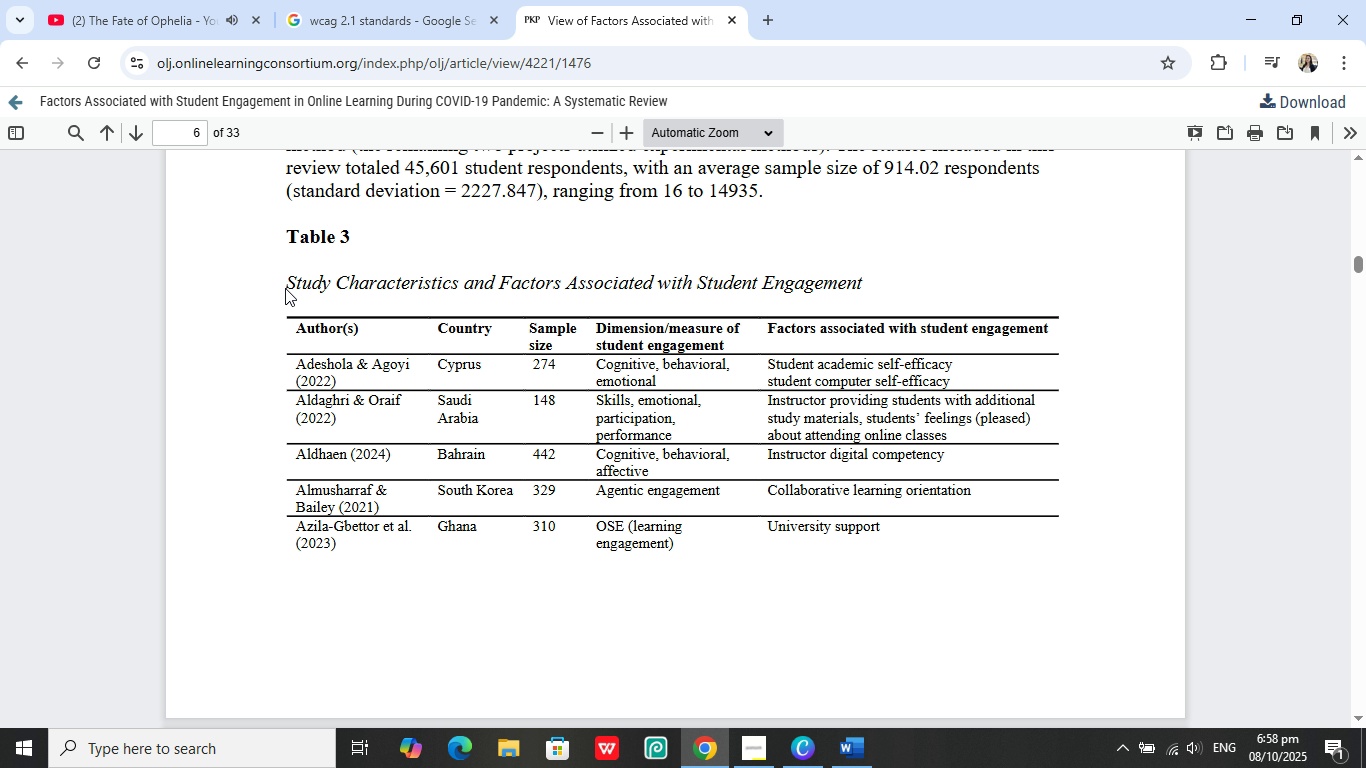 
left_click_drag(start_coordinate=[276, 281], to_coordinate=[505, 449])
 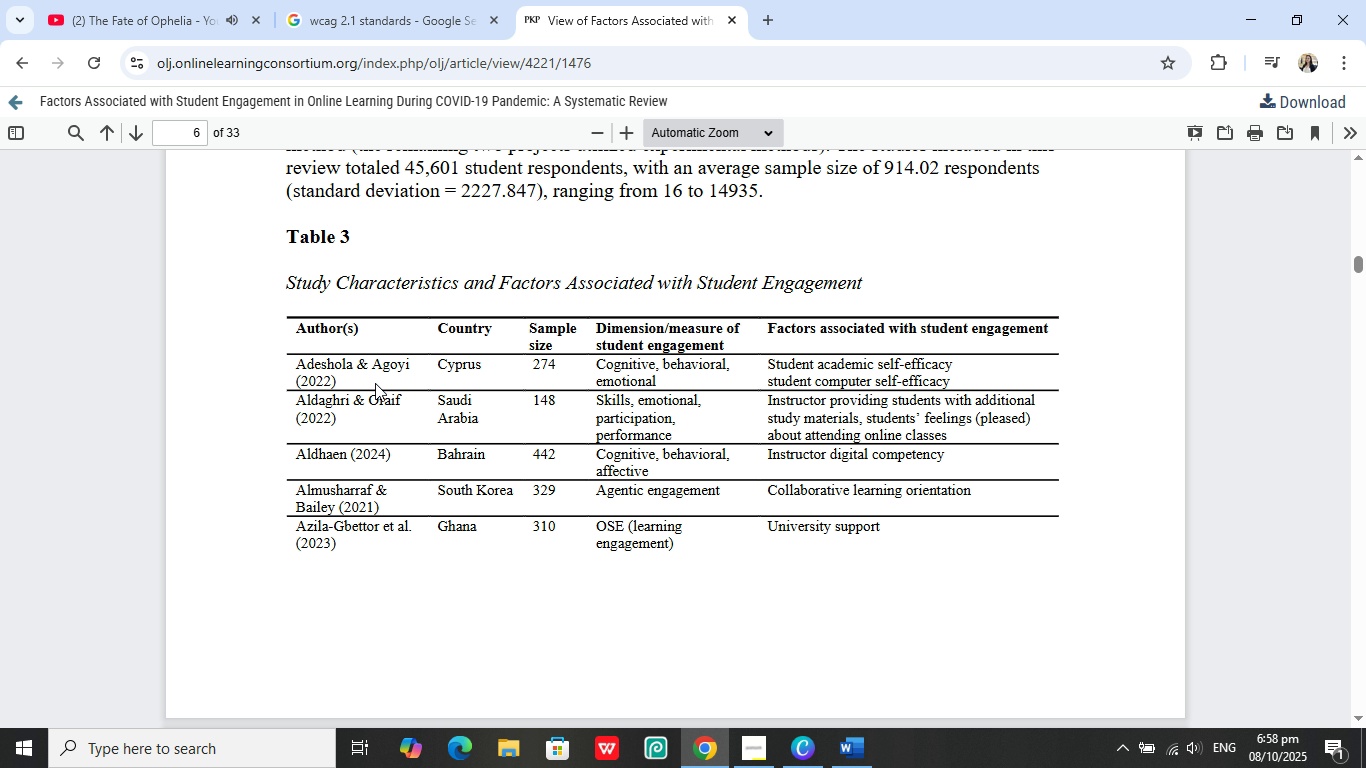 
left_click([377, 383])
 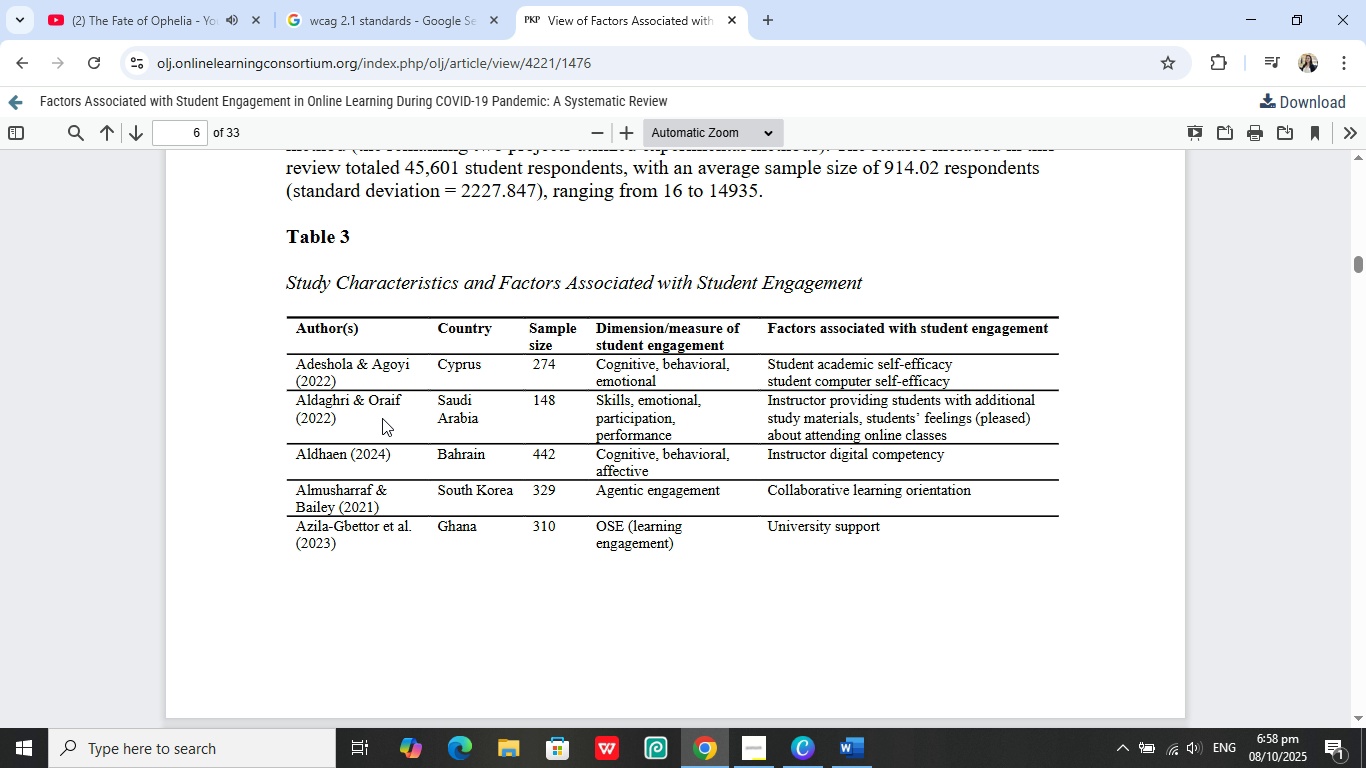 
left_click([390, 419])
 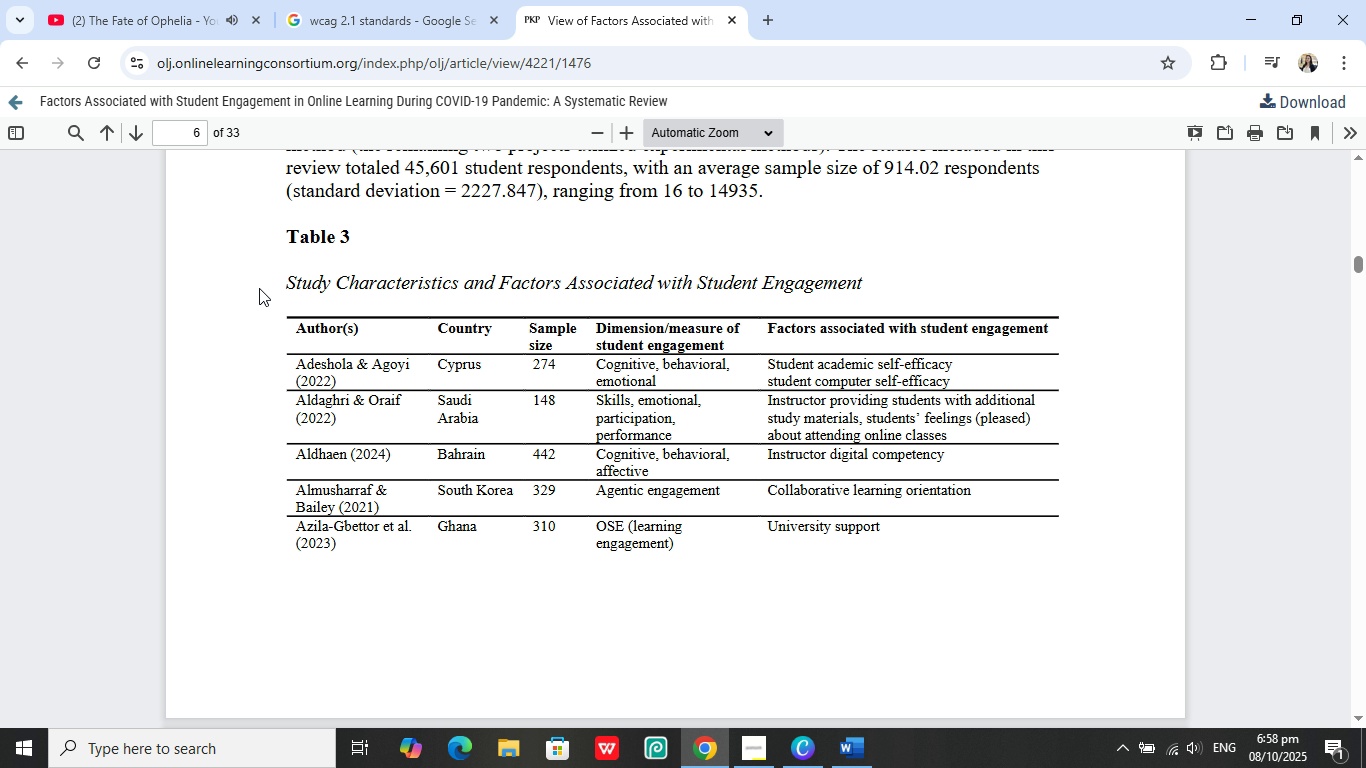 
left_click_drag(start_coordinate=[258, 288], to_coordinate=[447, 489])
 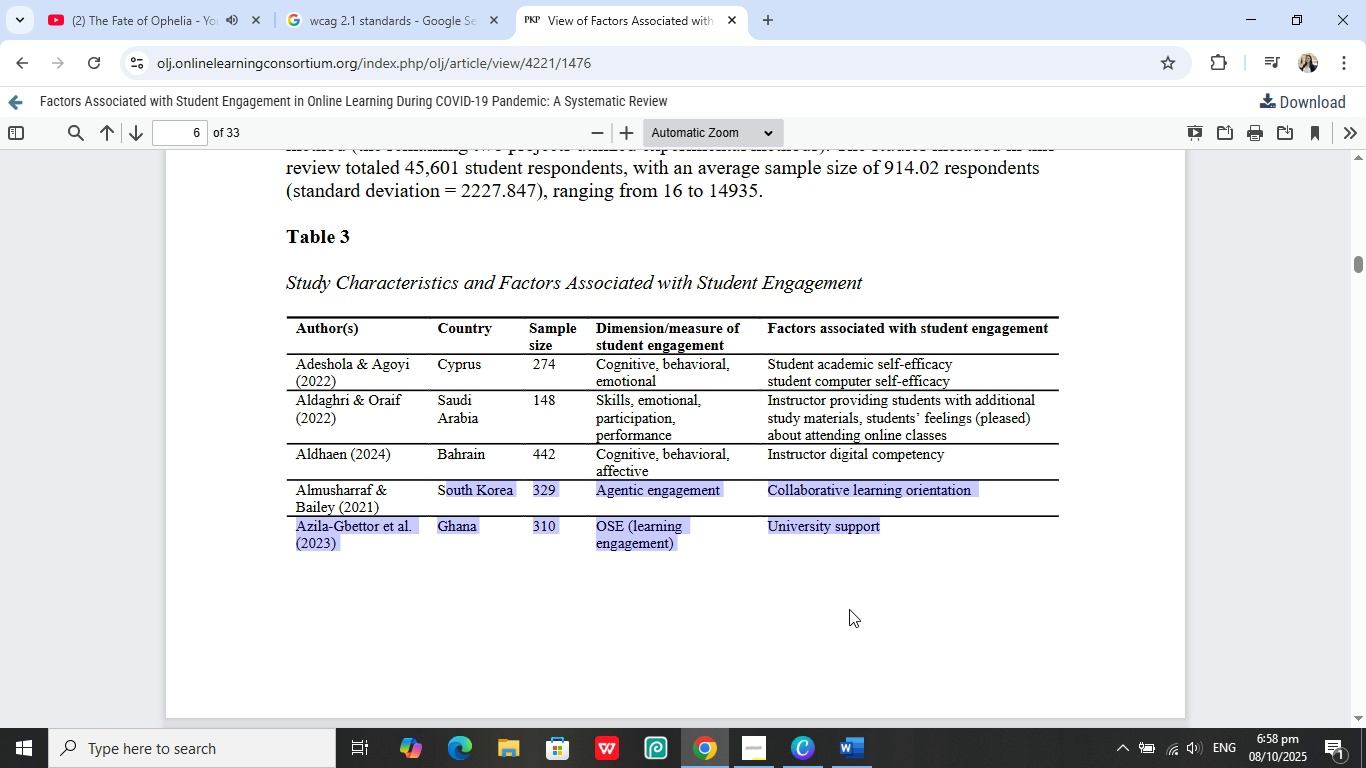 
left_click([849, 609])
 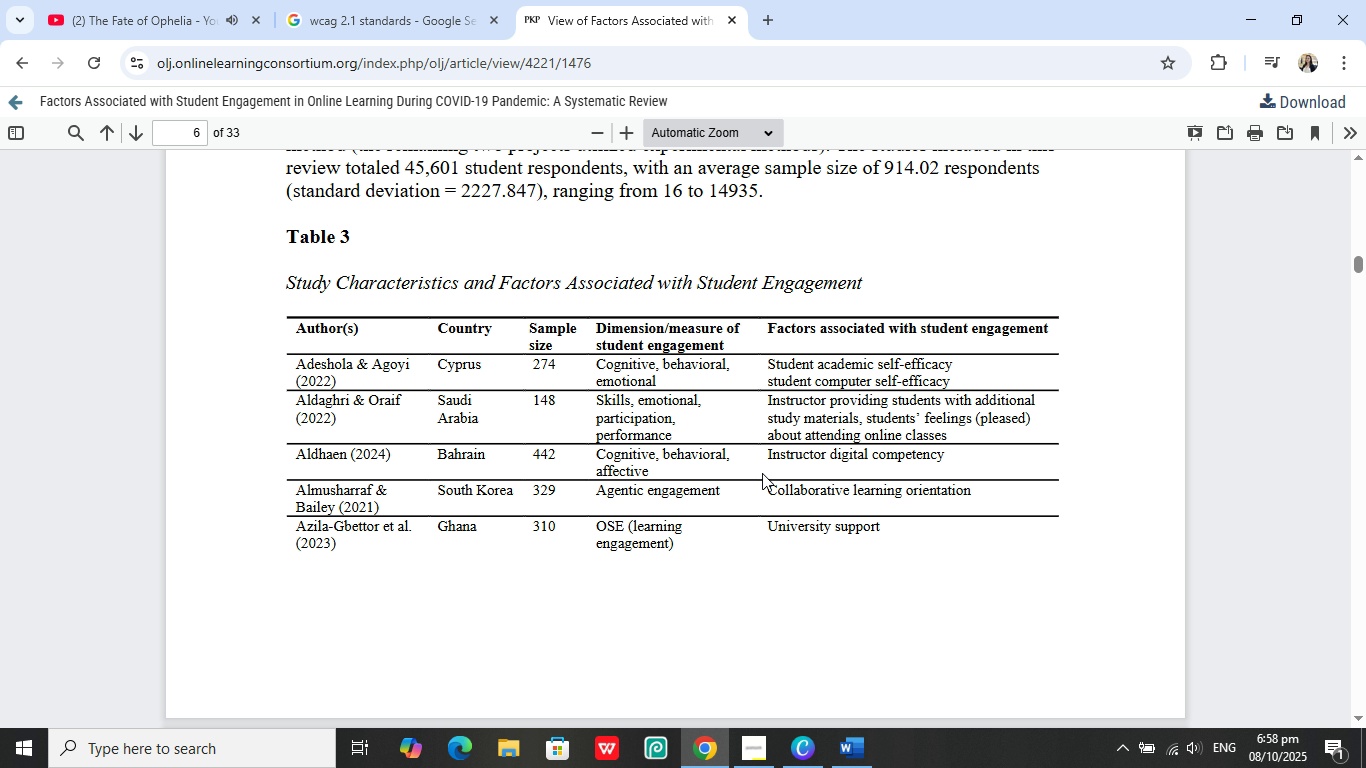 
scroll: coordinate [717, 513], scroll_direction: down, amount: 33.0
 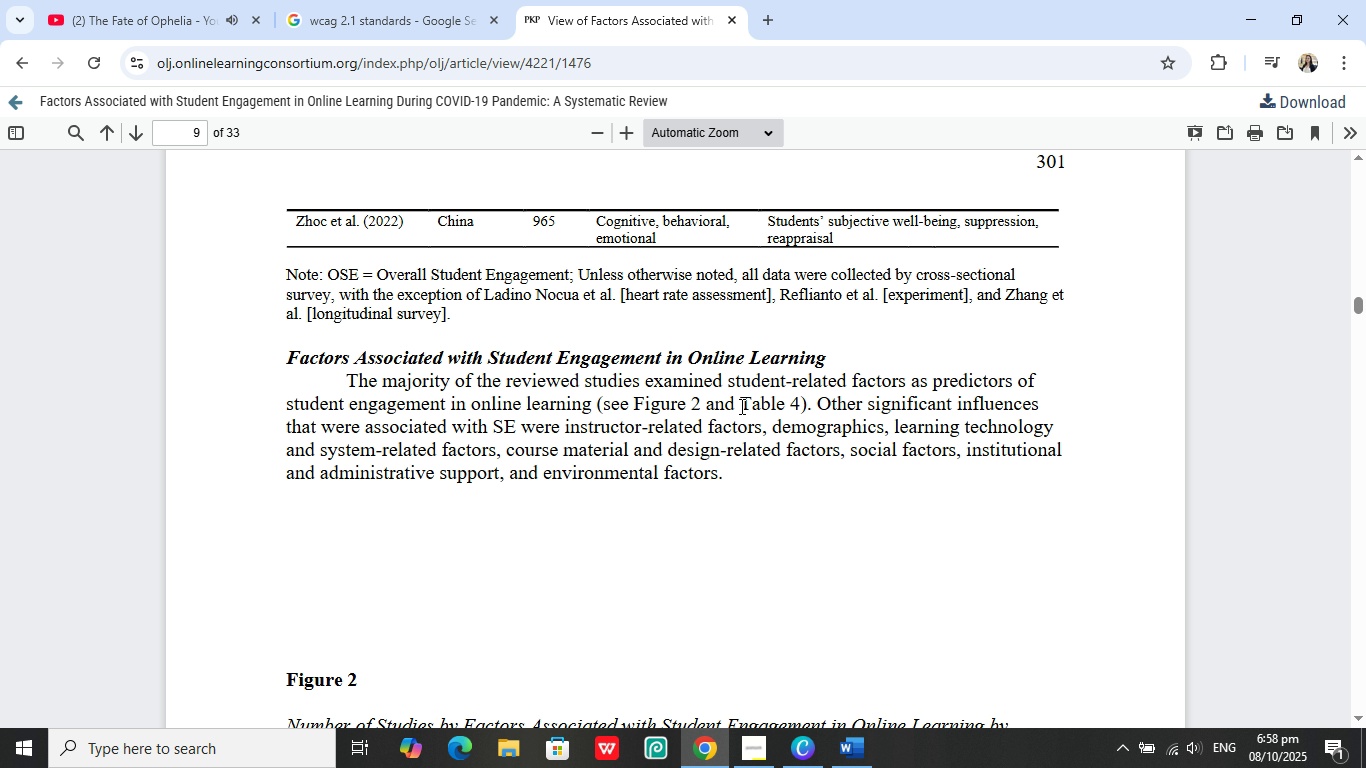 
wait(8.84)
 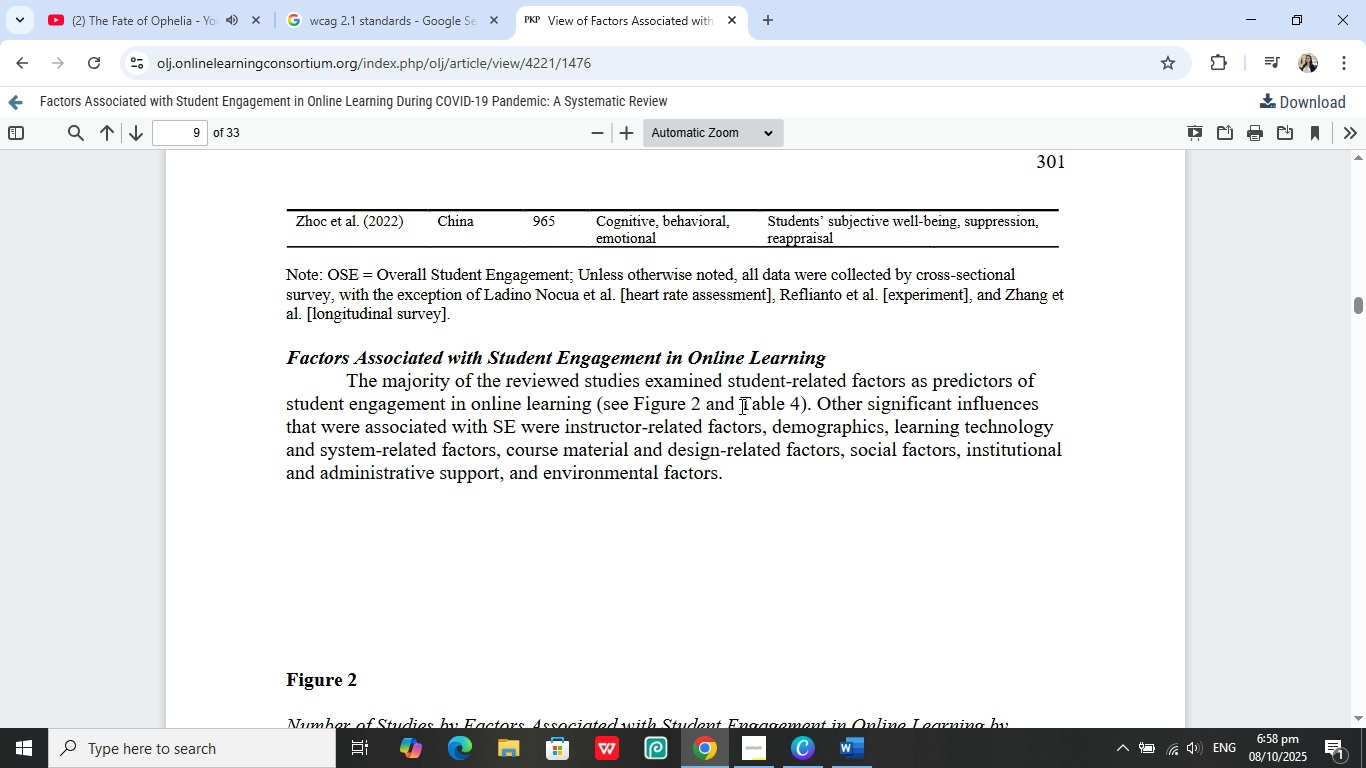 
scroll: coordinate [886, 304], scroll_direction: down, amount: 6.0
 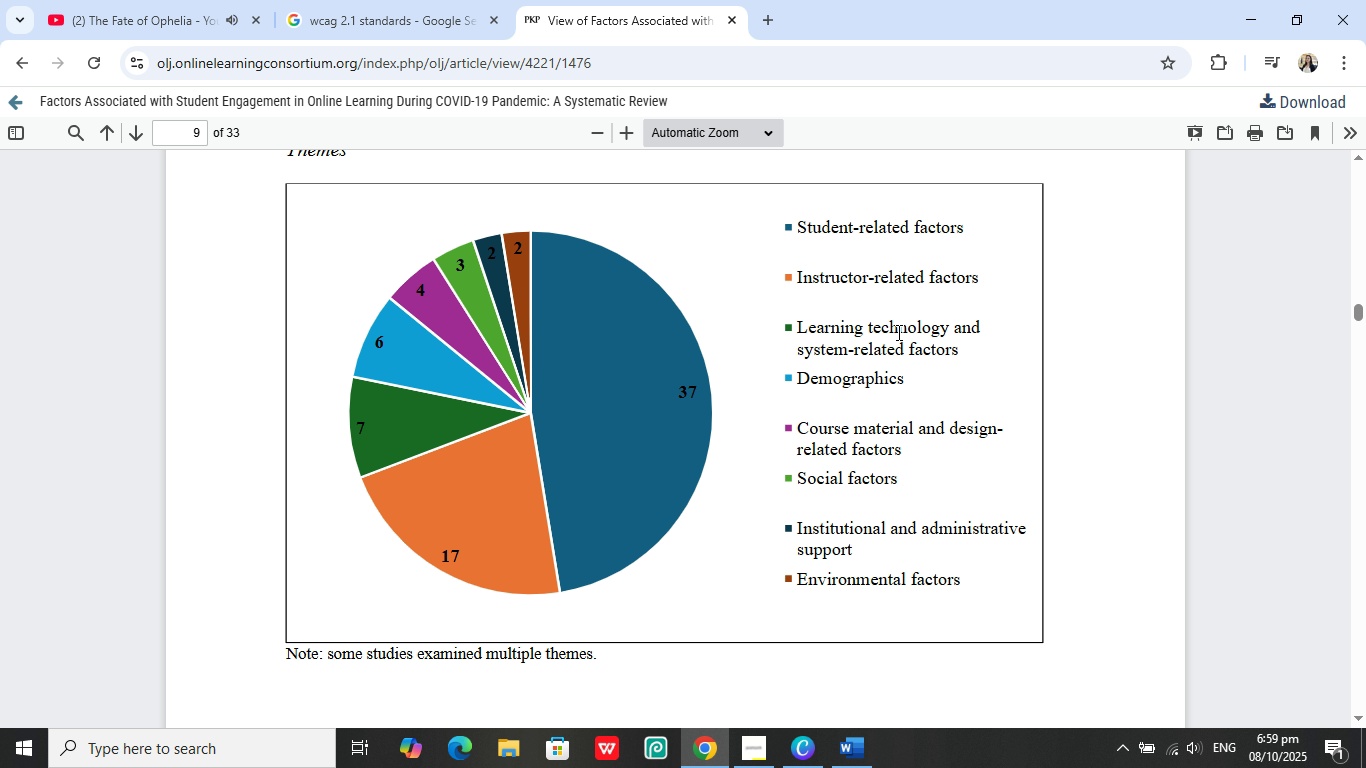 
scroll: coordinate [897, 332], scroll_direction: up, amount: 2.0
 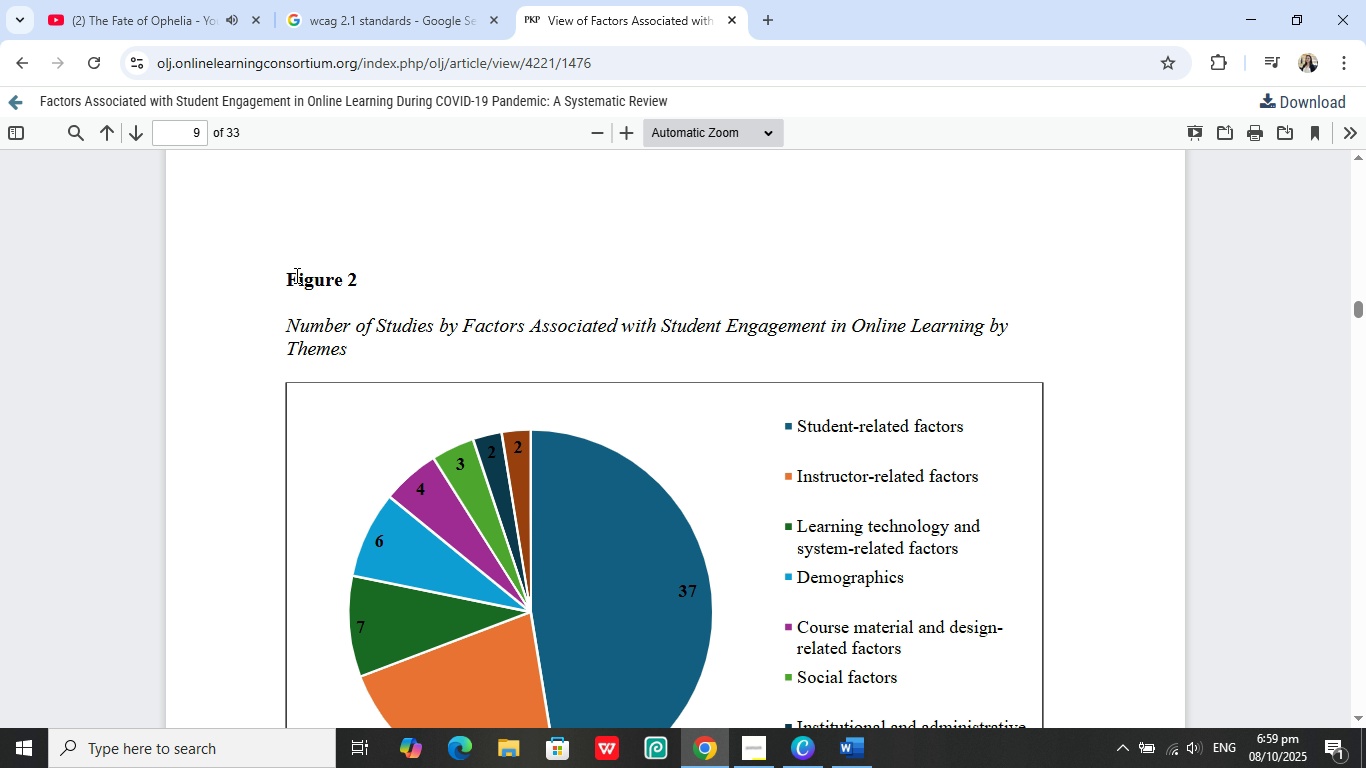 
left_click_drag(start_coordinate=[279, 275], to_coordinate=[341, 357])
 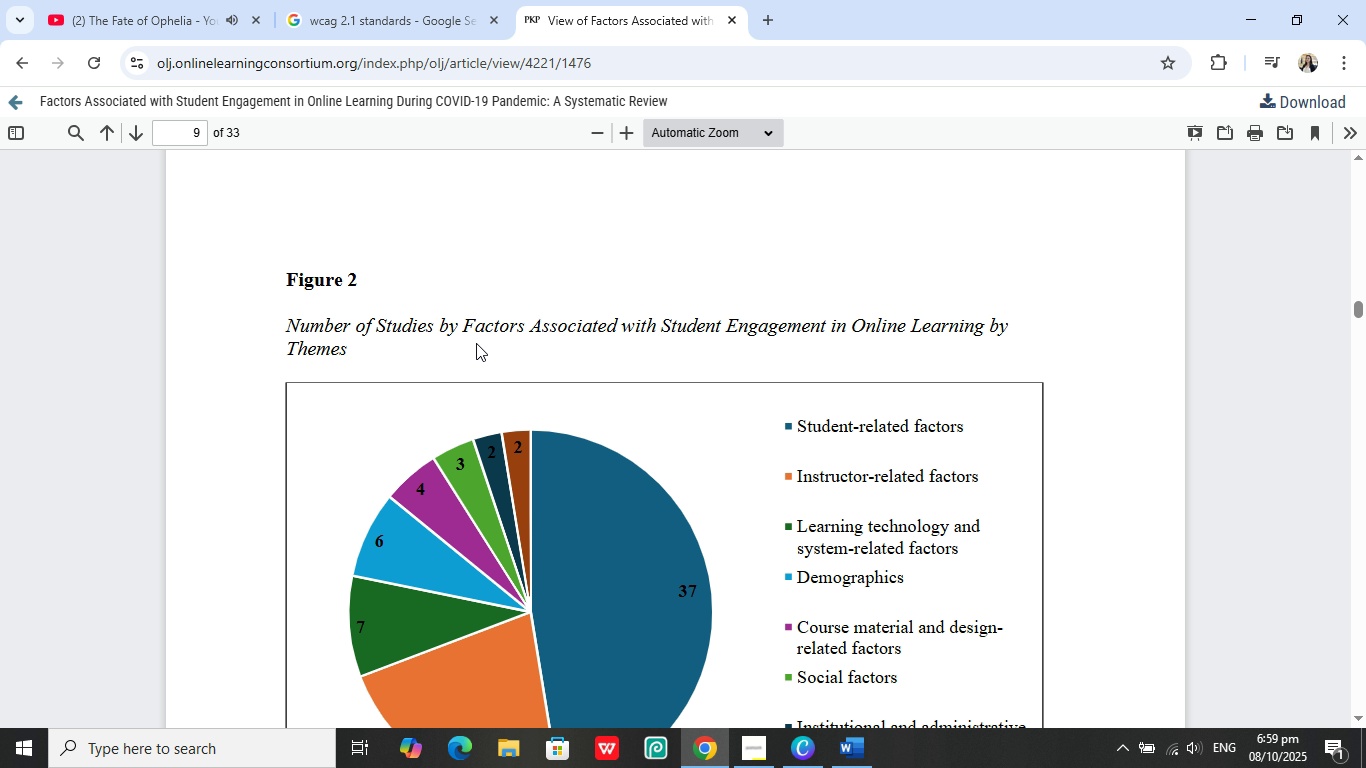 
left_click([476, 343])
 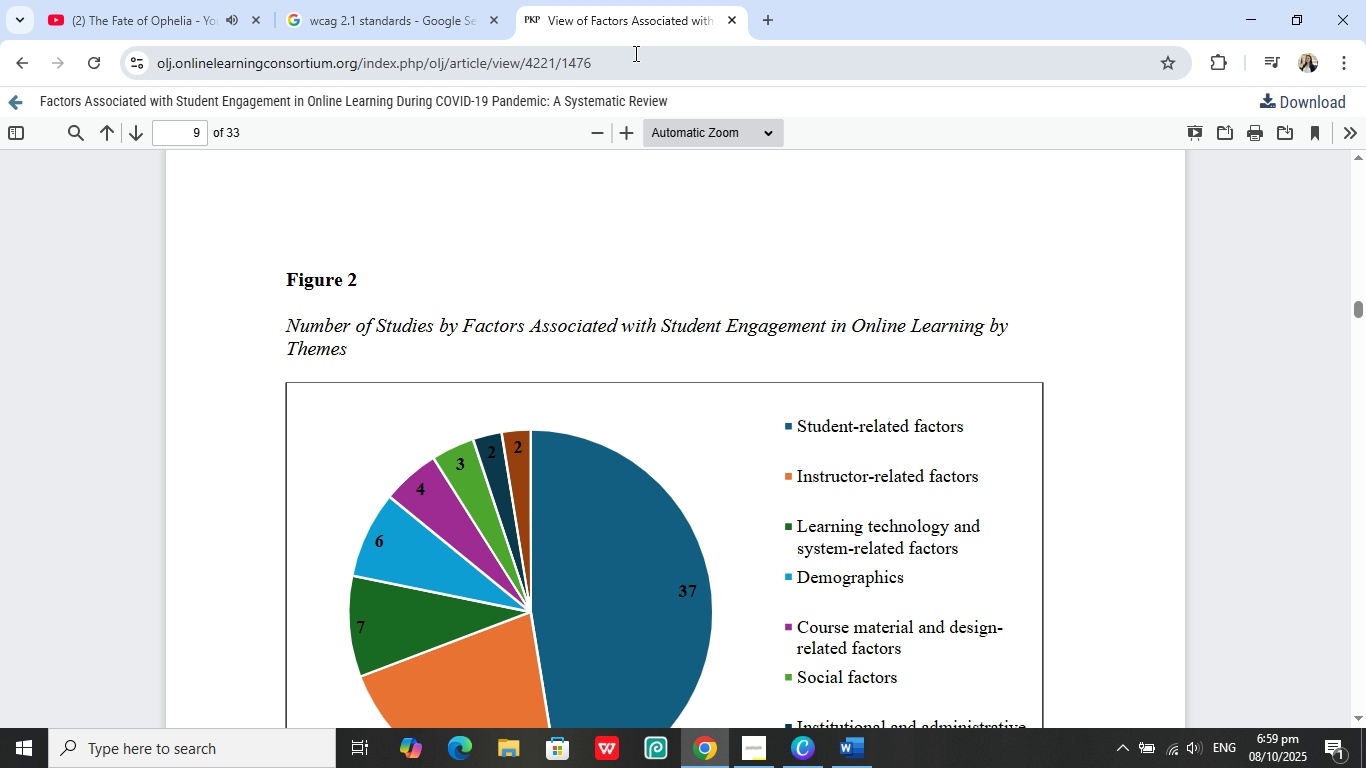 
left_click([634, 53])
 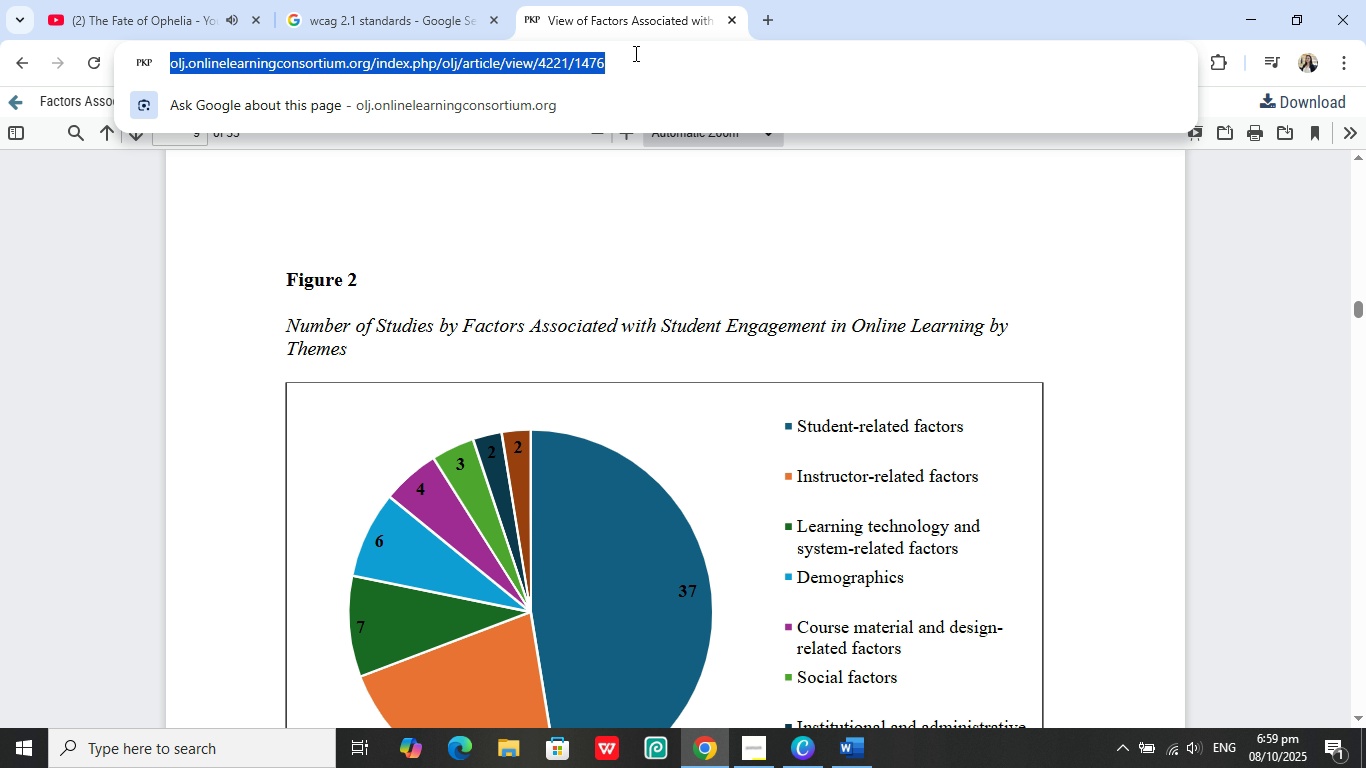 
key(Control+C)
 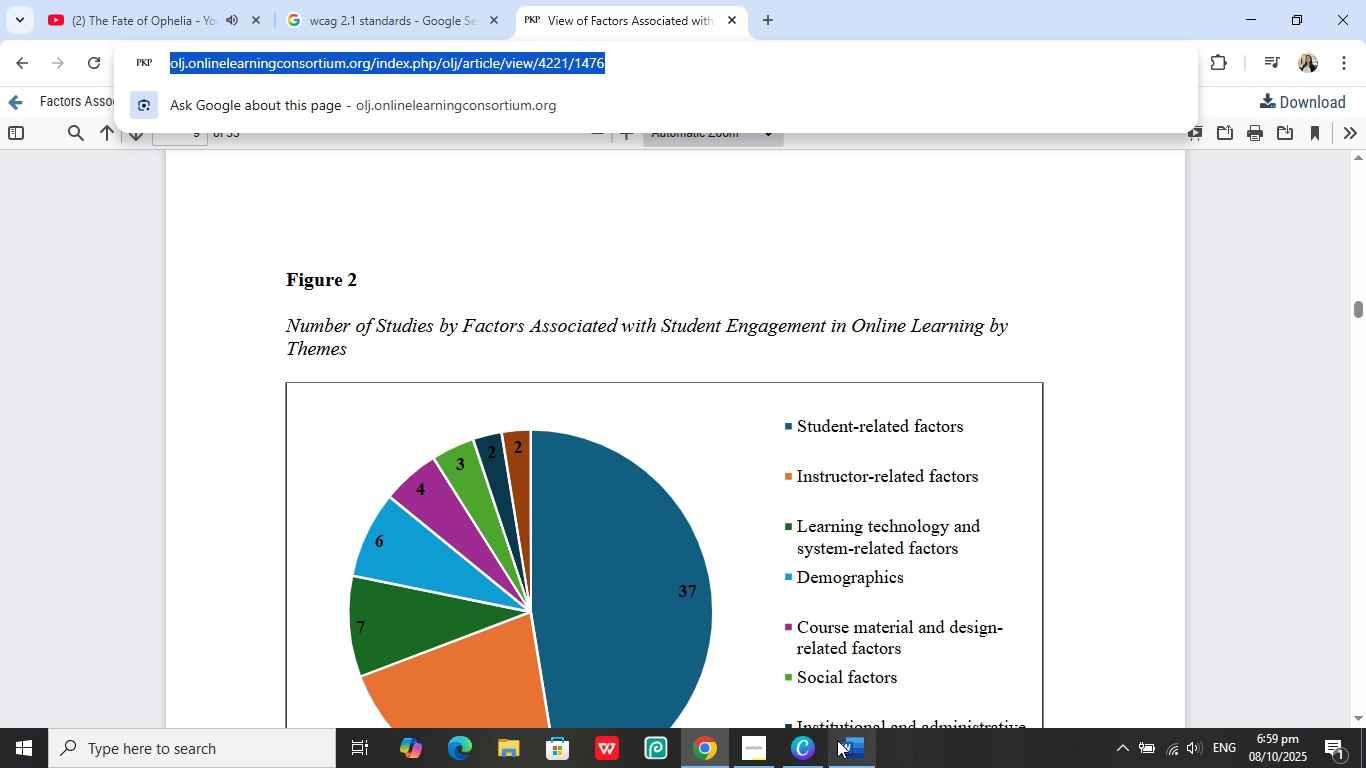 
left_click([852, 751])
 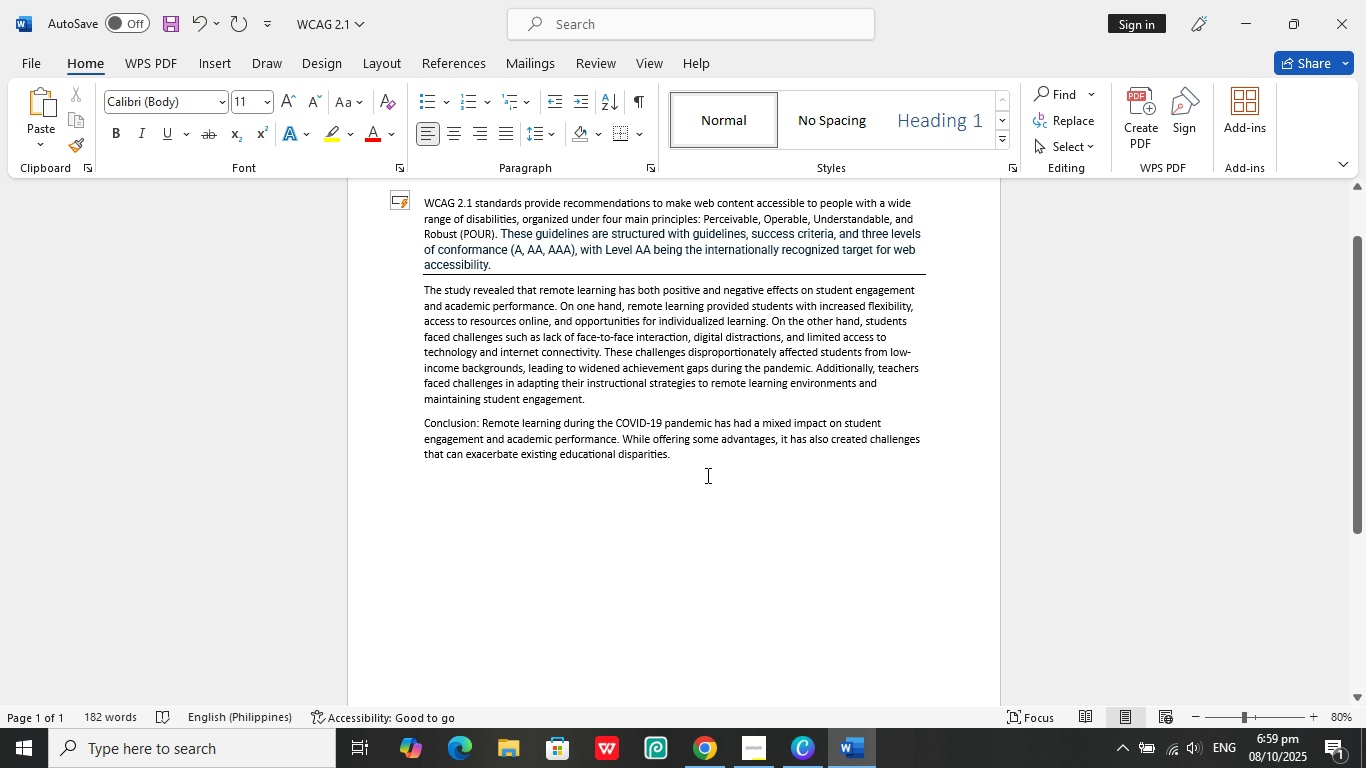 
left_click([708, 473])
 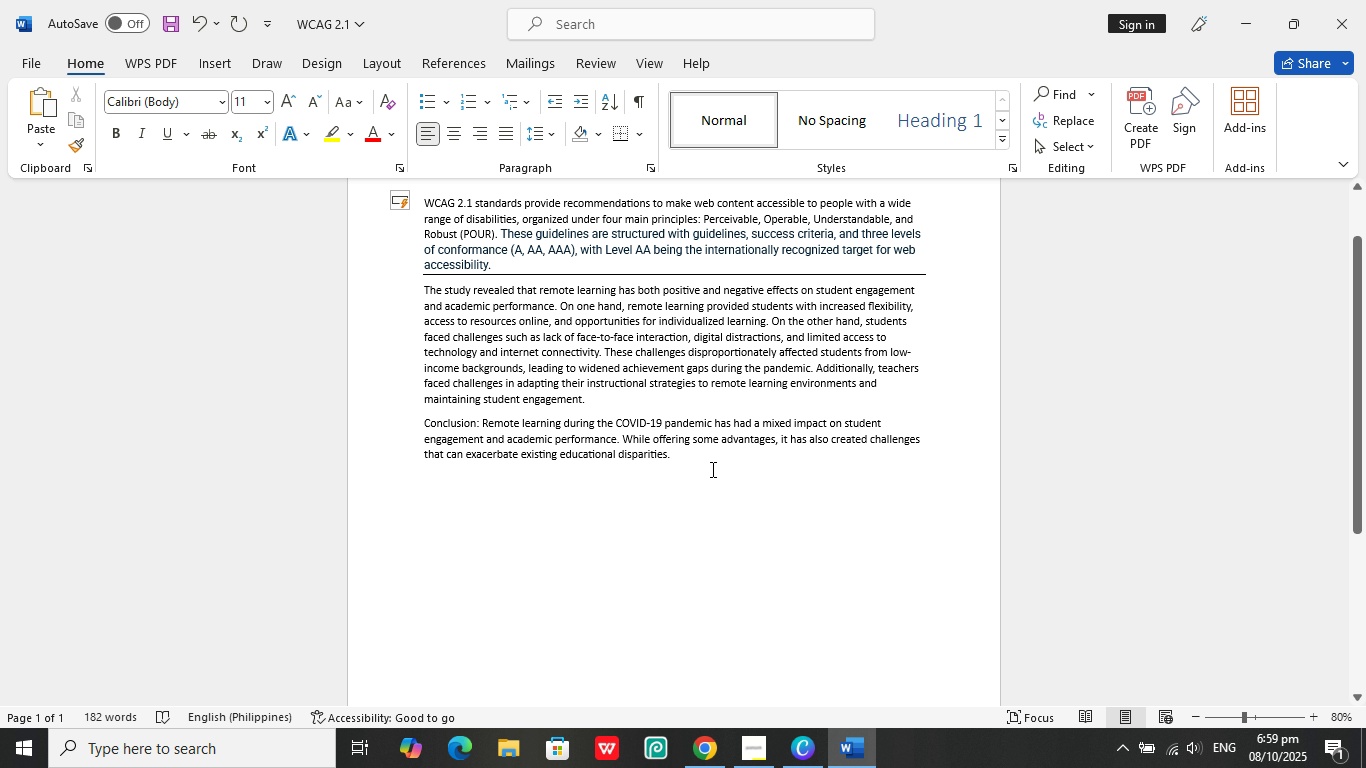 
key(Enter)
 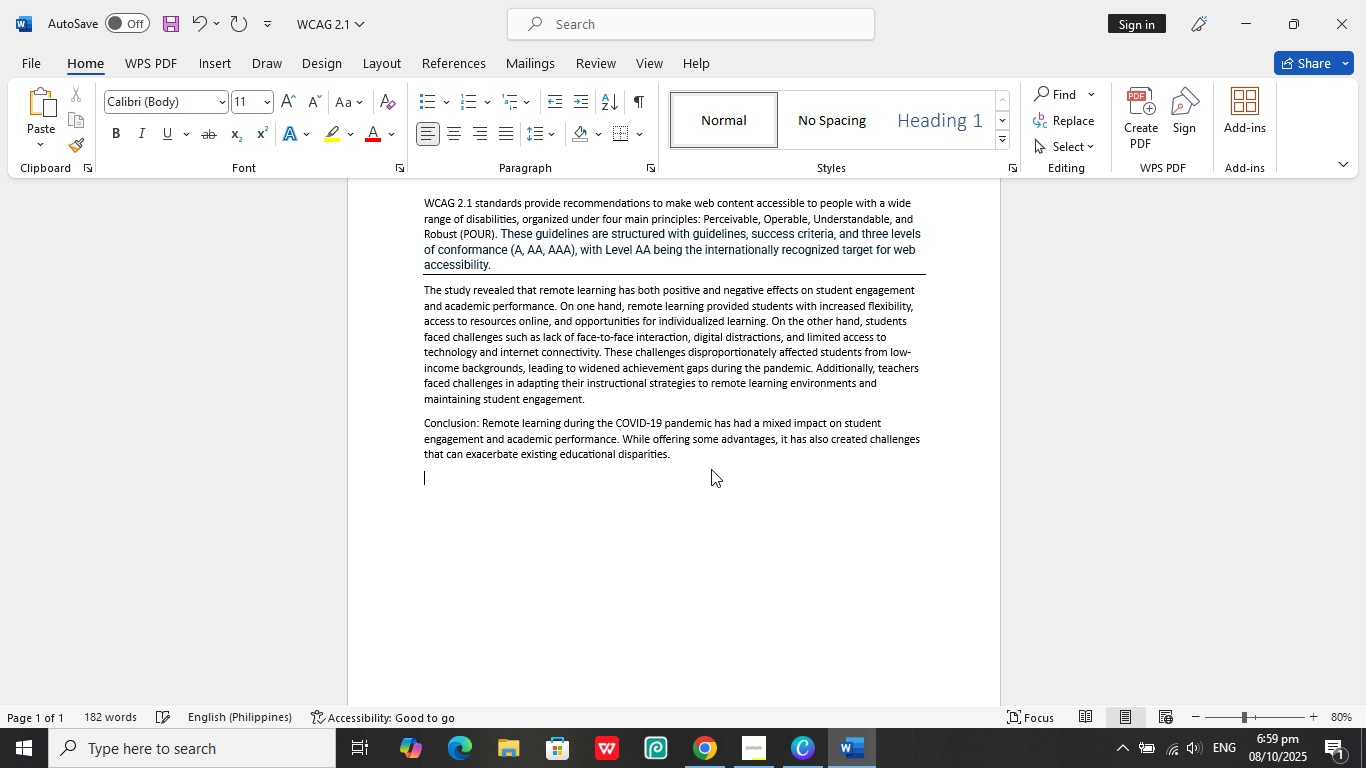 
key(Enter)
 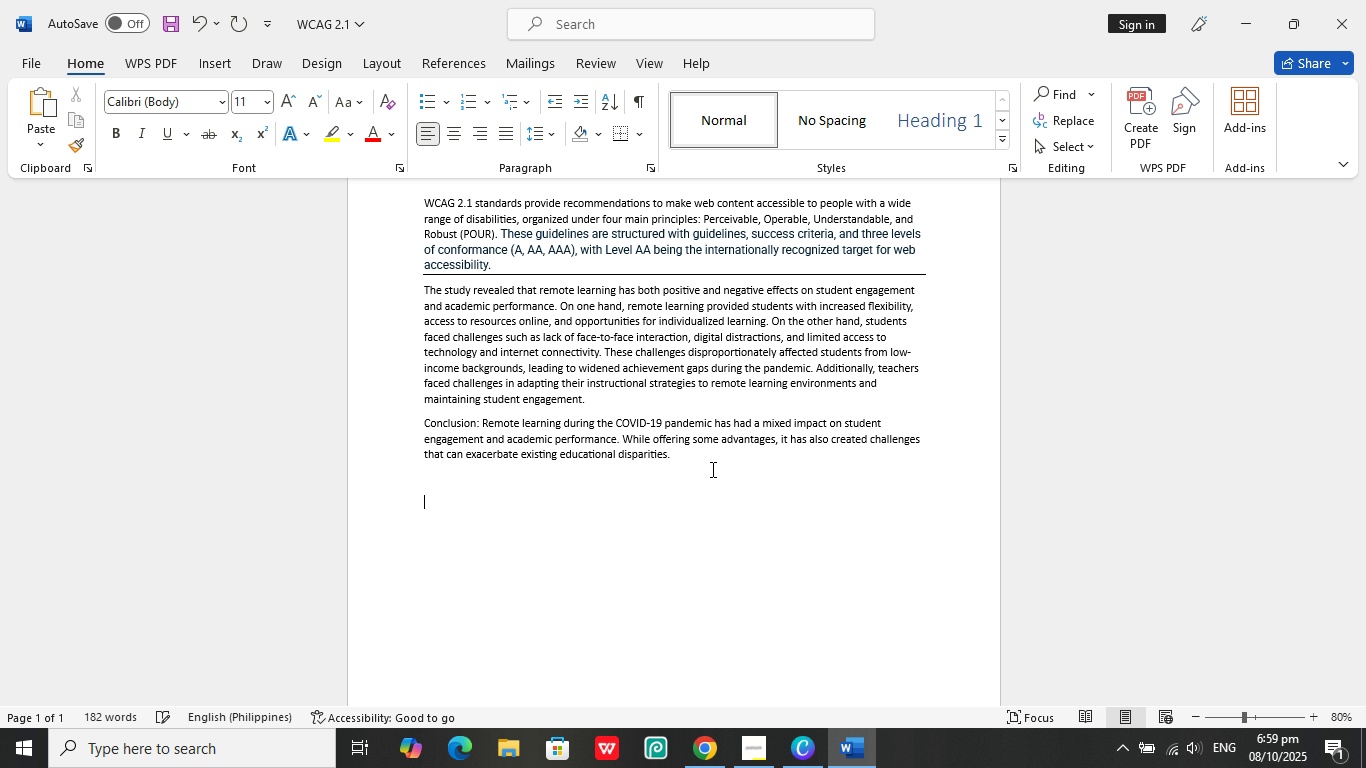 
key(Control+ControlLeft)
 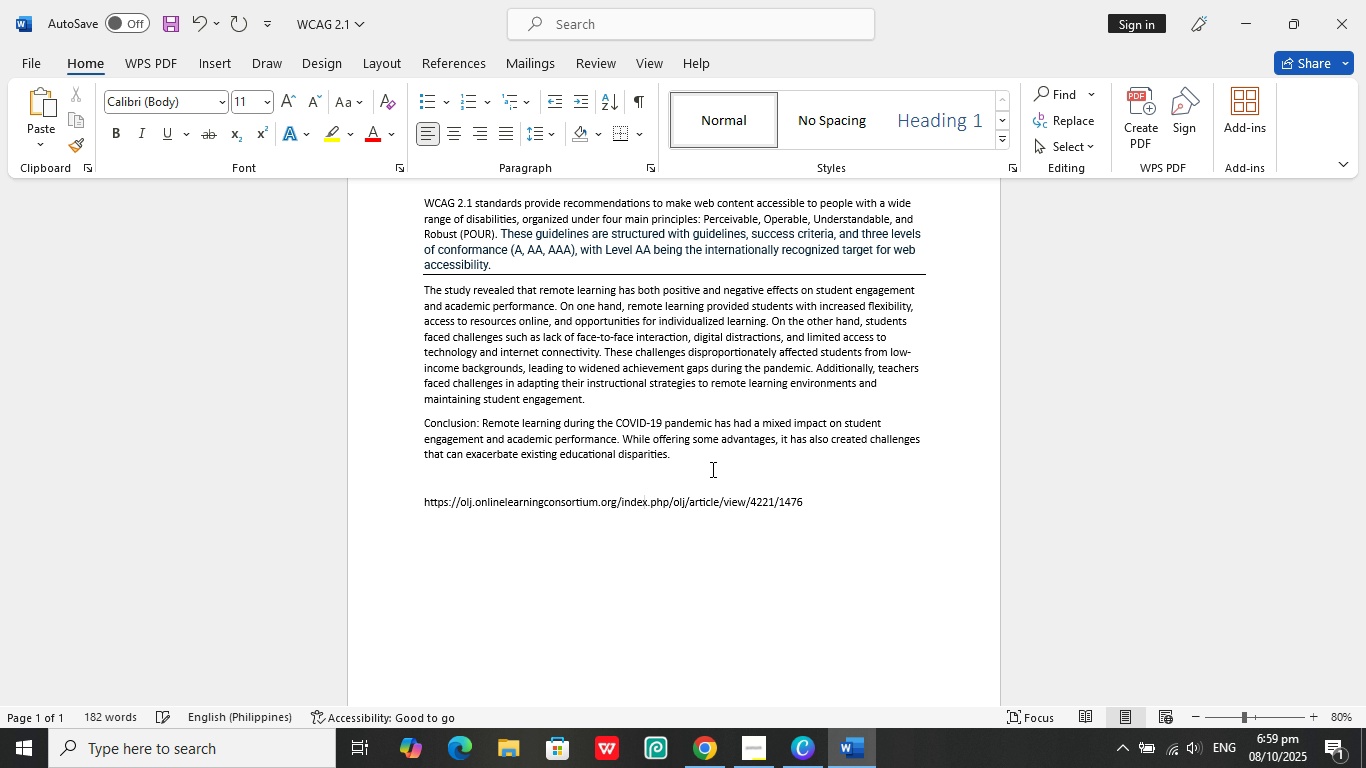 
key(Control+V)
 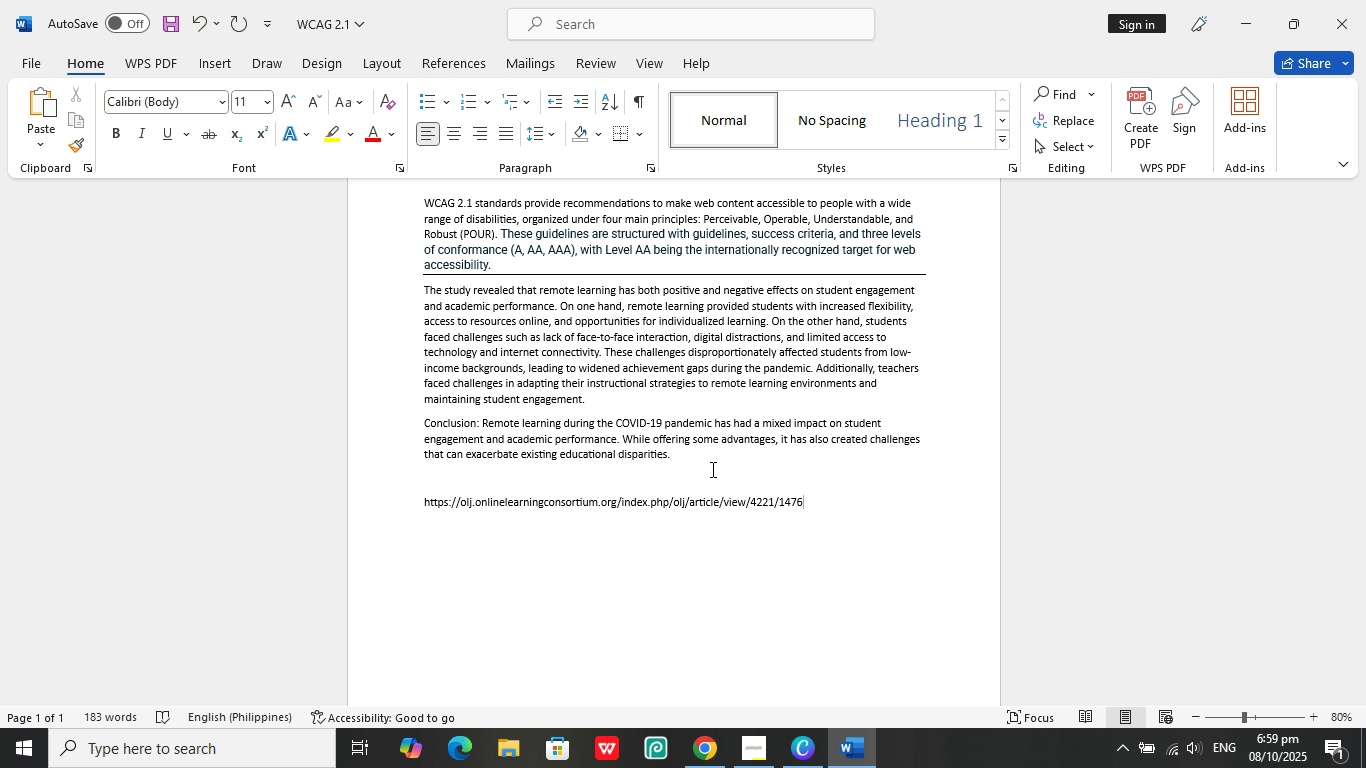 
key(Enter)
 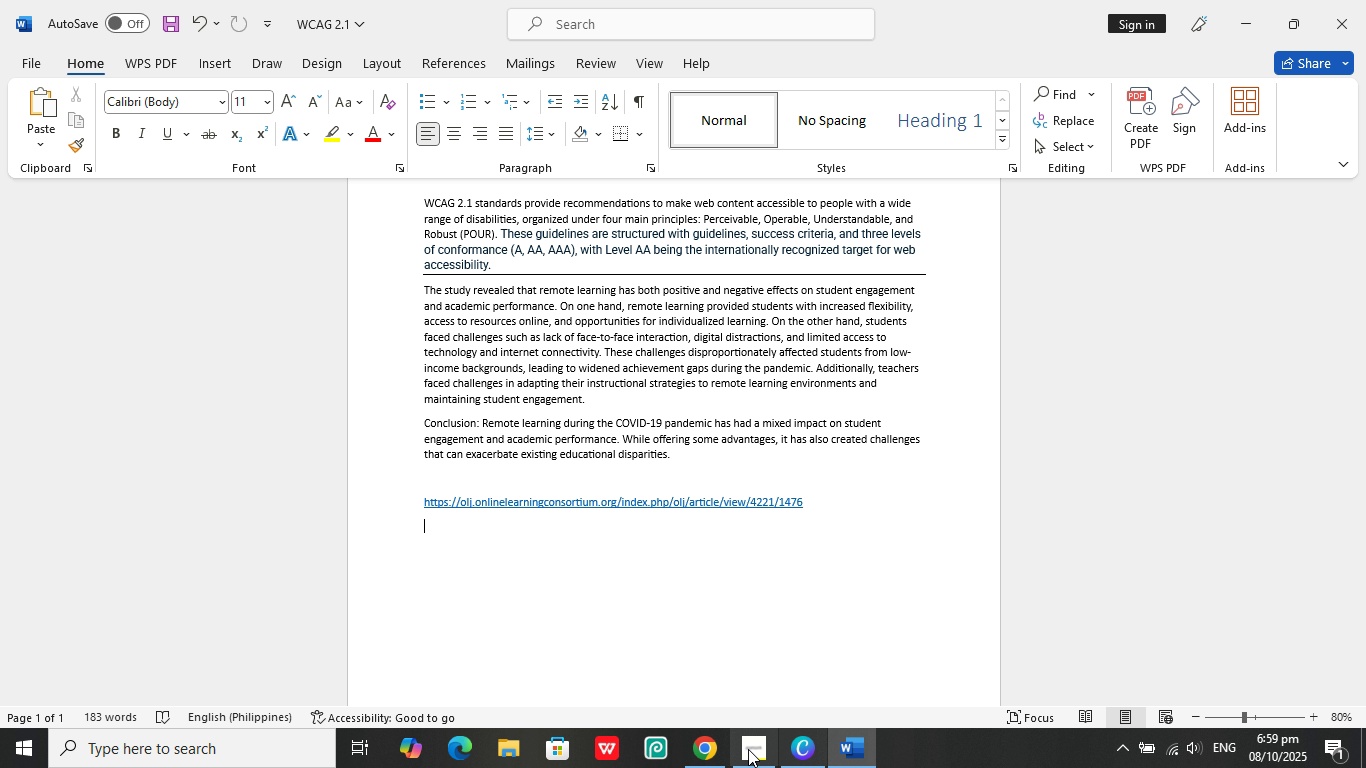 
left_click([718, 745])
 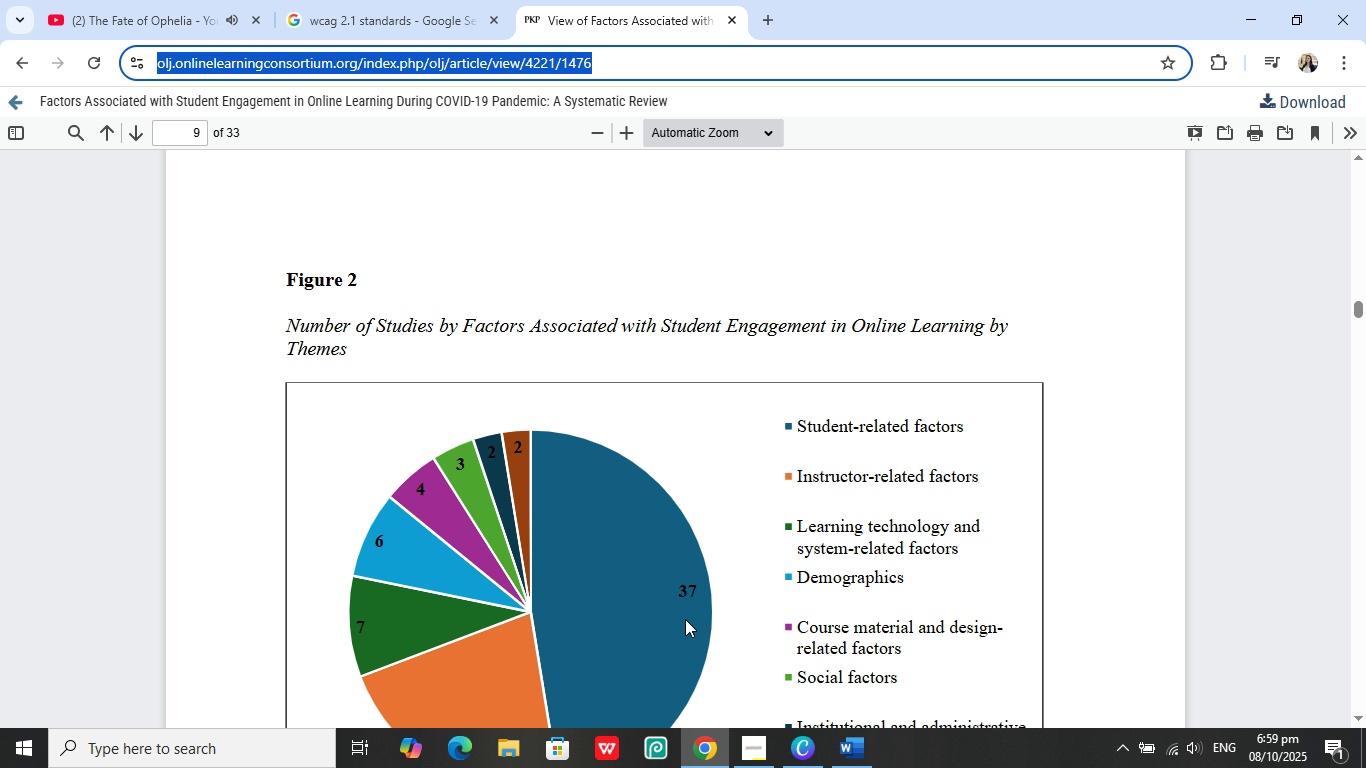 
scroll: coordinate [685, 615], scroll_direction: down, amount: 3.0
 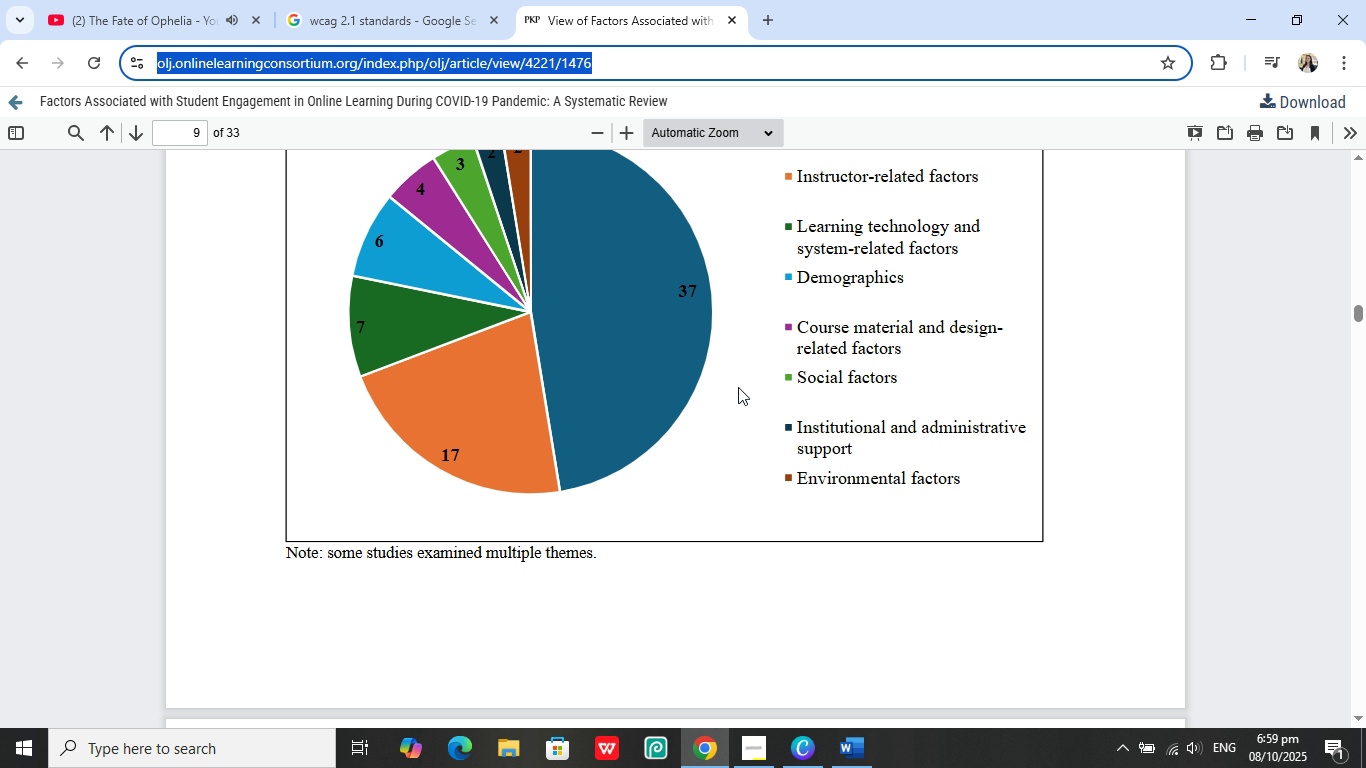 
wait(7.21)
 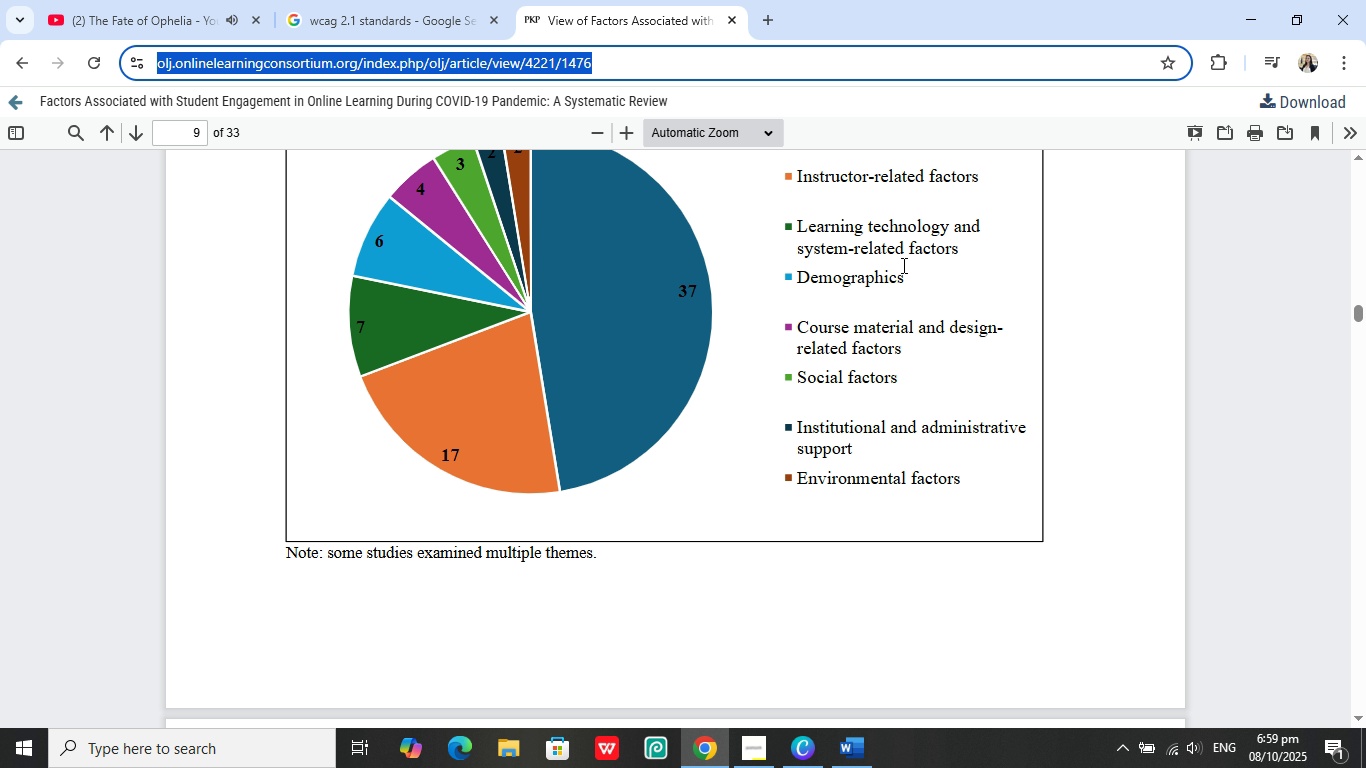 
scroll: coordinate [379, 291], scroll_direction: down, amount: 2.0
 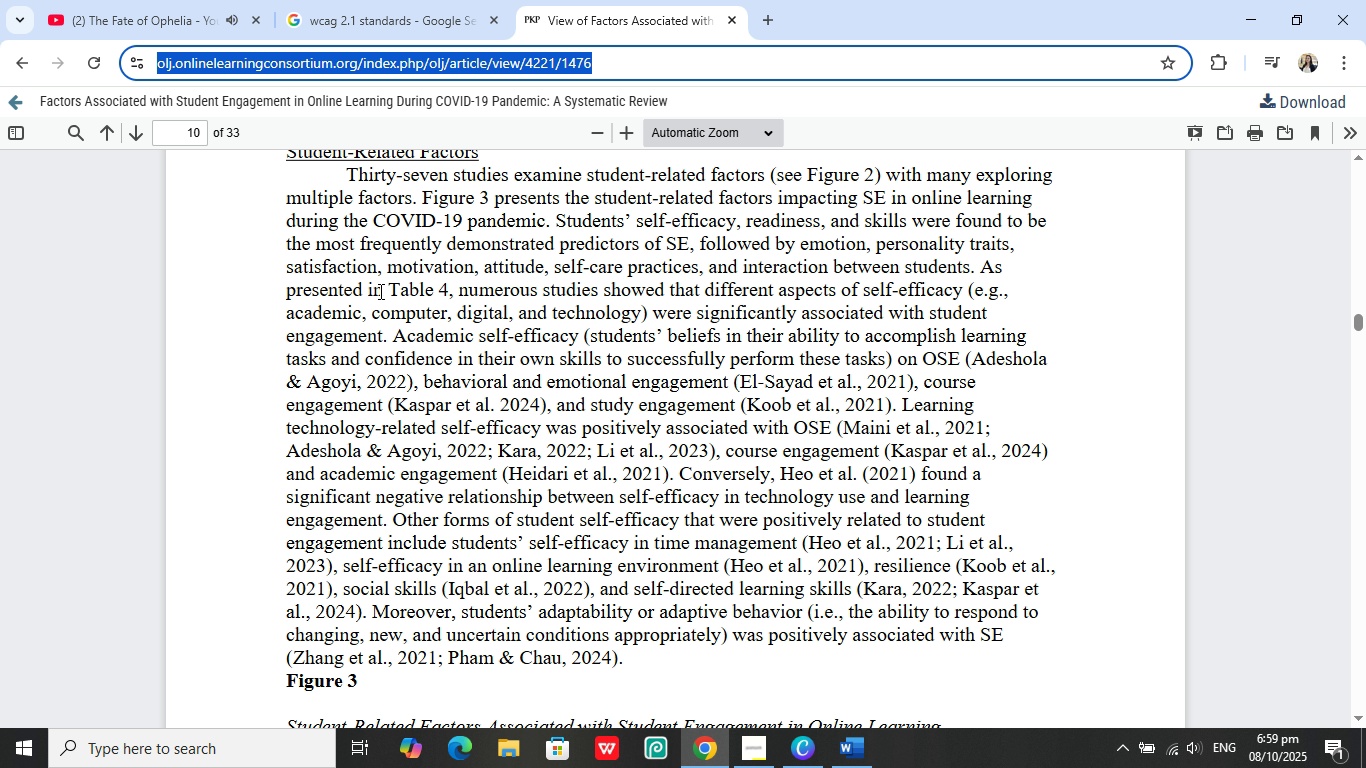 
scroll: coordinate [379, 291], scroll_direction: up, amount: 1.0
 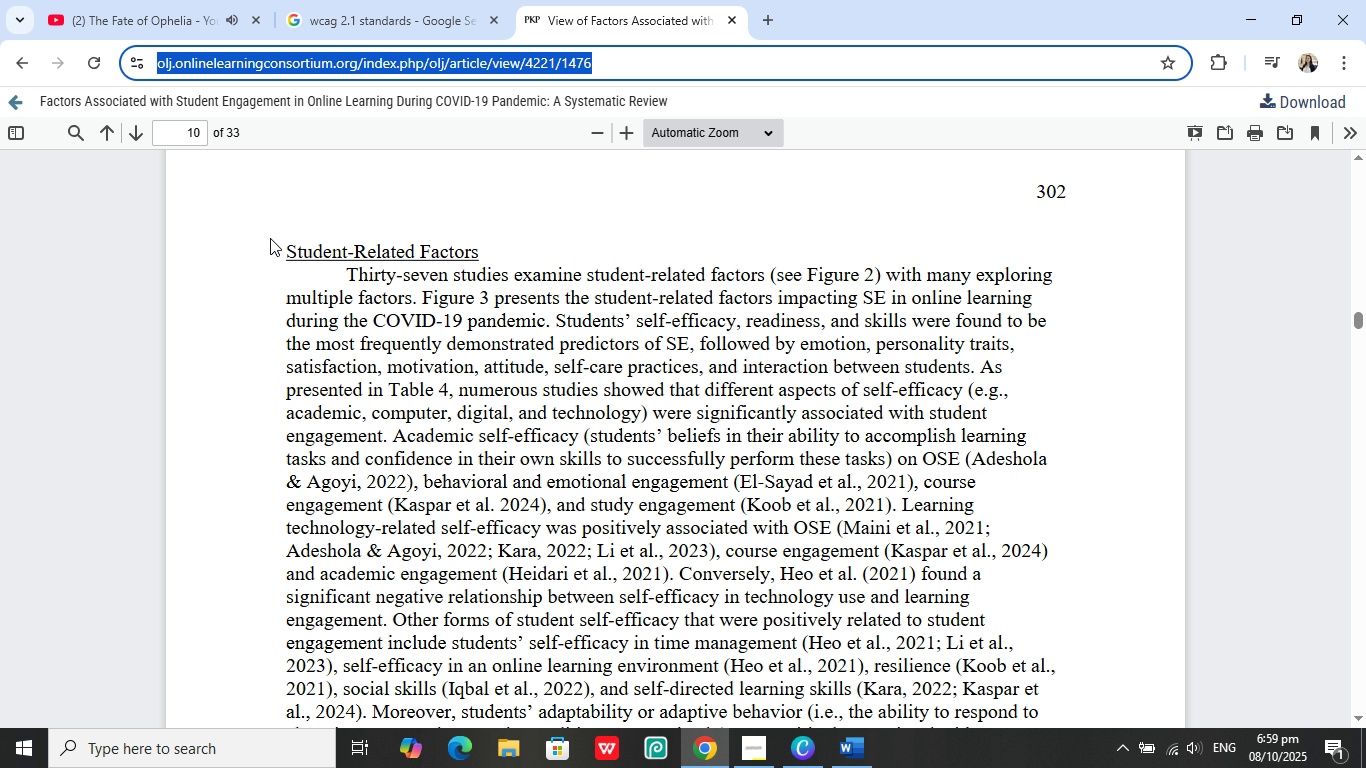 
left_click_drag(start_coordinate=[271, 239], to_coordinate=[378, 288])
 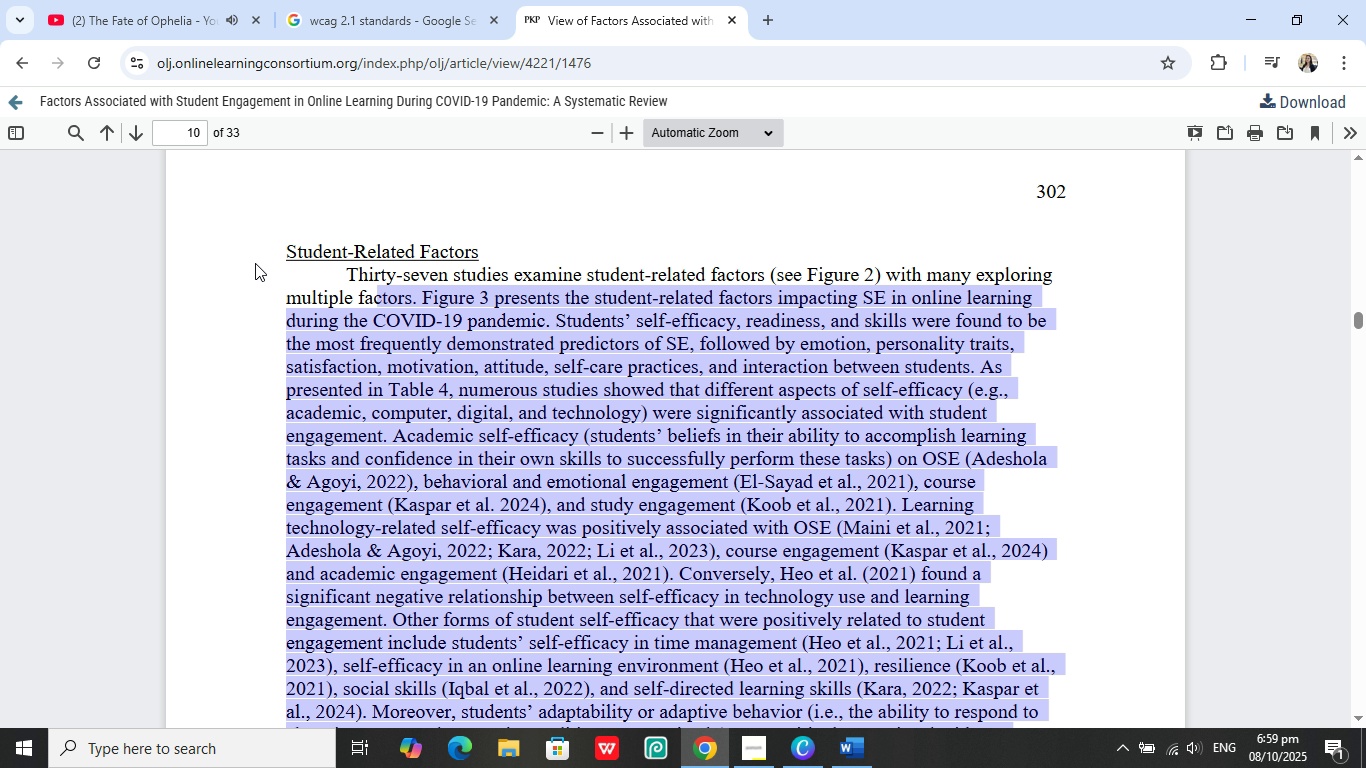 
left_click([255, 263])
 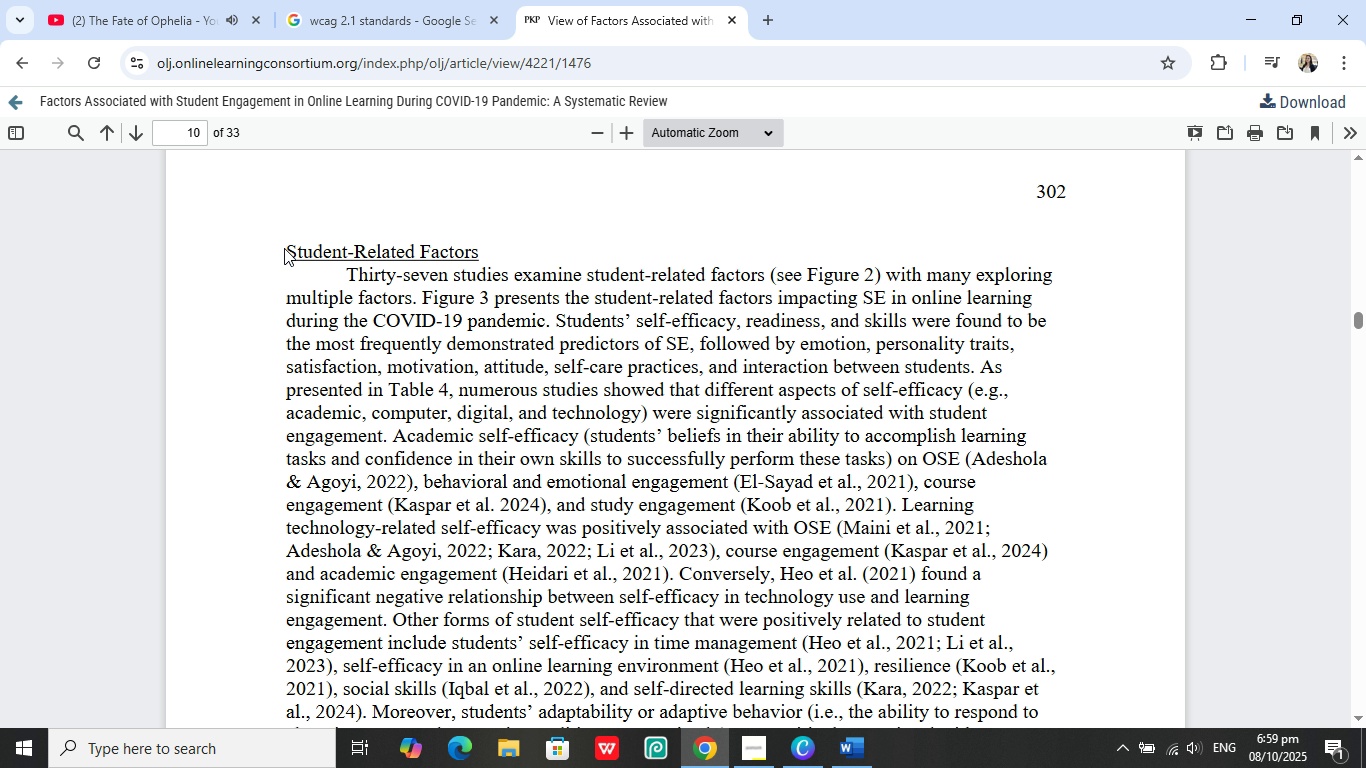 
left_click_drag(start_coordinate=[280, 246], to_coordinate=[318, 274])
 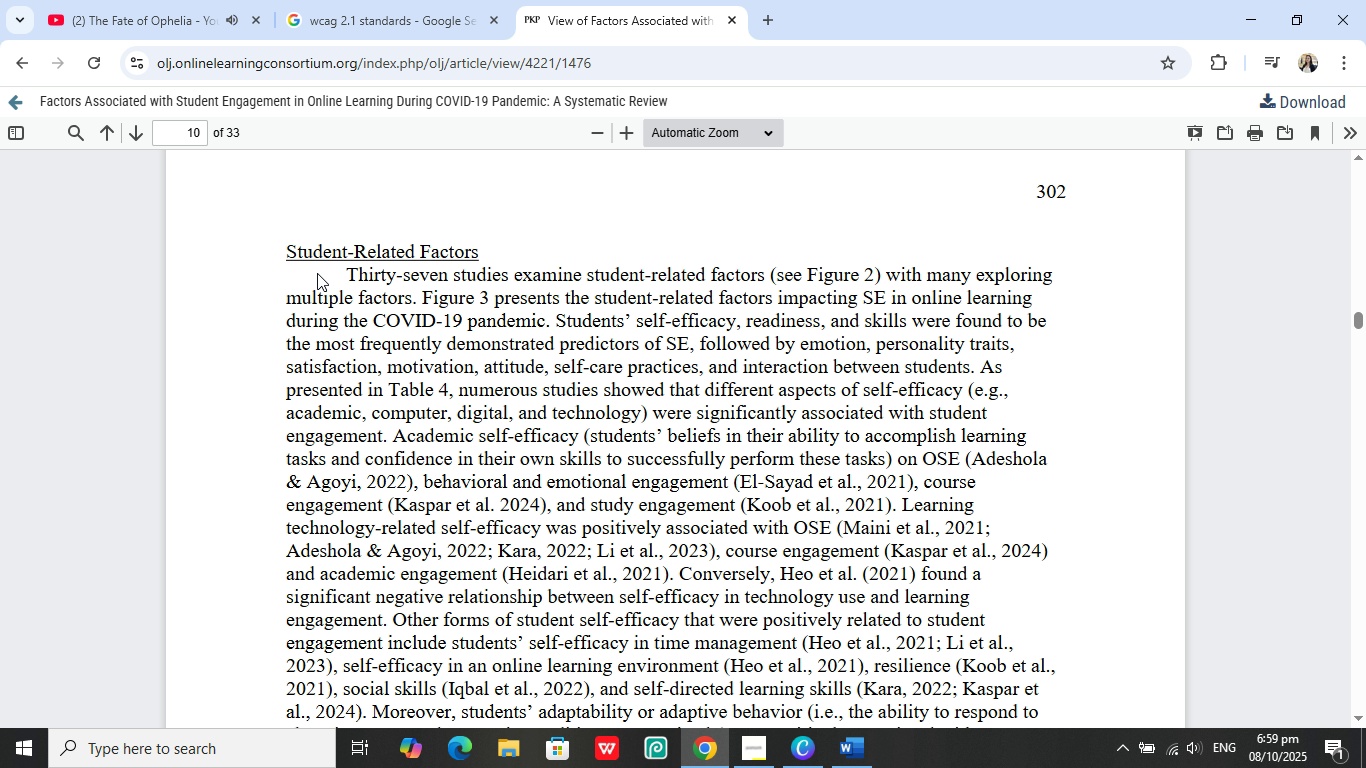 
double_click([318, 274])
 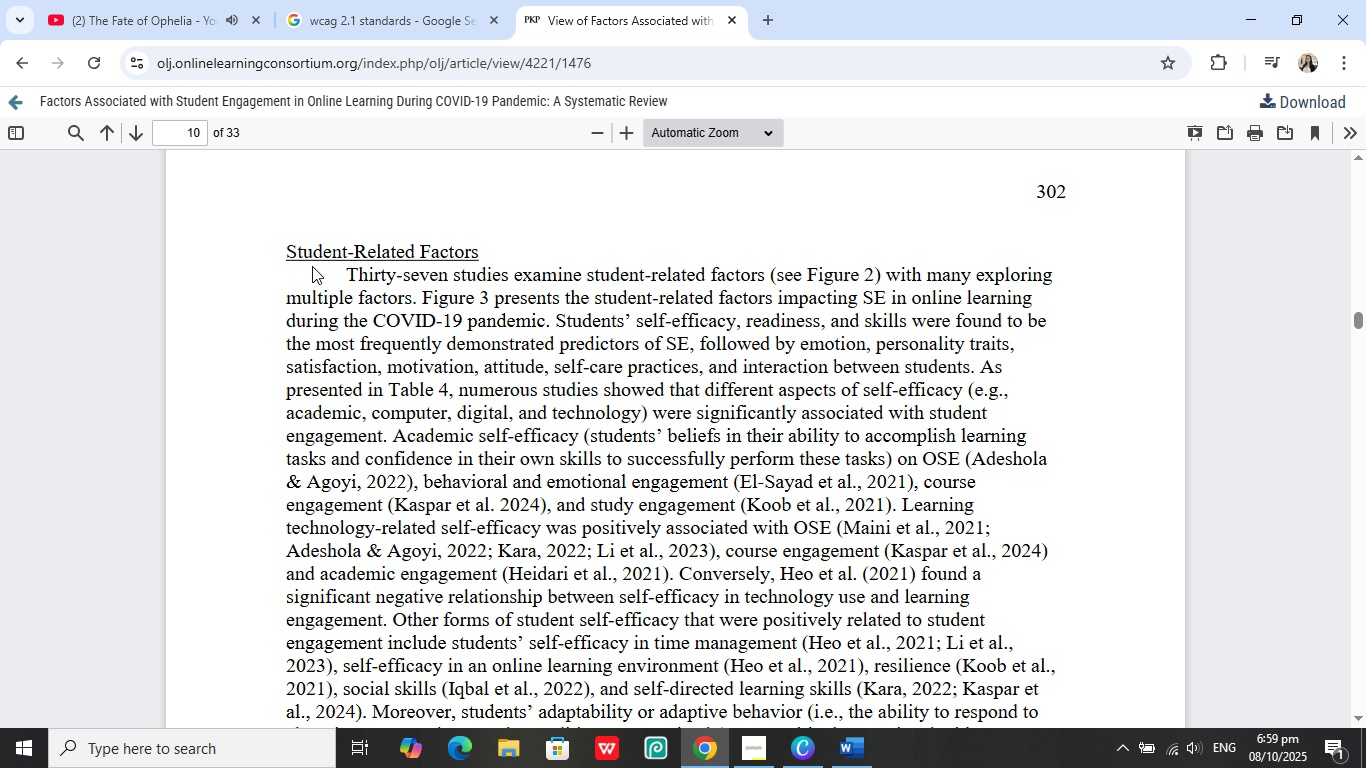 
left_click_drag(start_coordinate=[315, 269], to_coordinate=[305, 261])
 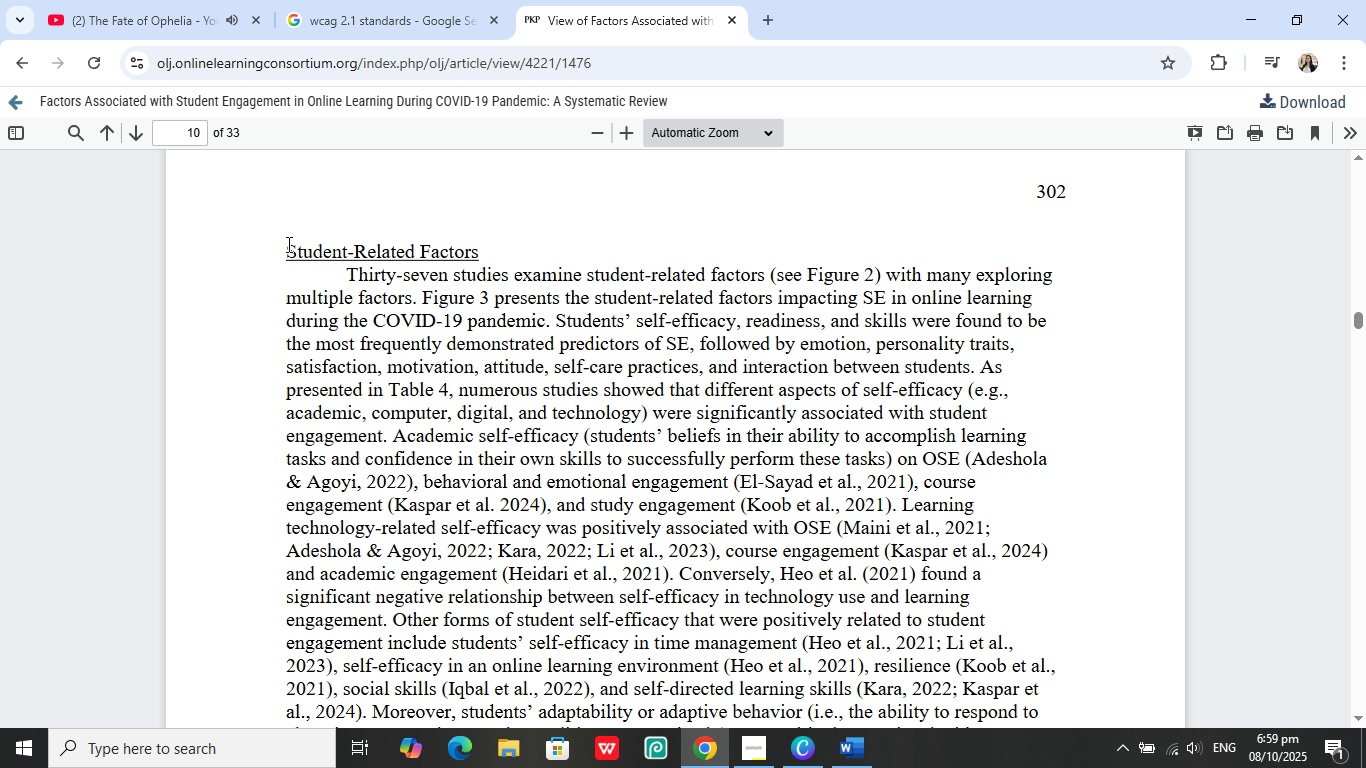 
left_click_drag(start_coordinate=[287, 244], to_coordinate=[392, 330])
 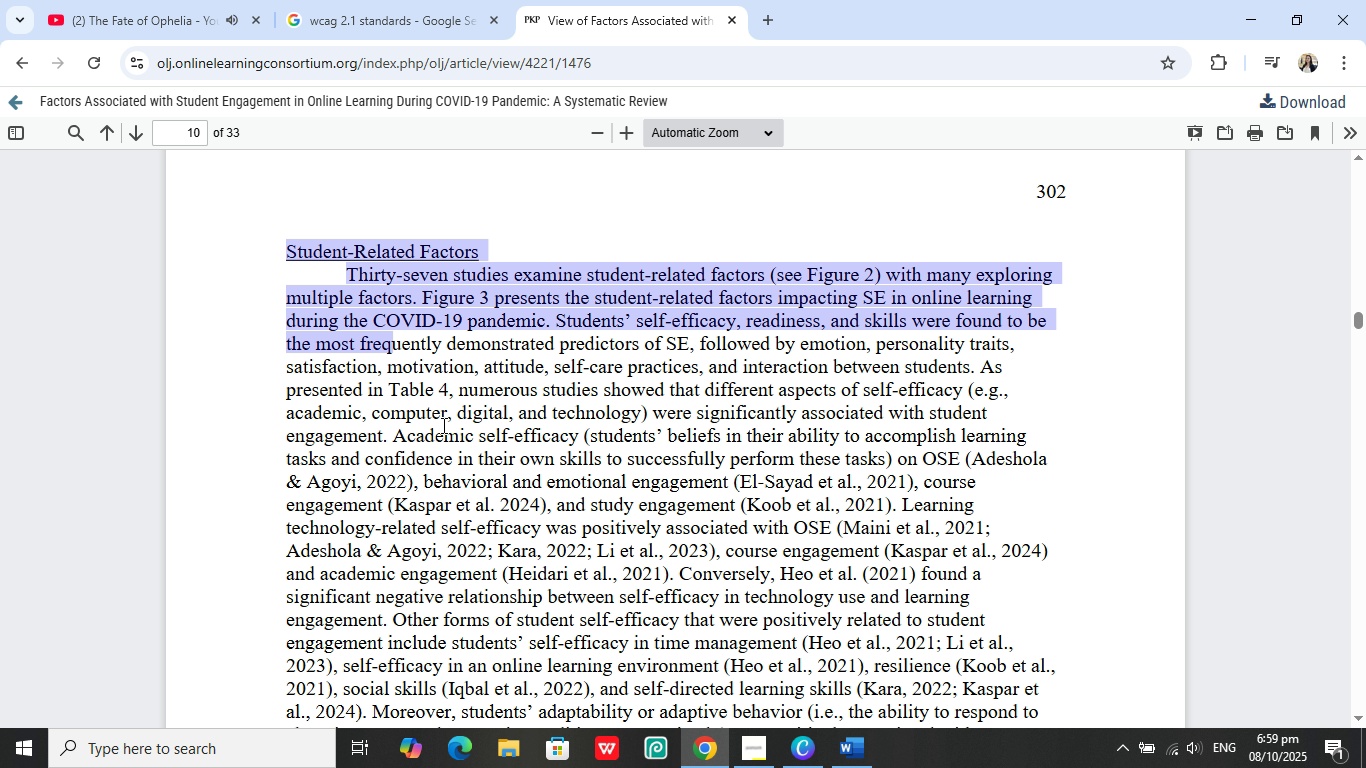 
left_click_drag(start_coordinate=[433, 405], to_coordinate=[464, 463])
 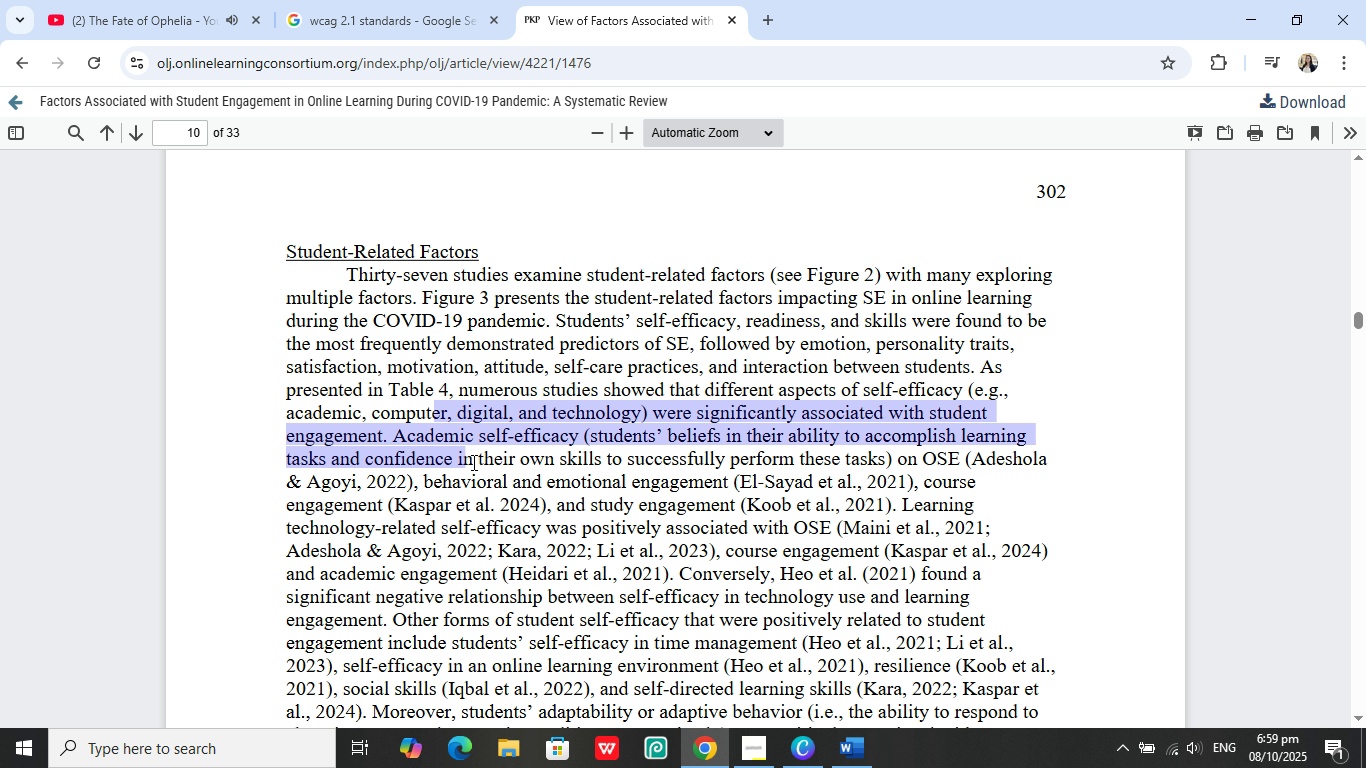 
scroll: coordinate [467, 463], scroll_direction: down, amount: 1.0
 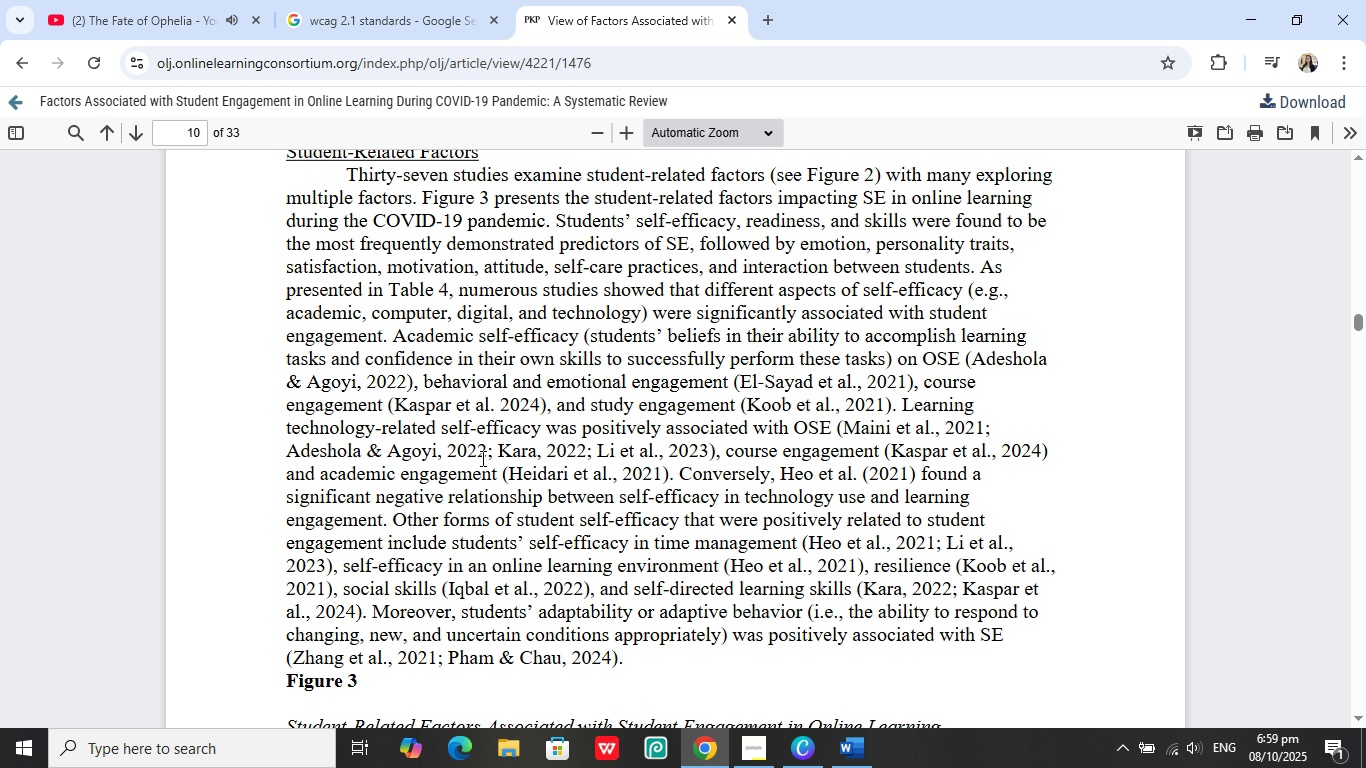 
double_click([481, 458])
 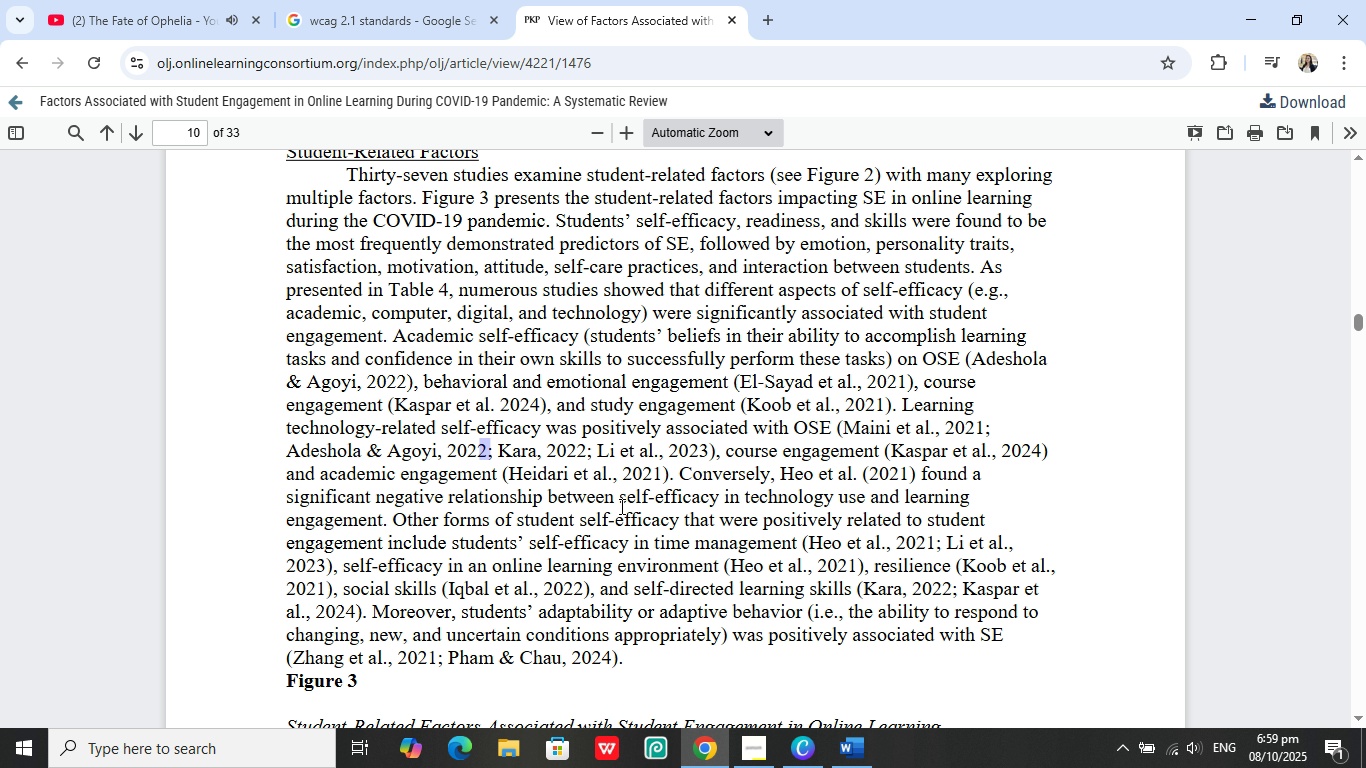 
scroll: coordinate [620, 506], scroll_direction: up, amount: 4.0
 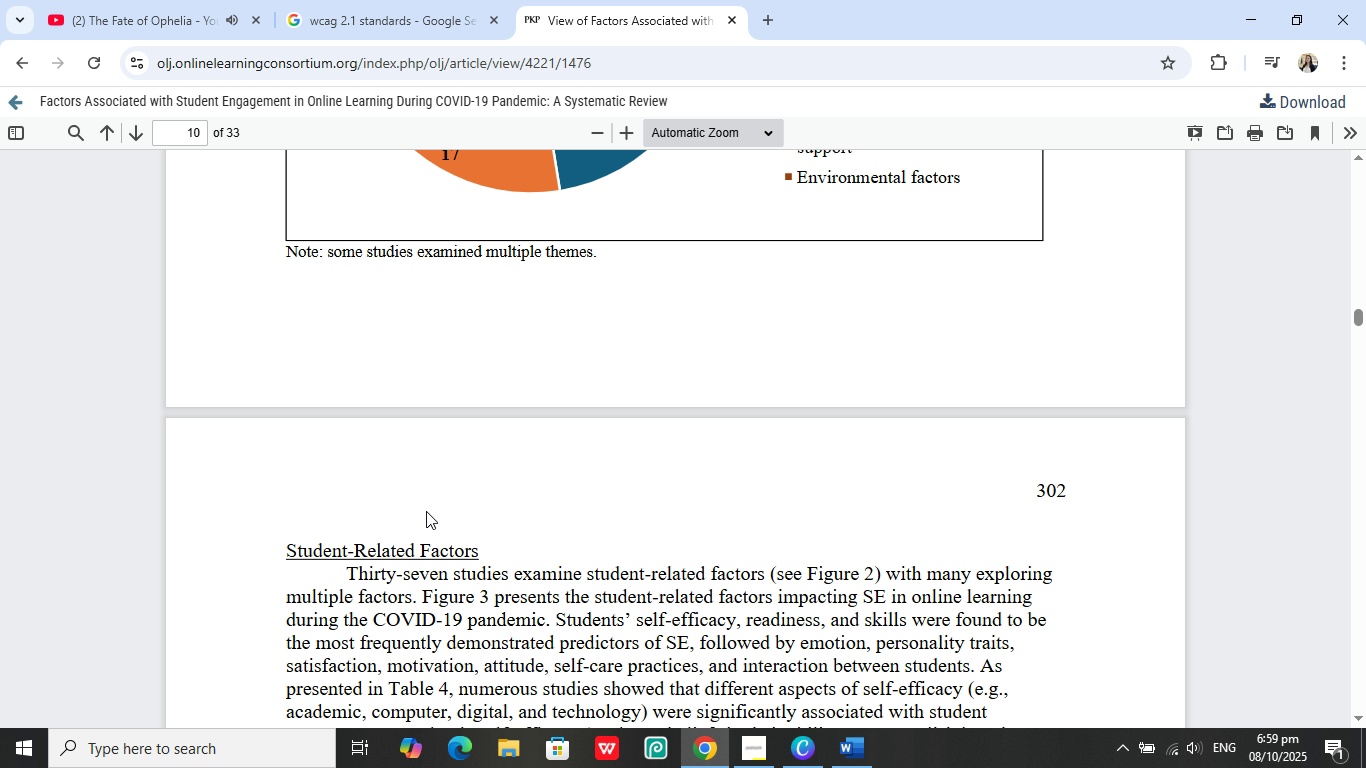 
scroll: coordinate [426, 511], scroll_direction: down, amount: 4.0
 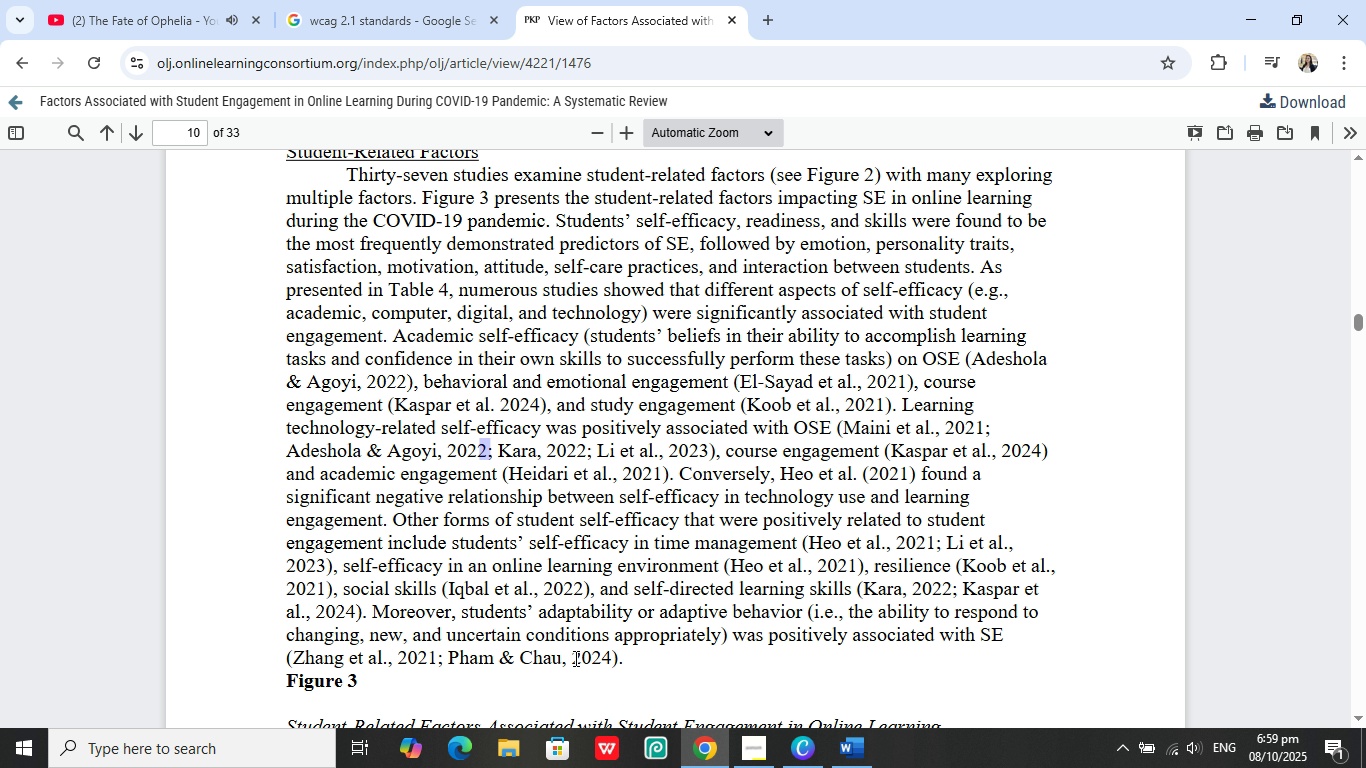 
left_click([645, 666])
 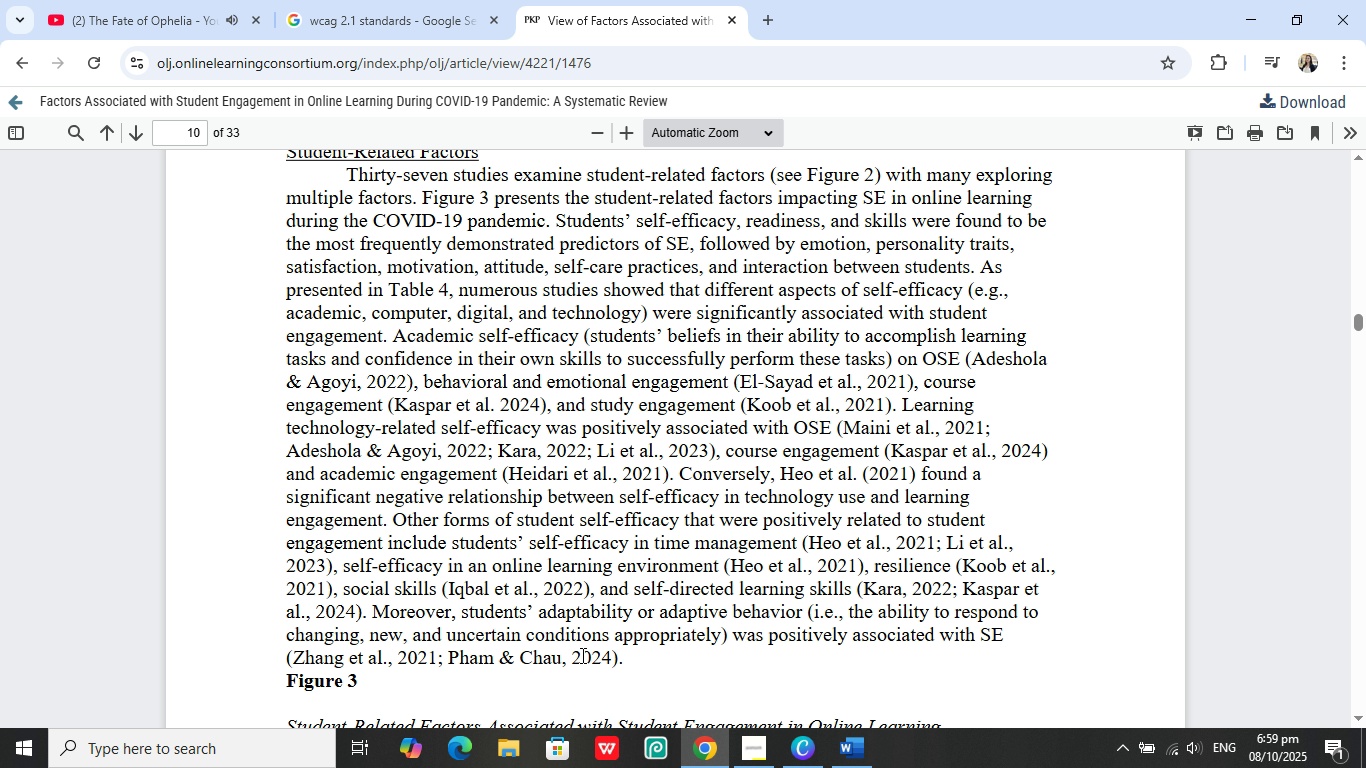 
left_click_drag(start_coordinate=[626, 661], to_coordinate=[635, 651])
 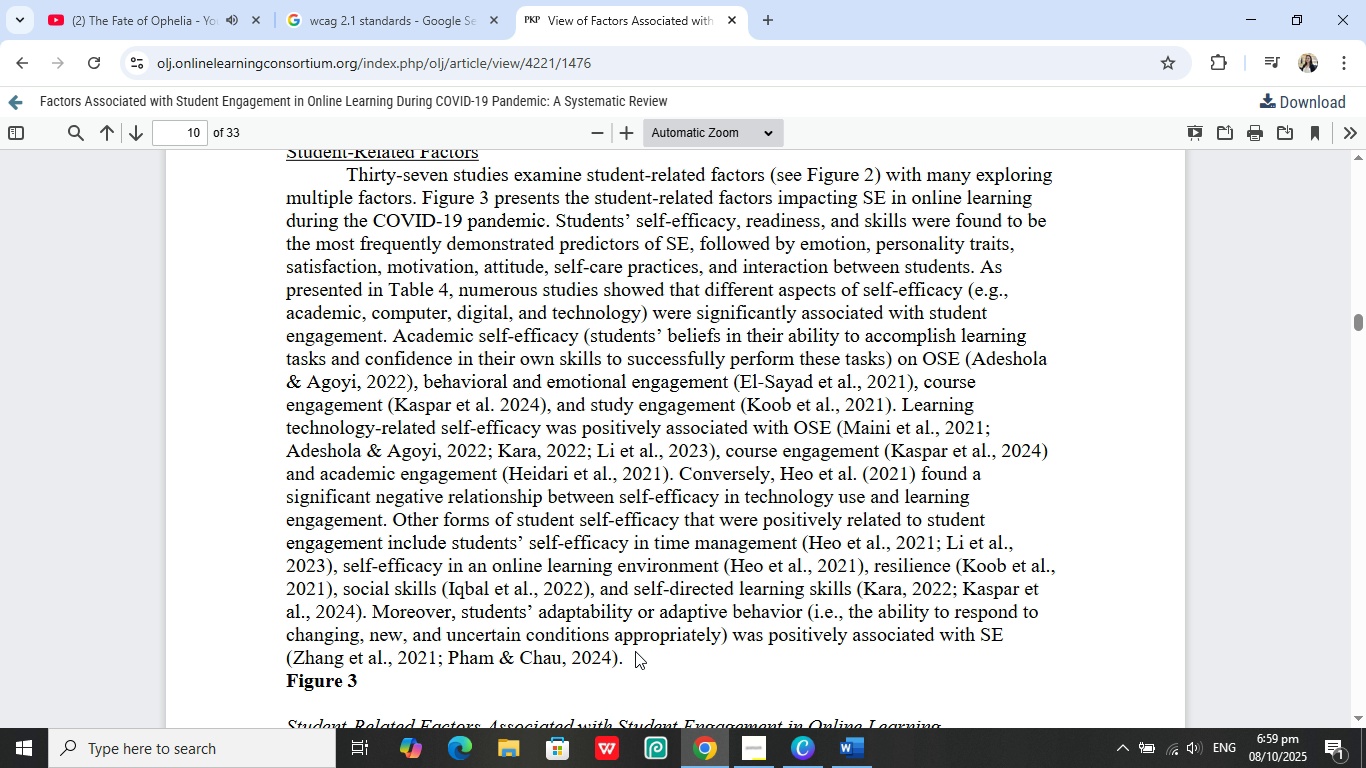 
left_click([635, 651])
 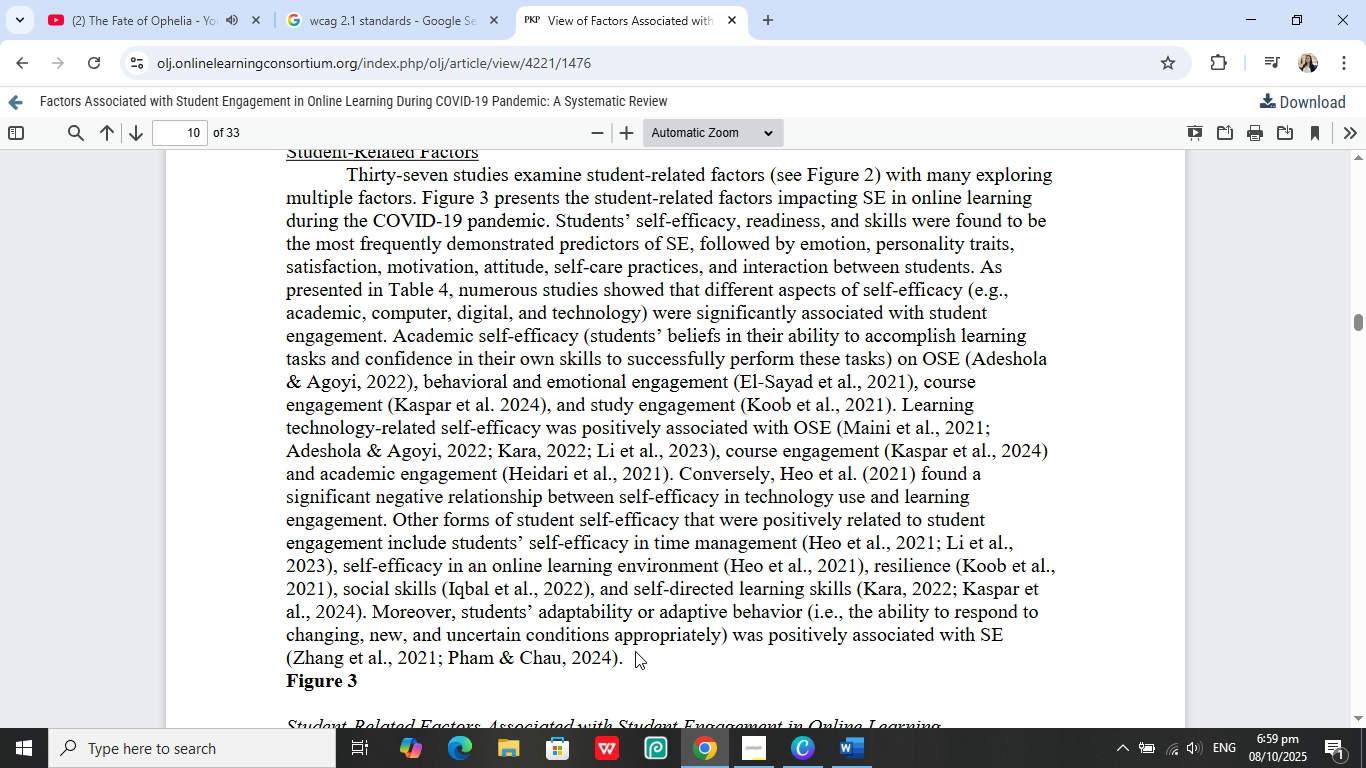 
left_click_drag(start_coordinate=[635, 651], to_coordinate=[290, 579])
 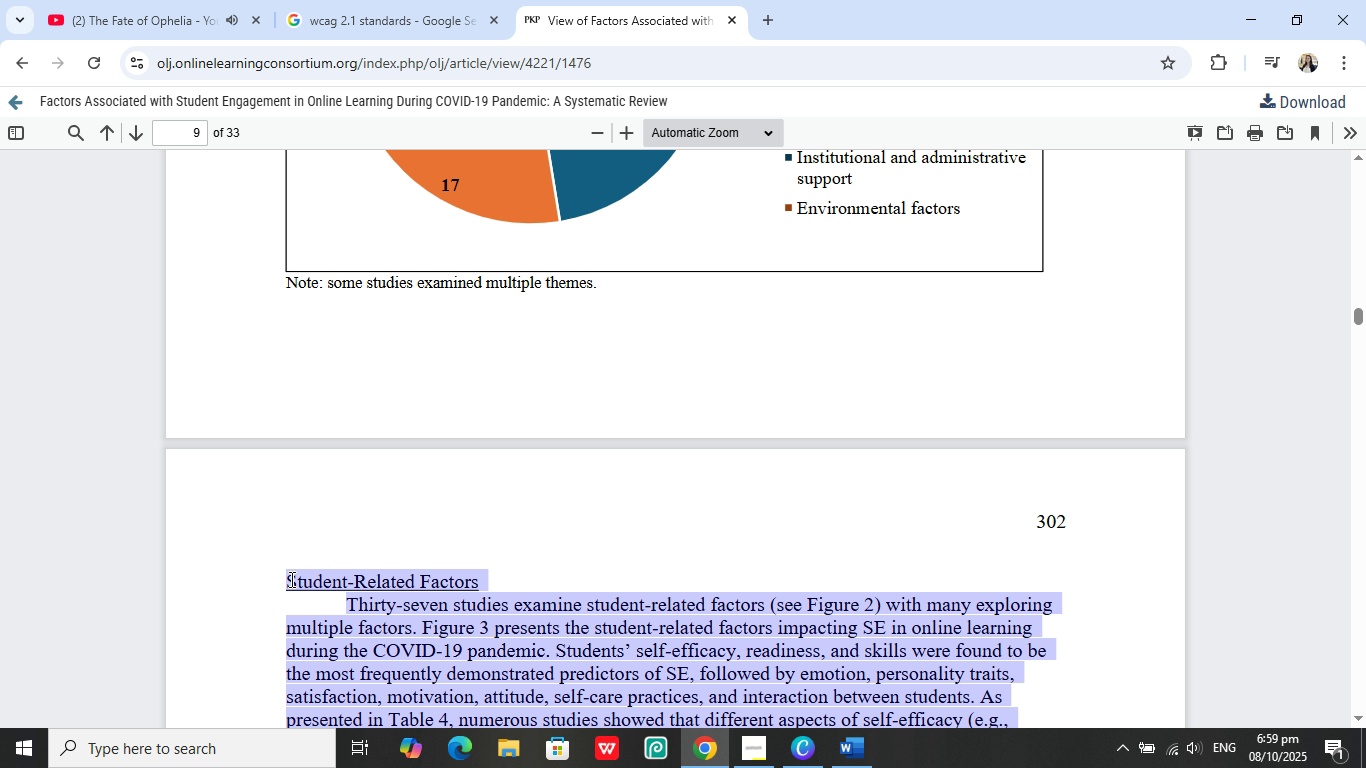 
hold_key(key=ControlLeft, duration=1.51)
 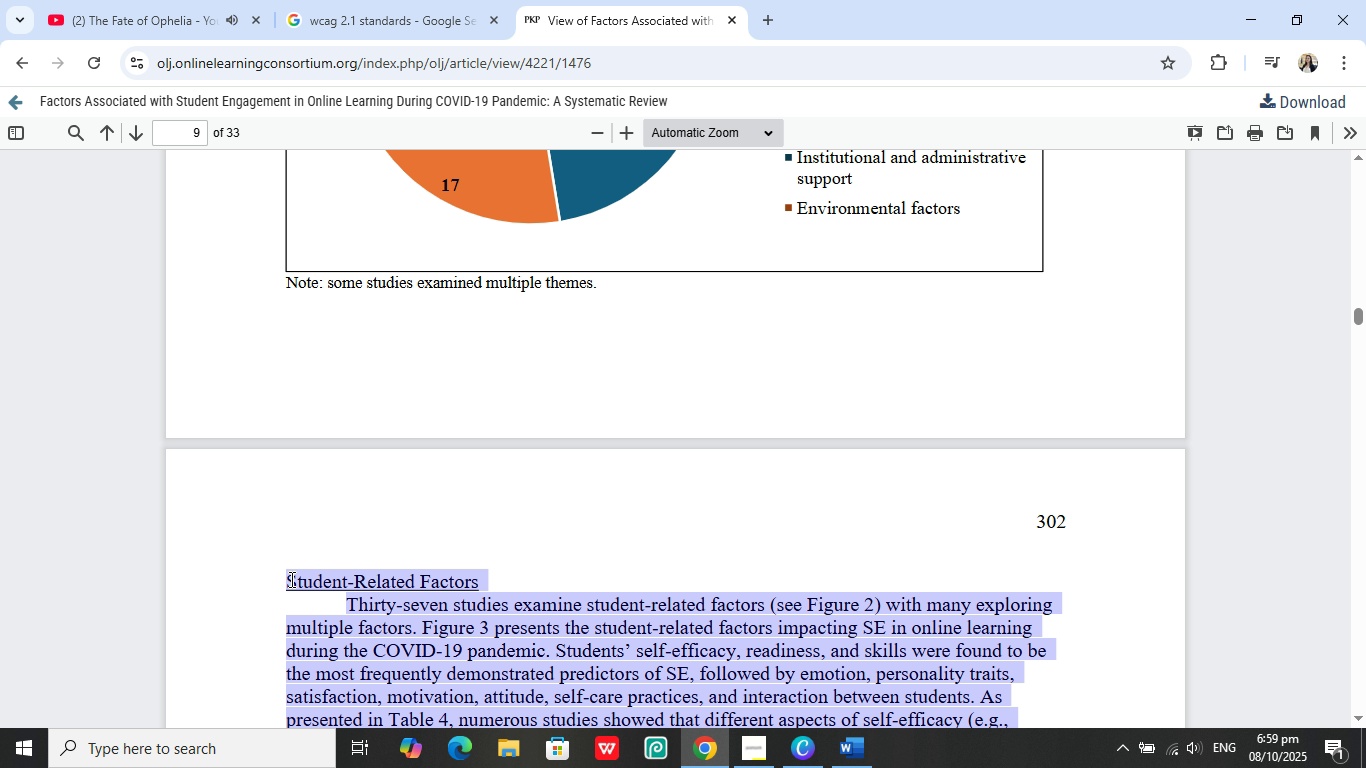 
hold_key(key=ControlLeft, duration=1.51)
 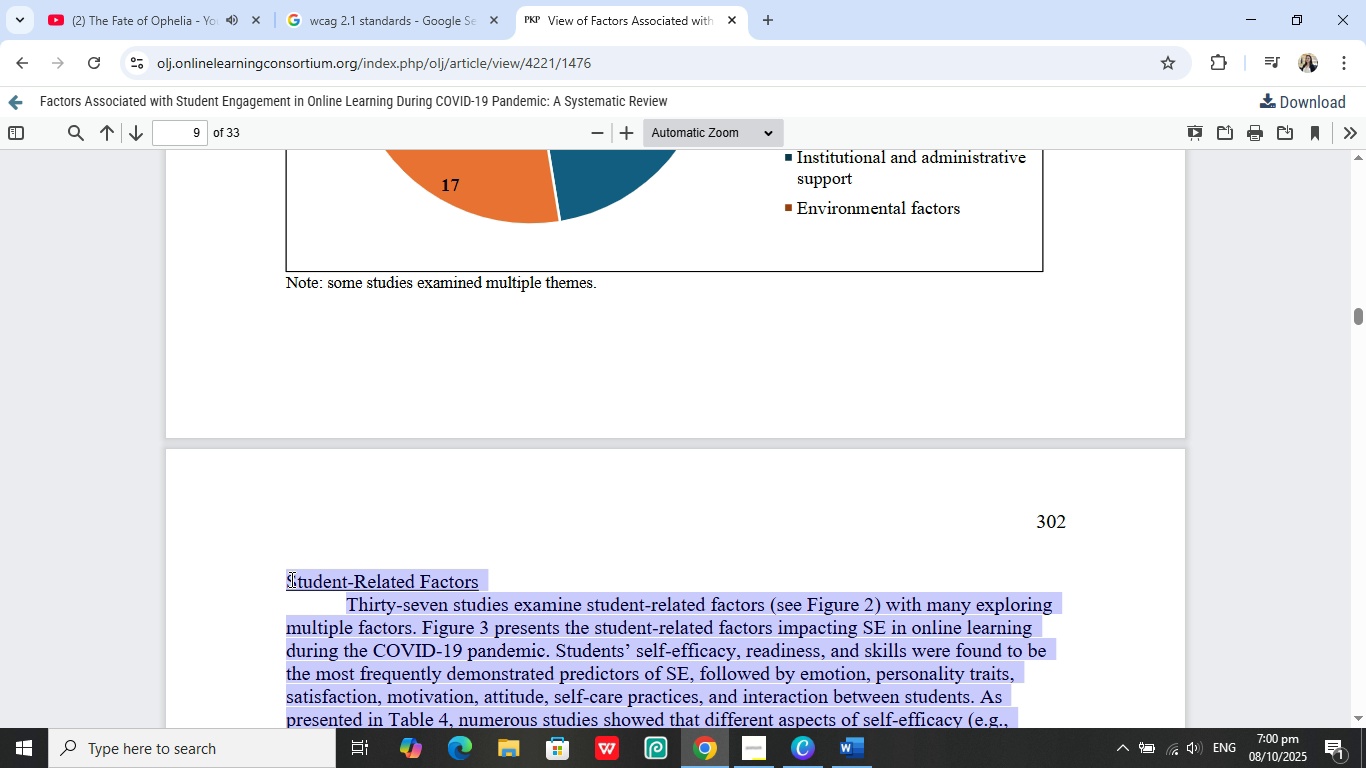 
hold_key(key=ControlLeft, duration=0.54)
 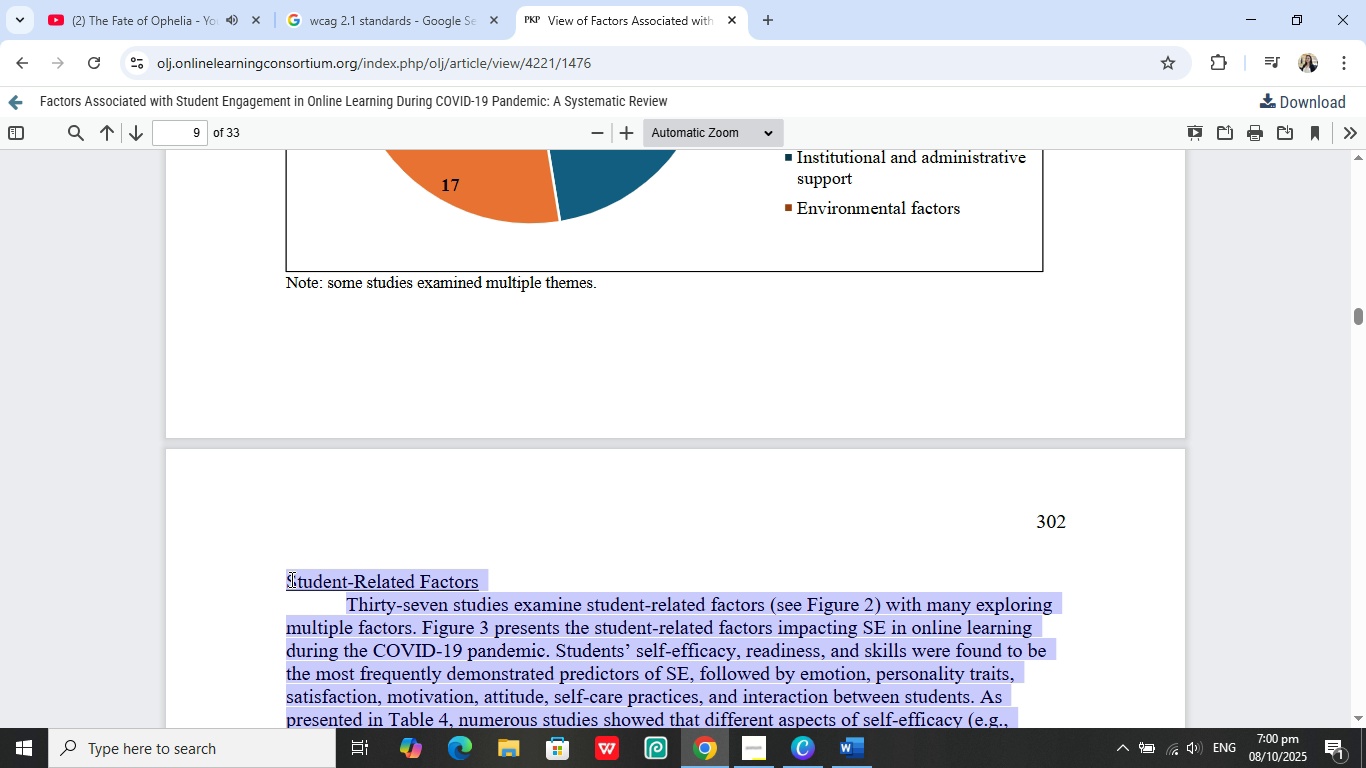 
key(Control+C)
 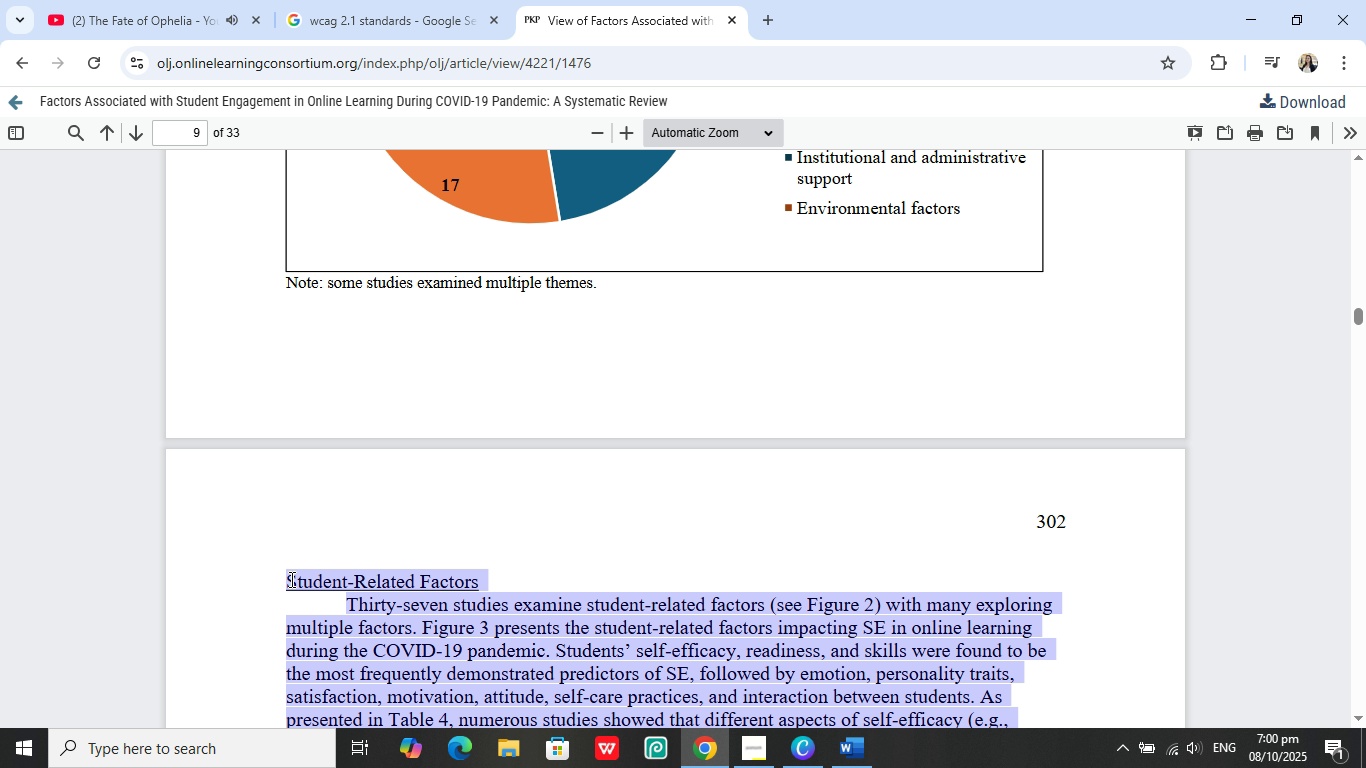 
key(Control+C)
 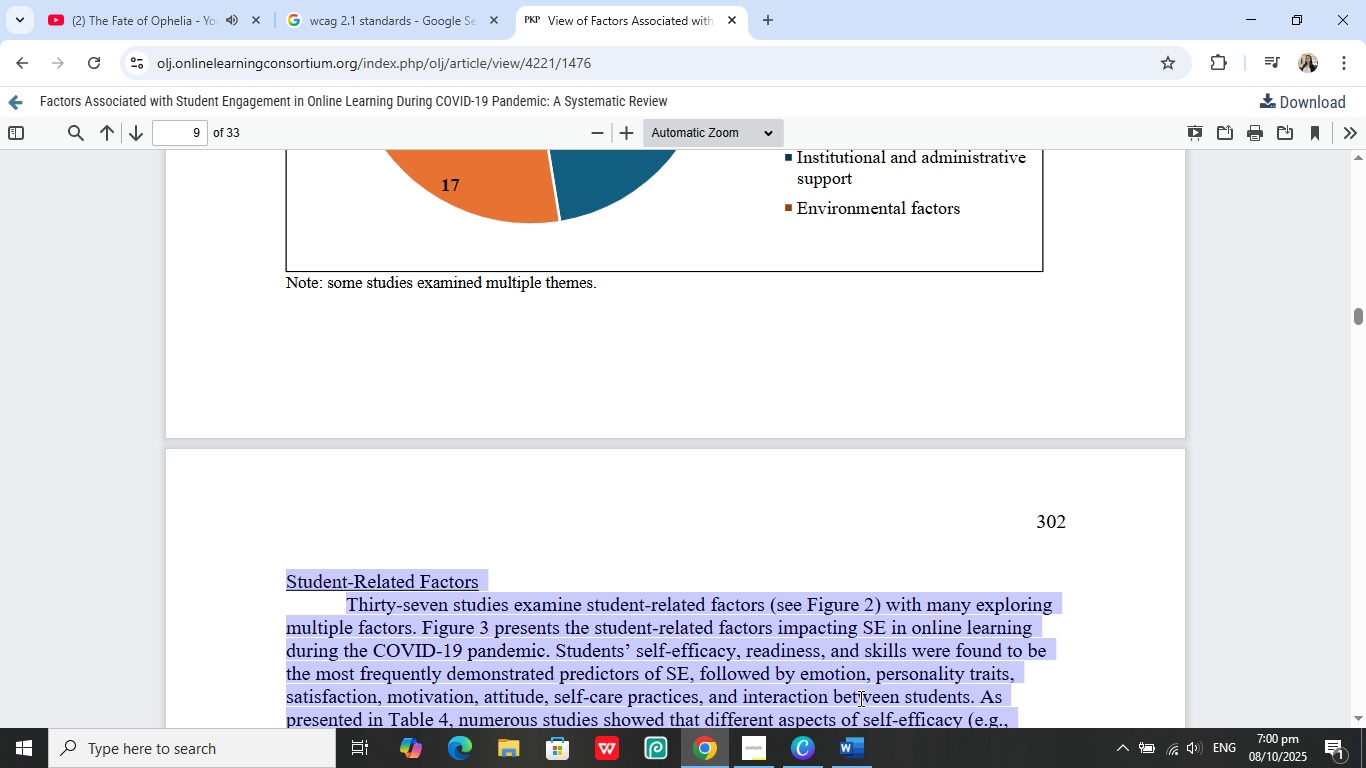 
left_click([857, 746])
 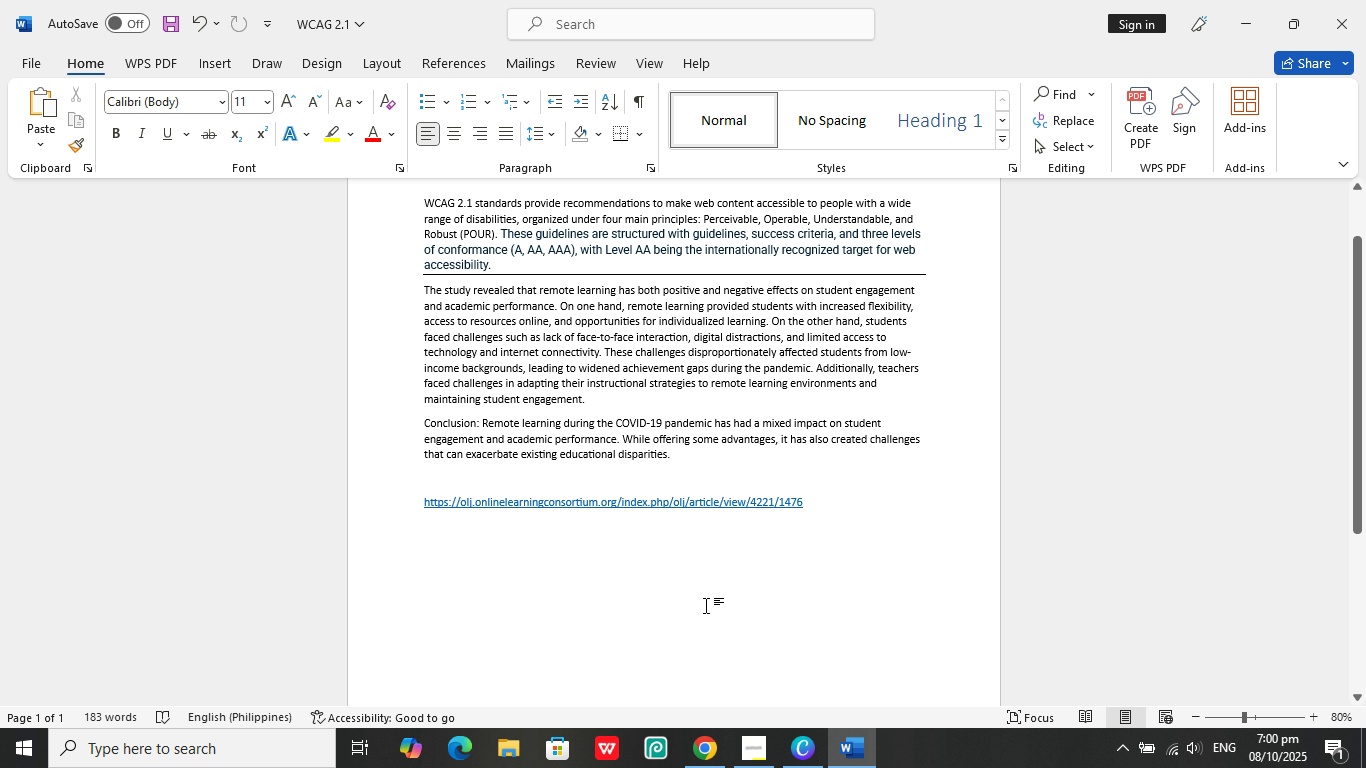 
key(Control+ControlLeft)
 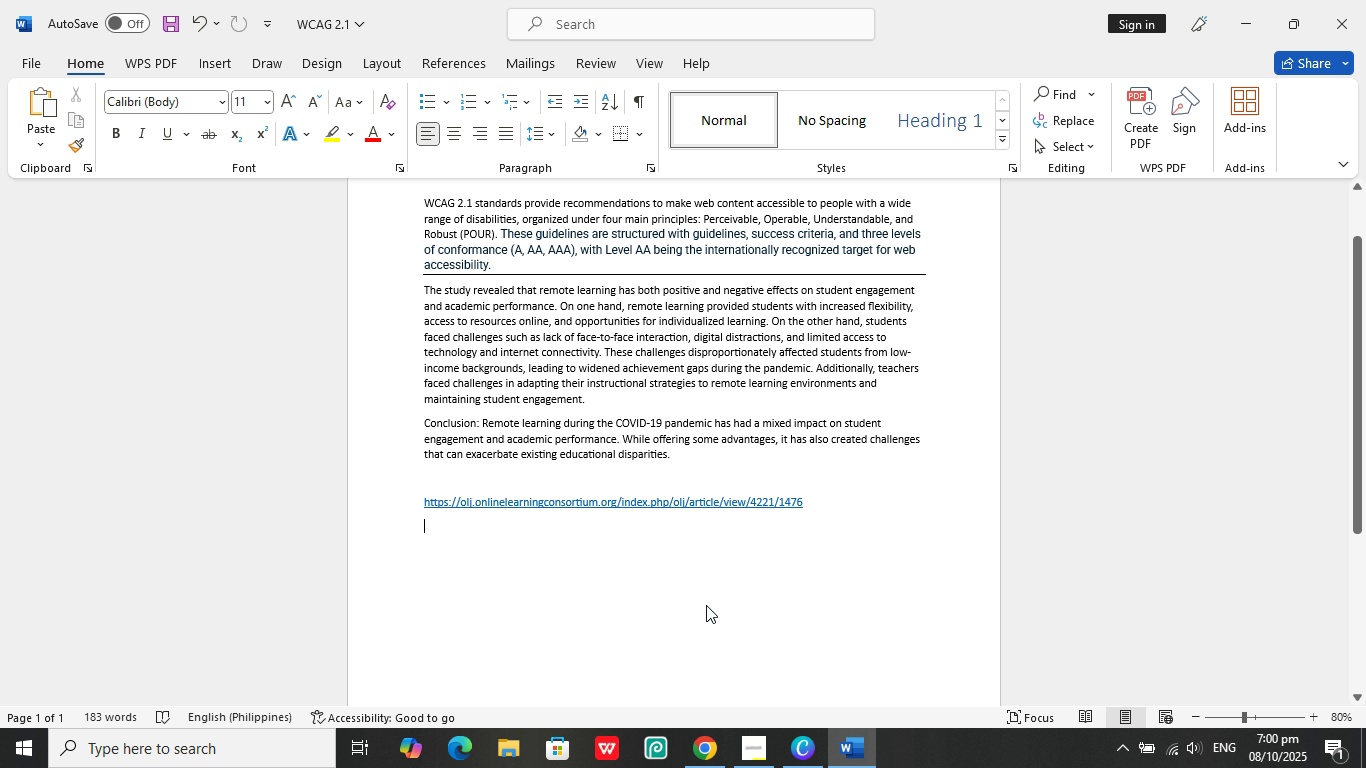 
key(Control+V)
 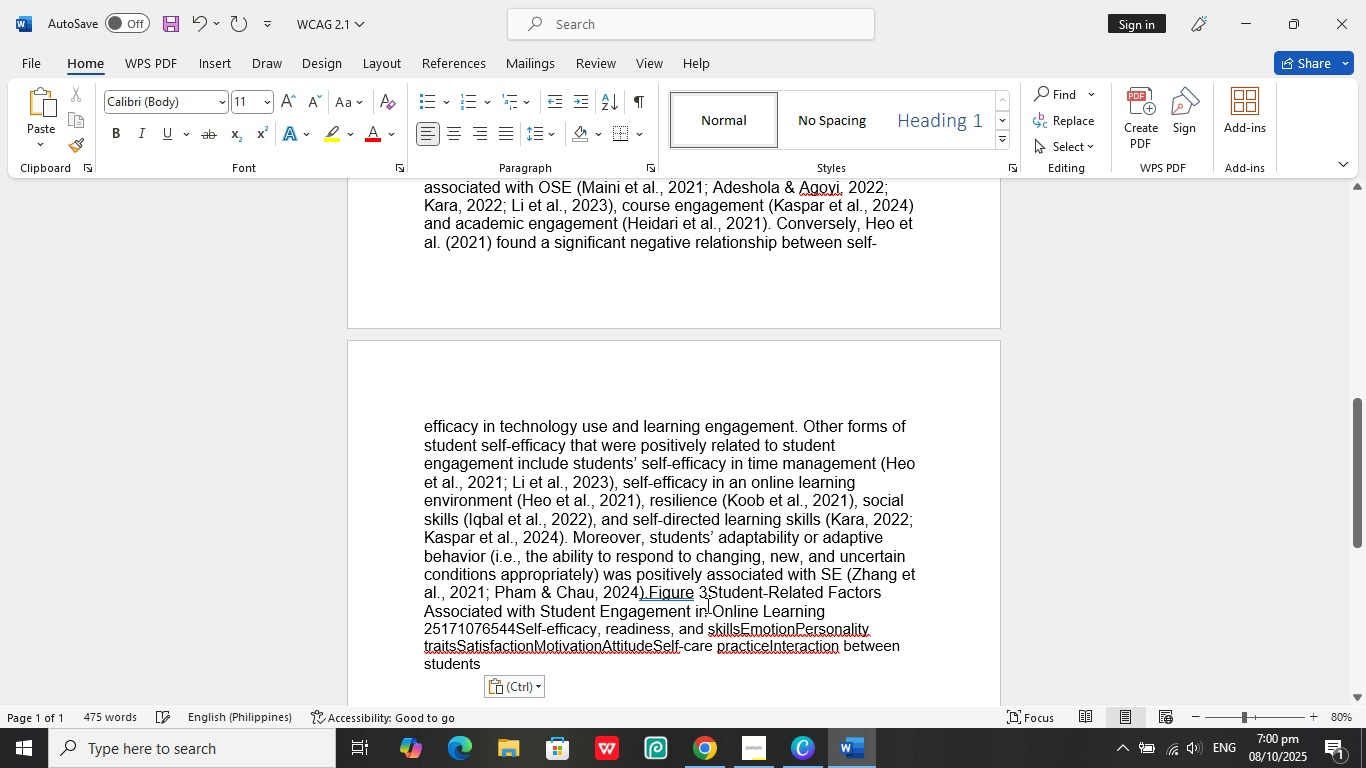 
key(Control+A)
 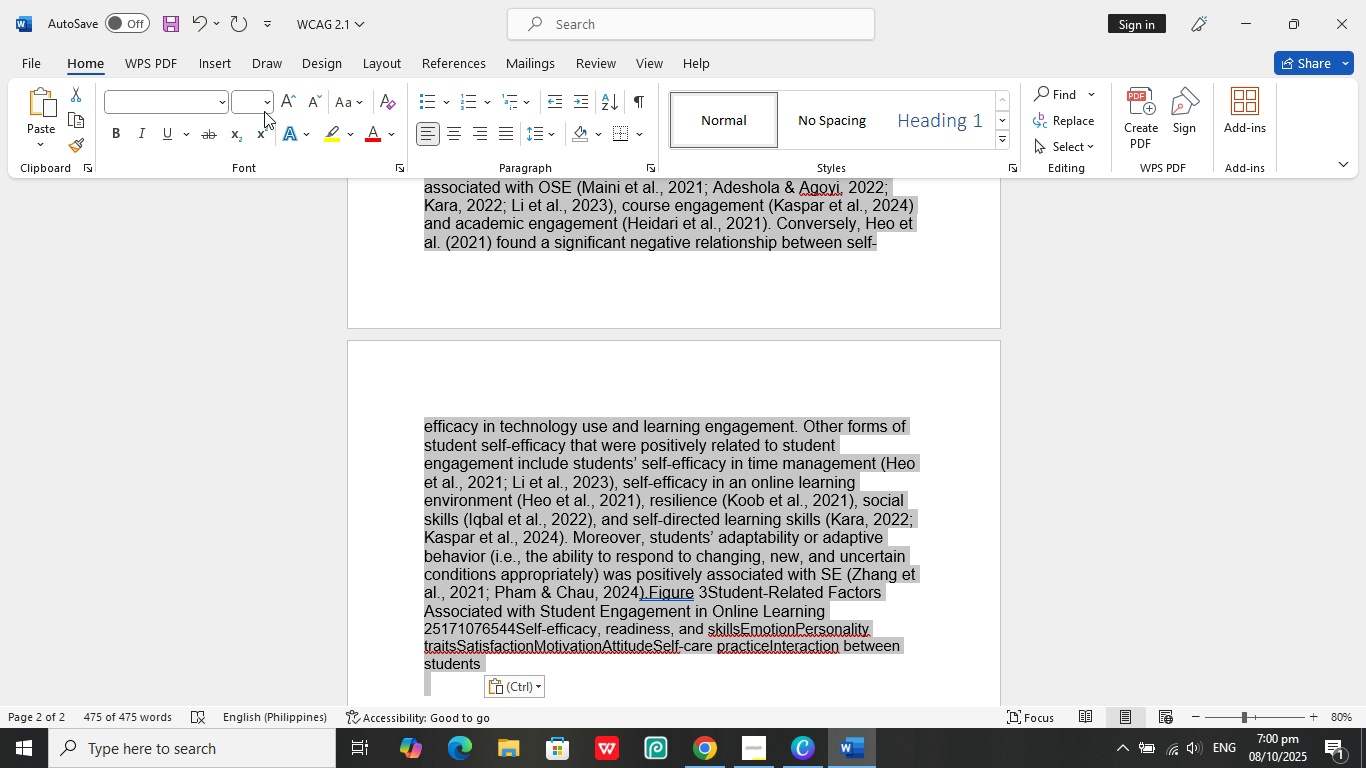 
left_click([263, 103])
 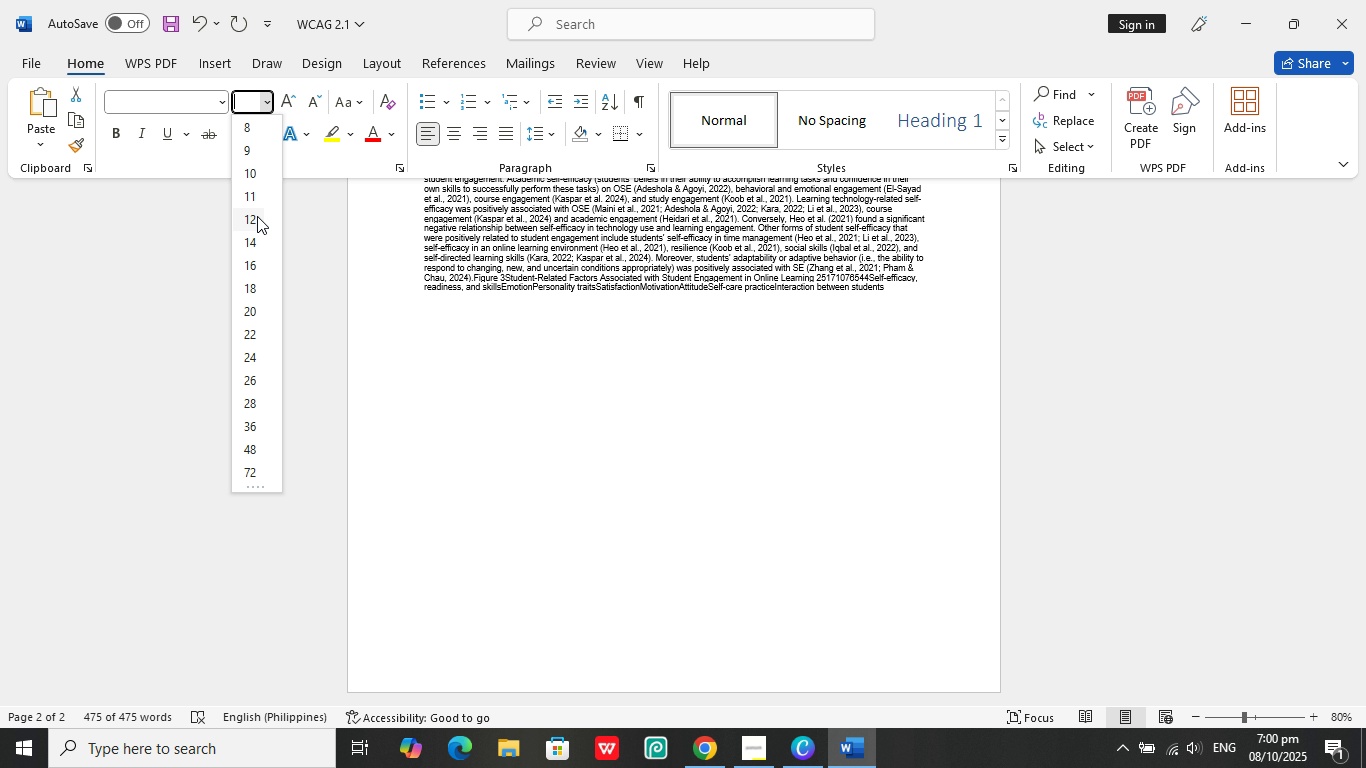 
left_click([255, 219])
 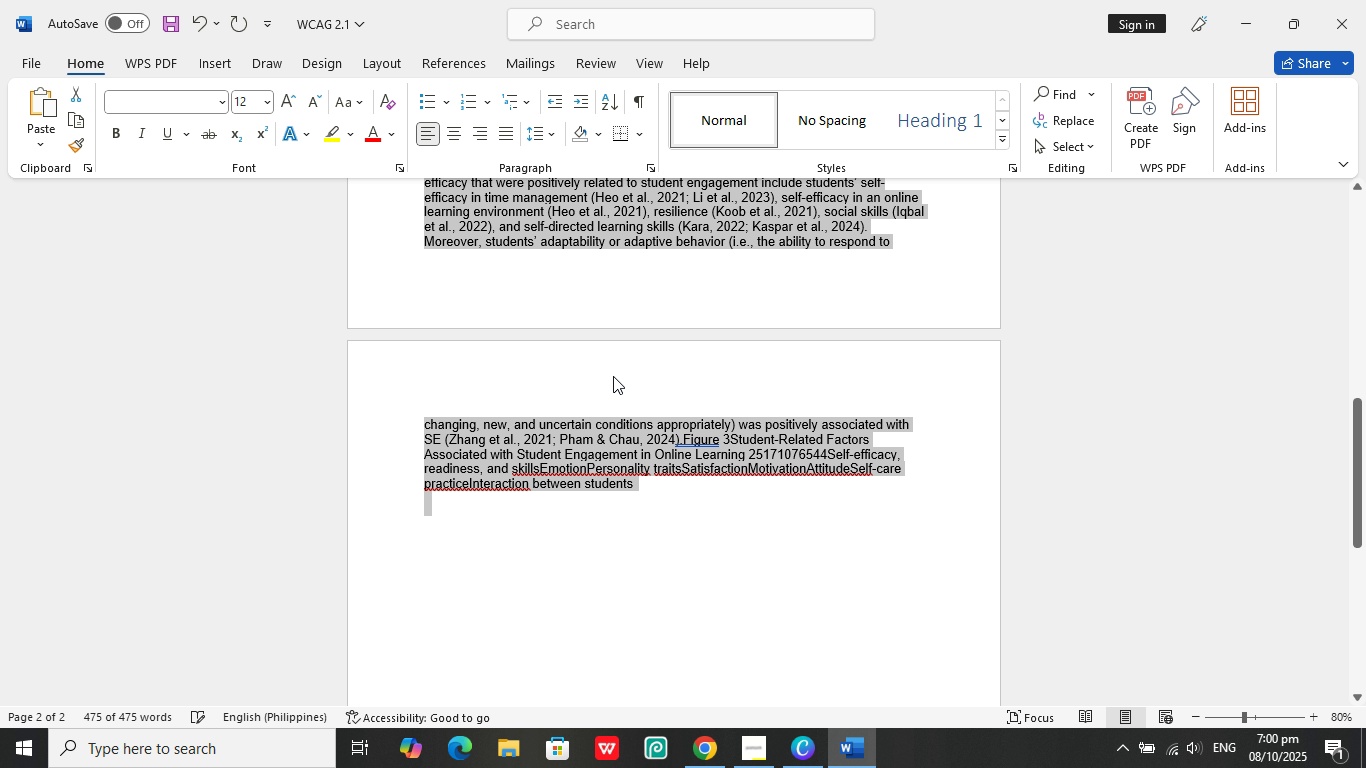 
left_click([613, 376])
 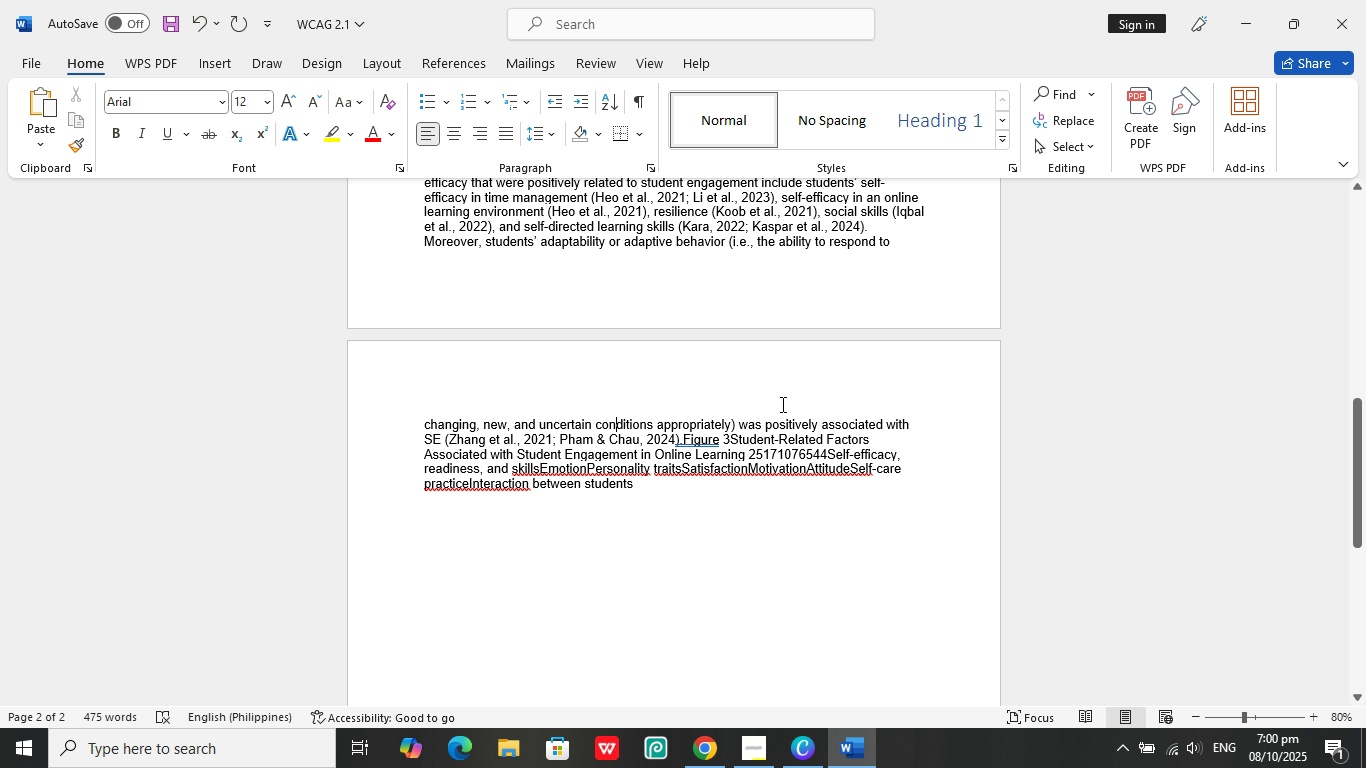 
scroll: coordinate [791, 399], scroll_direction: up, amount: 12.0
 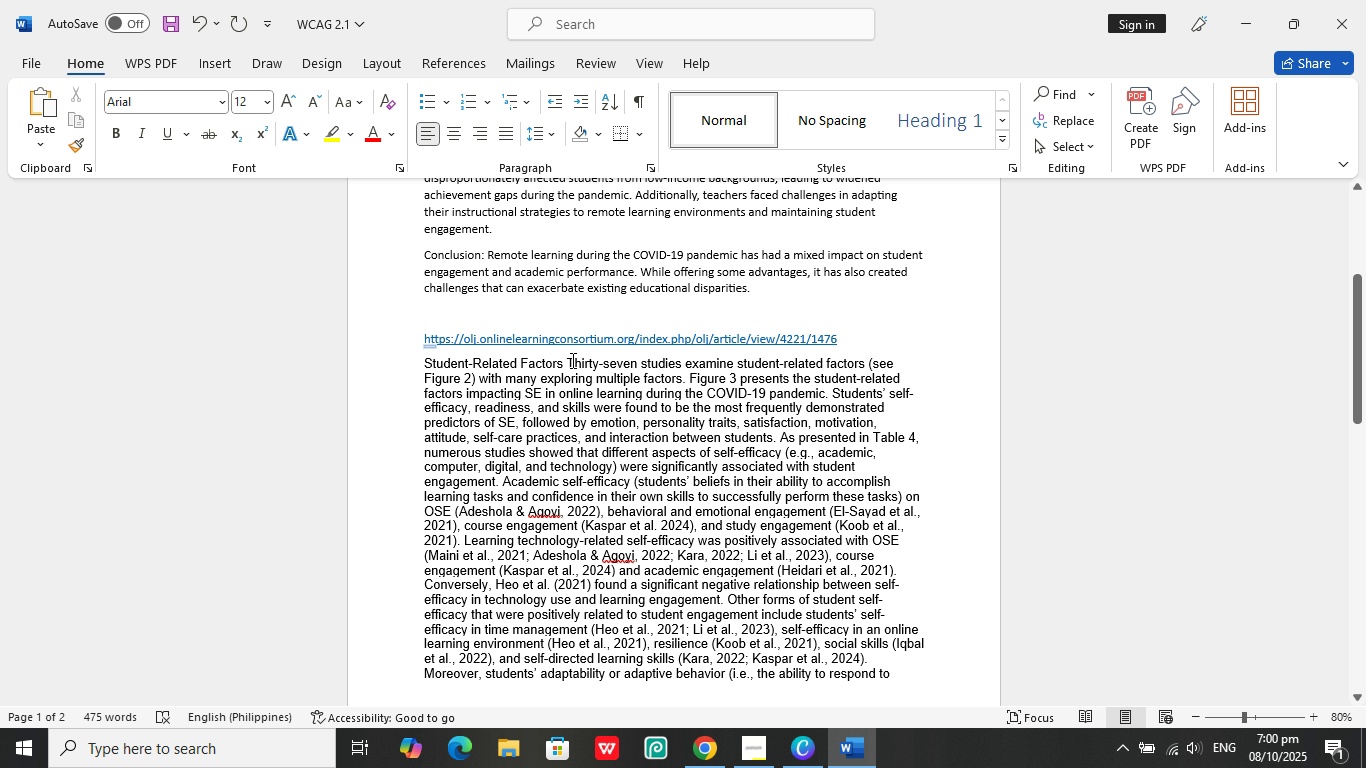 
left_click([568, 363])
 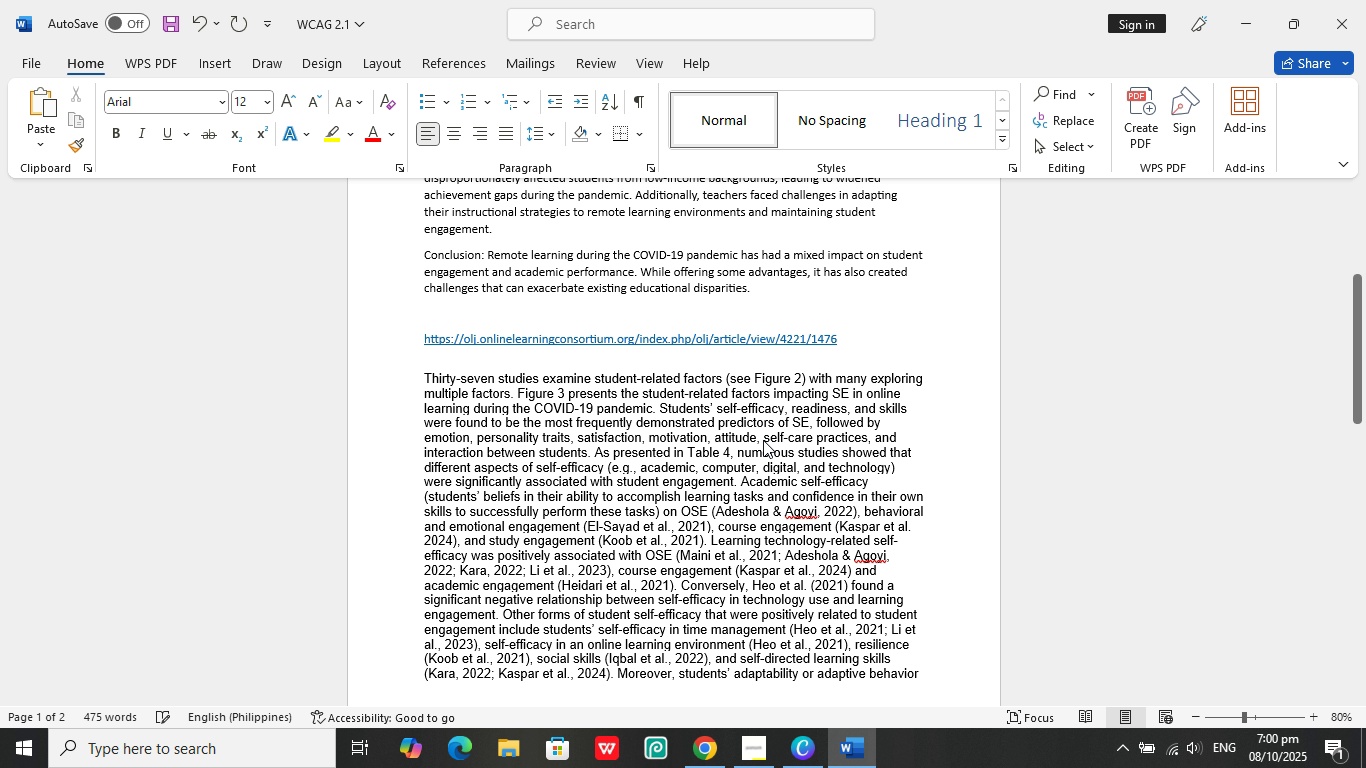 
key(Enter)
 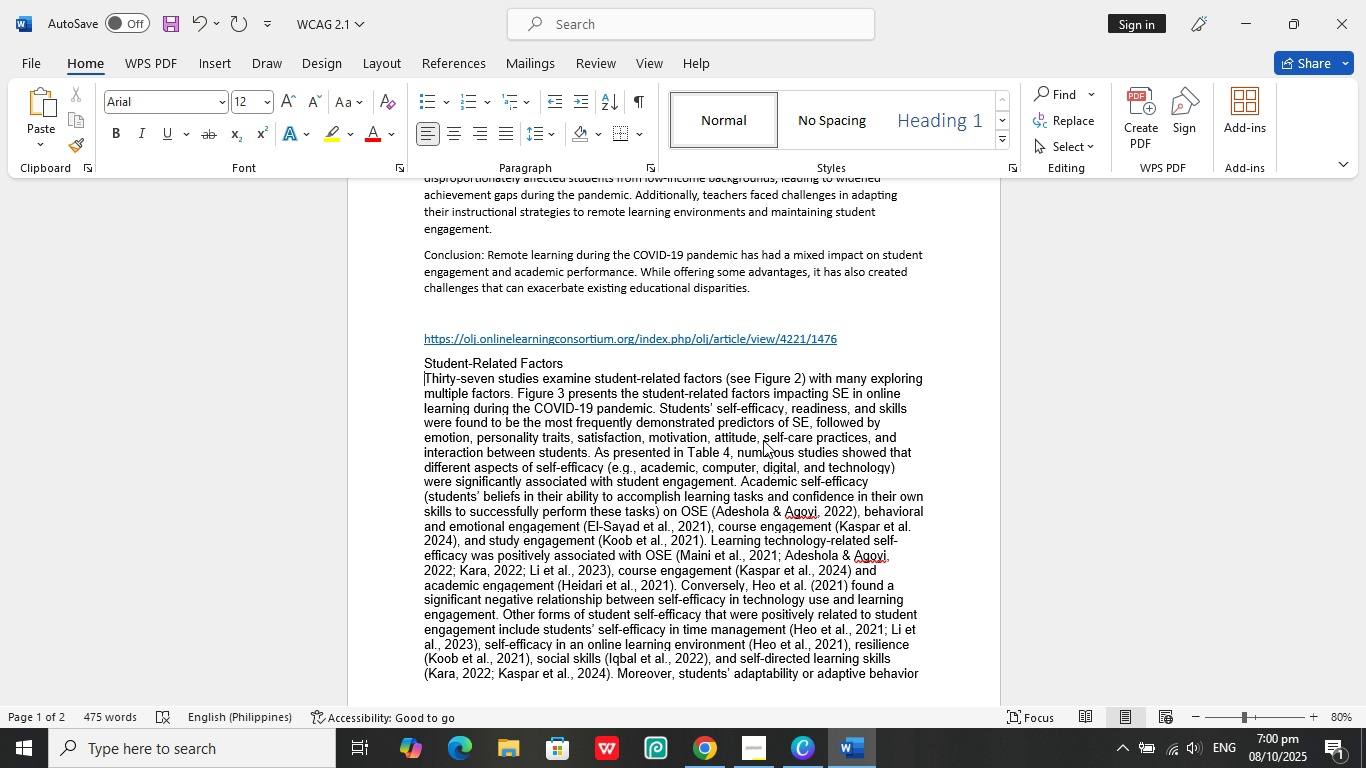 
key(Enter)
 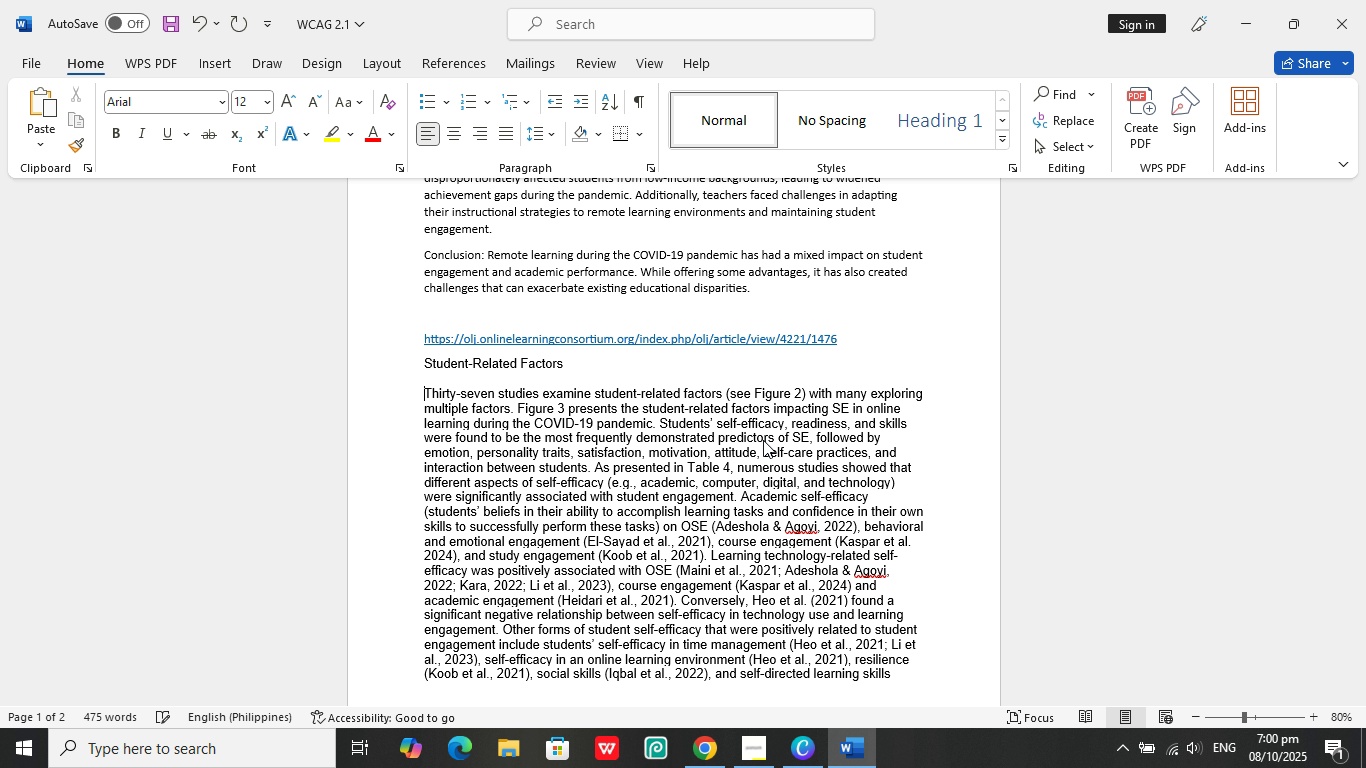 
key(Control+A)
 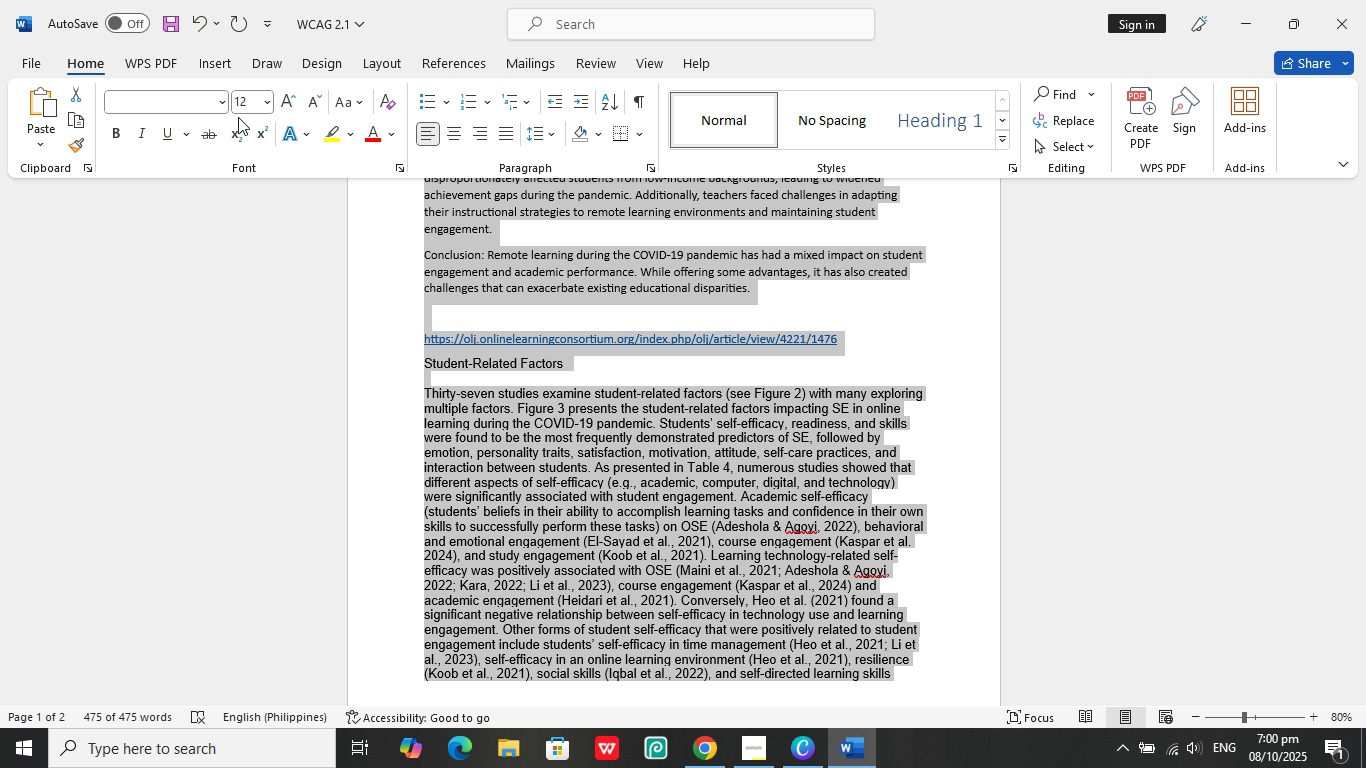 
left_click([248, 105])
 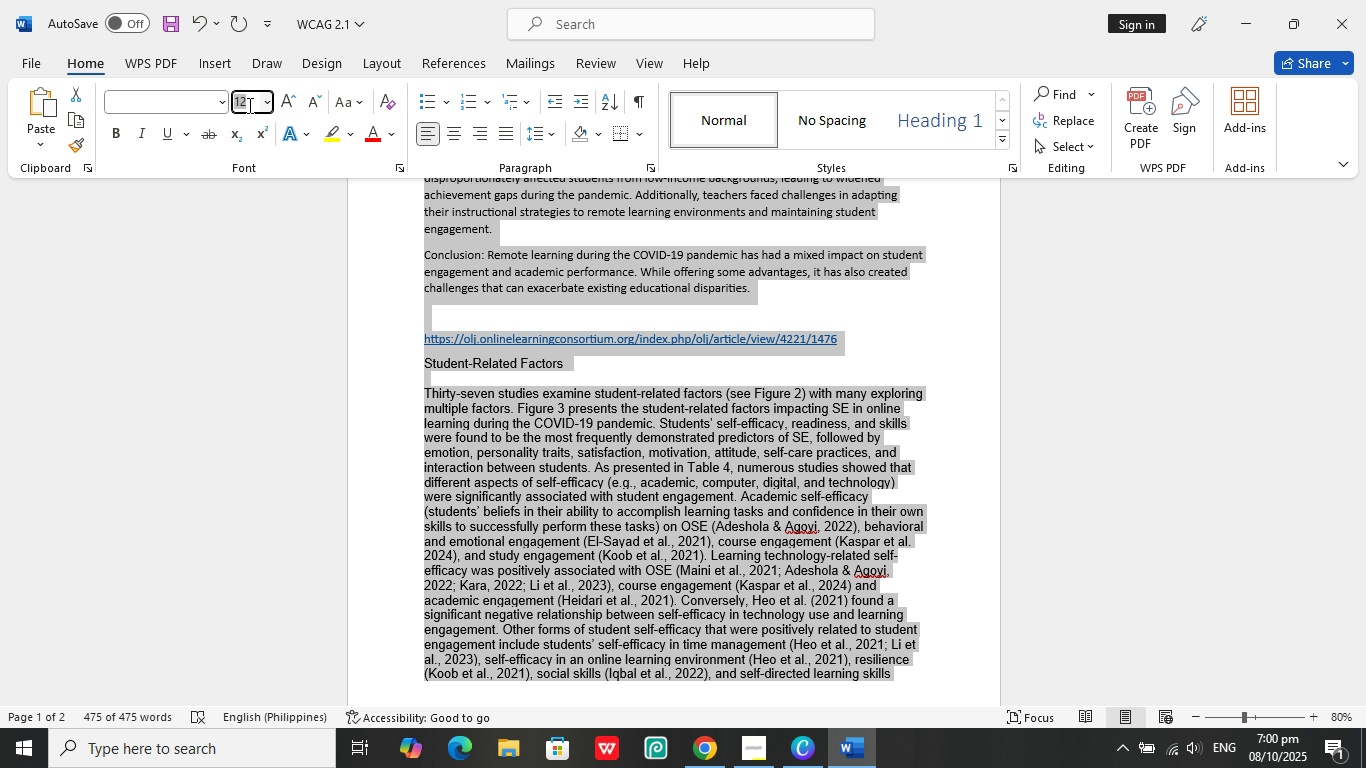 
type(11)
 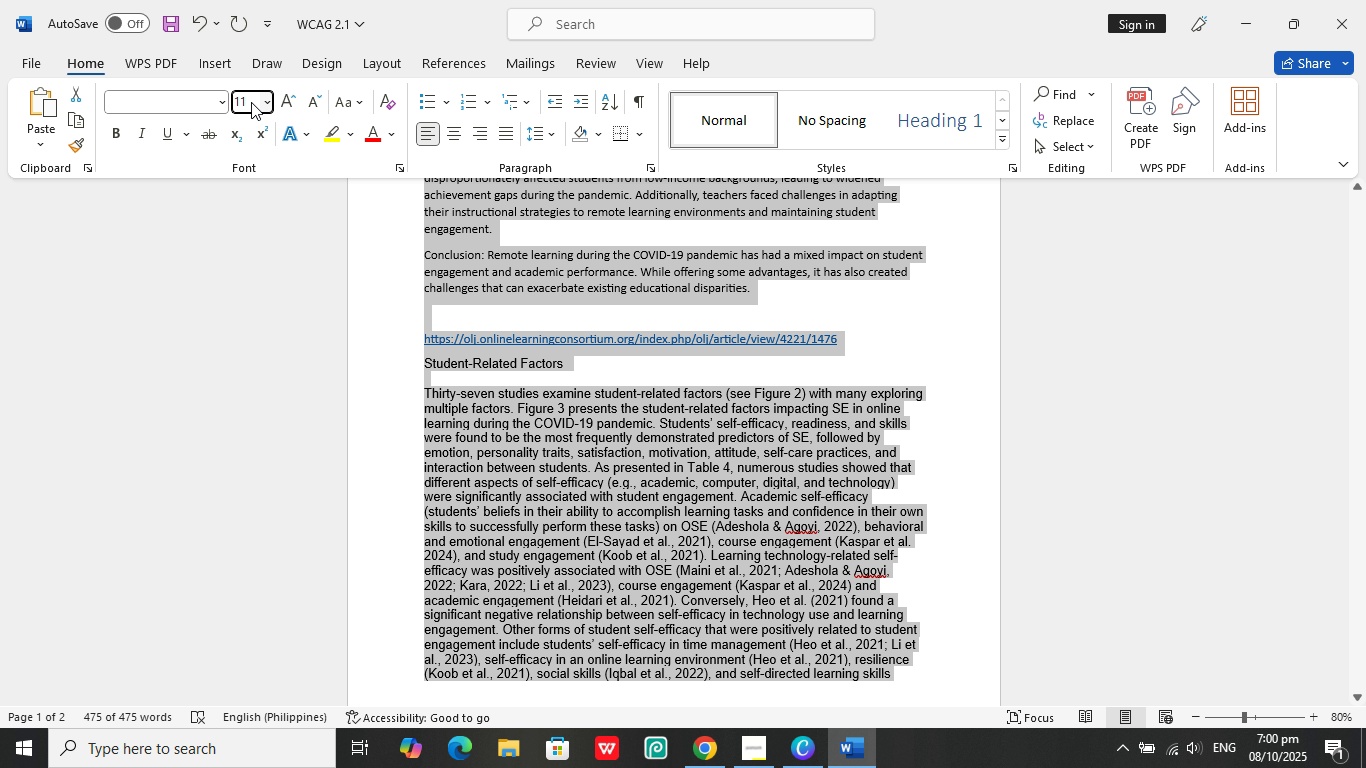 
key(Enter)
 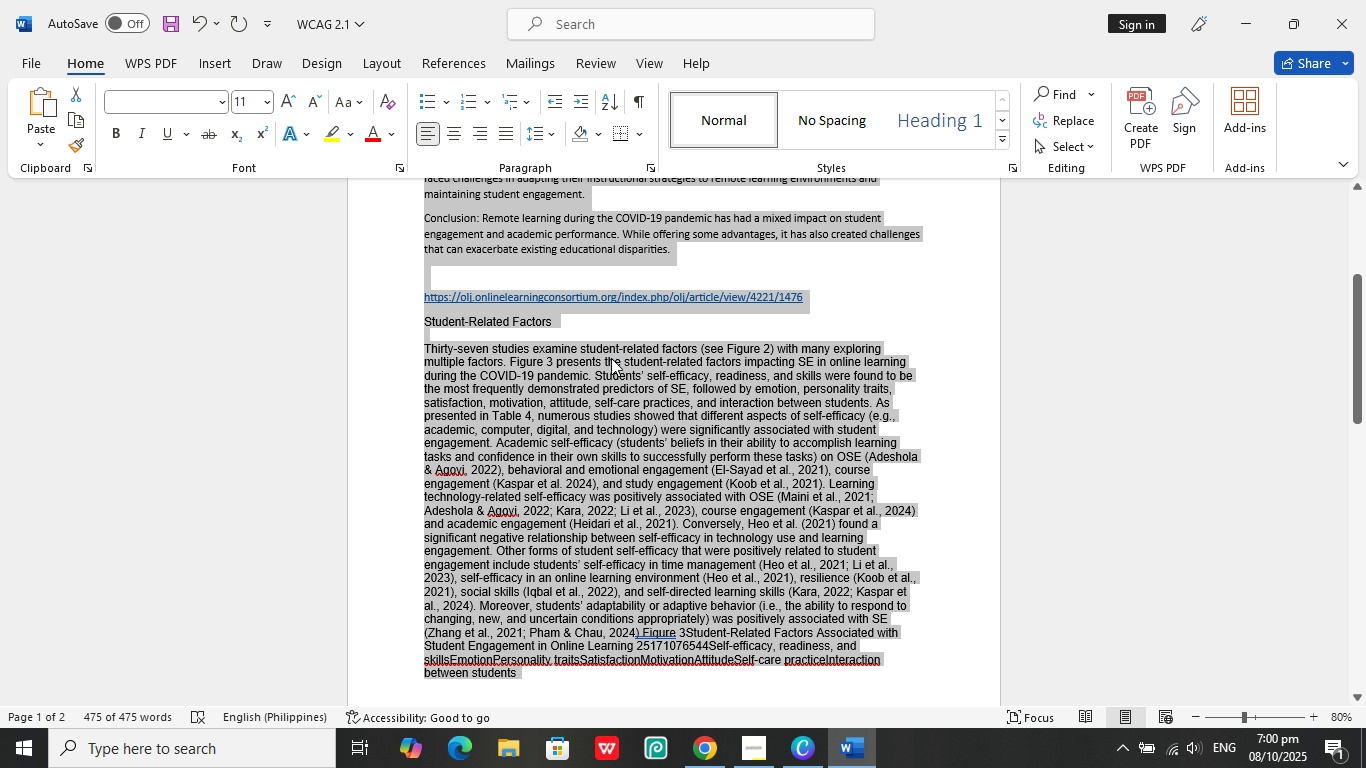 
left_click([750, 423])
 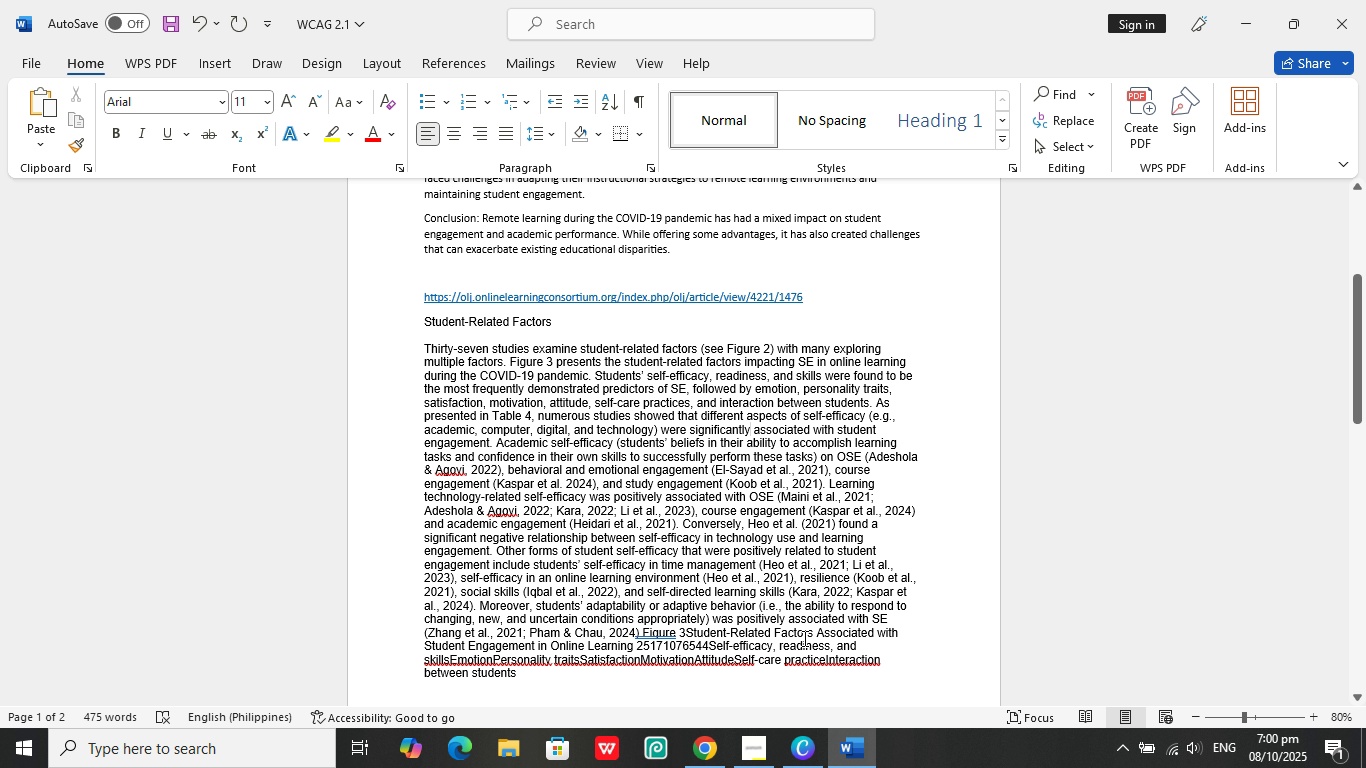 
scroll: coordinate [818, 616], scroll_direction: down, amount: 12.0
 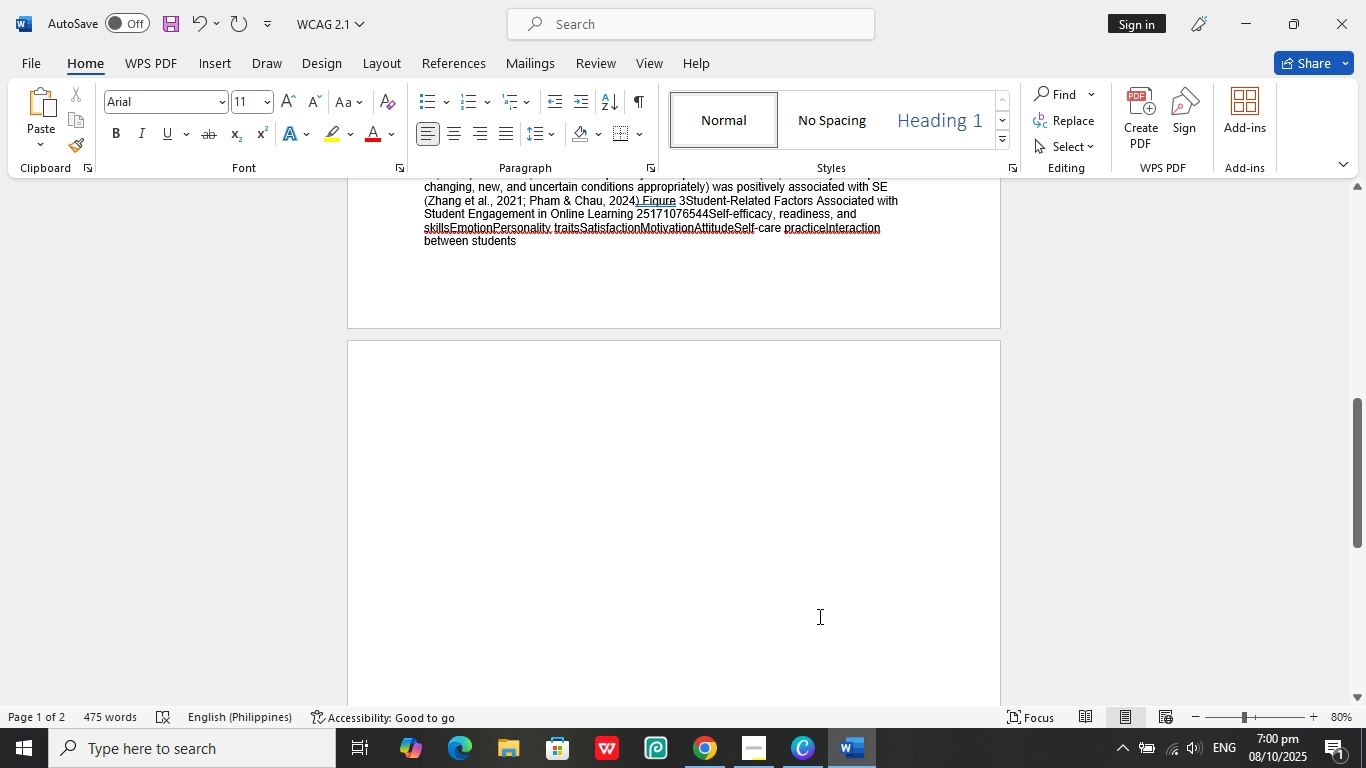 
scroll: coordinate [786, 645], scroll_direction: up, amount: 10.0
 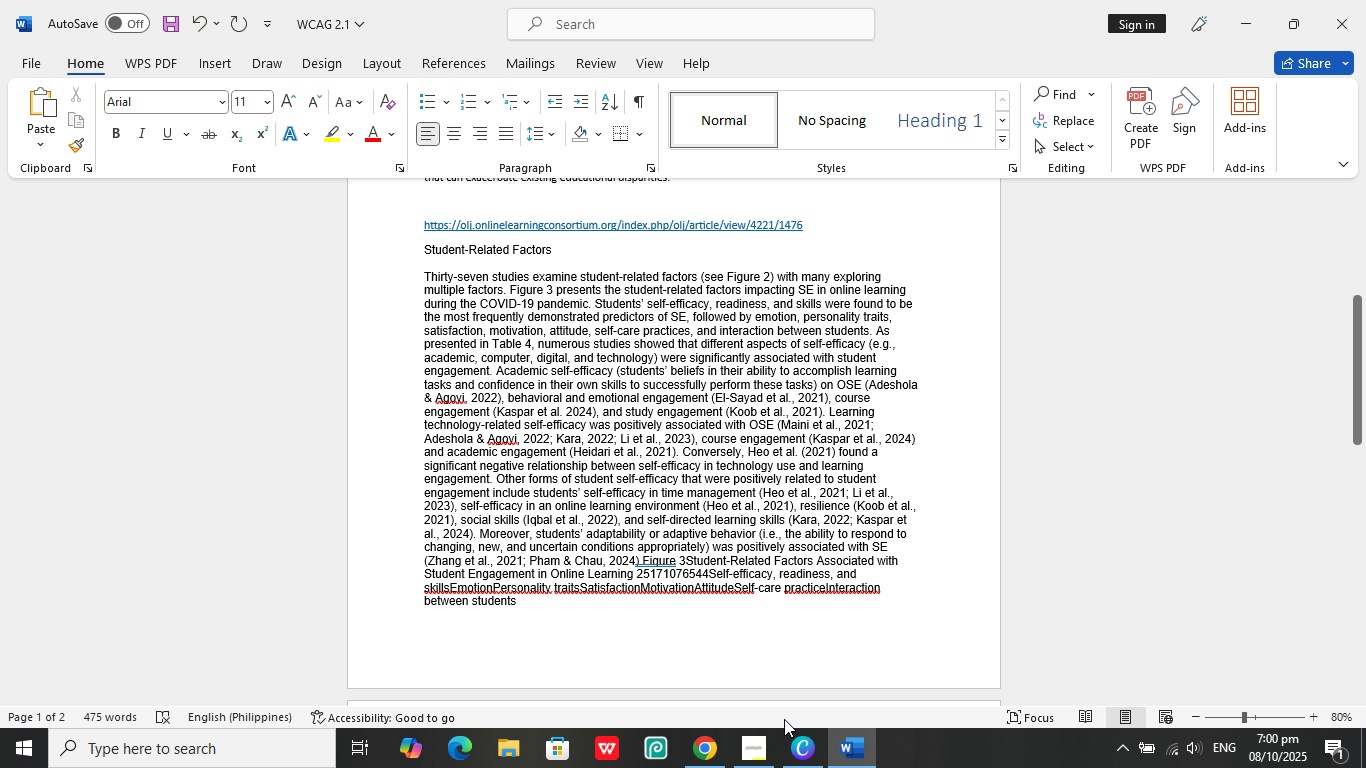 
wait(5.0)
 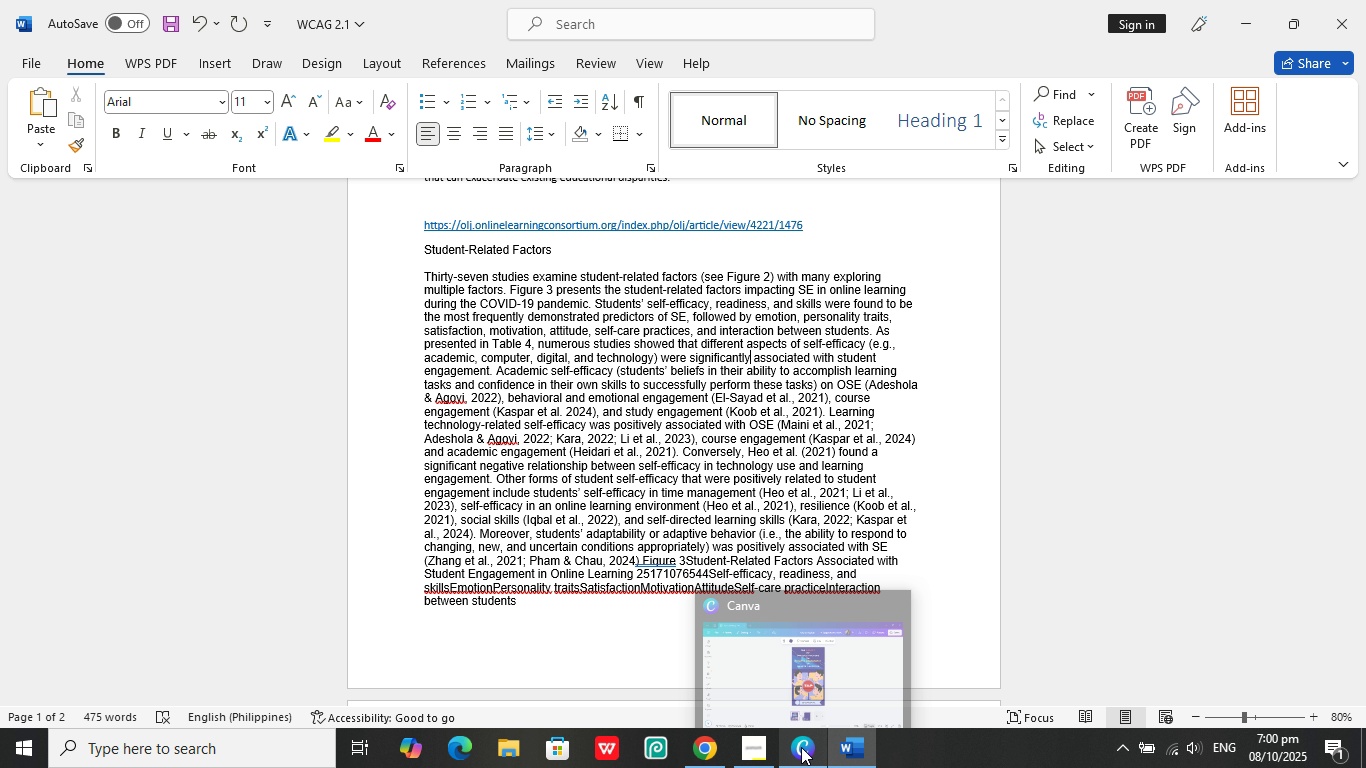 
left_click([711, 750])
 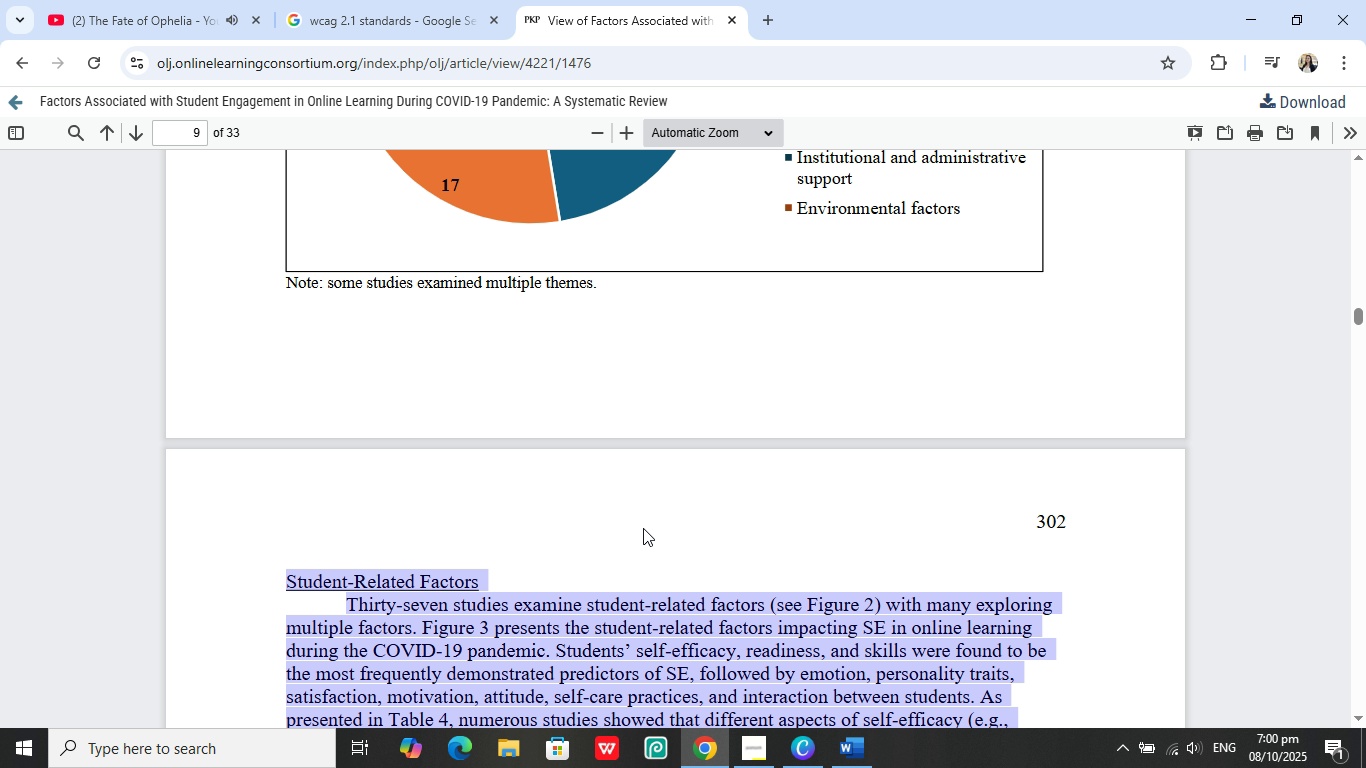 
scroll: coordinate [688, 486], scroll_direction: down, amount: 8.0
 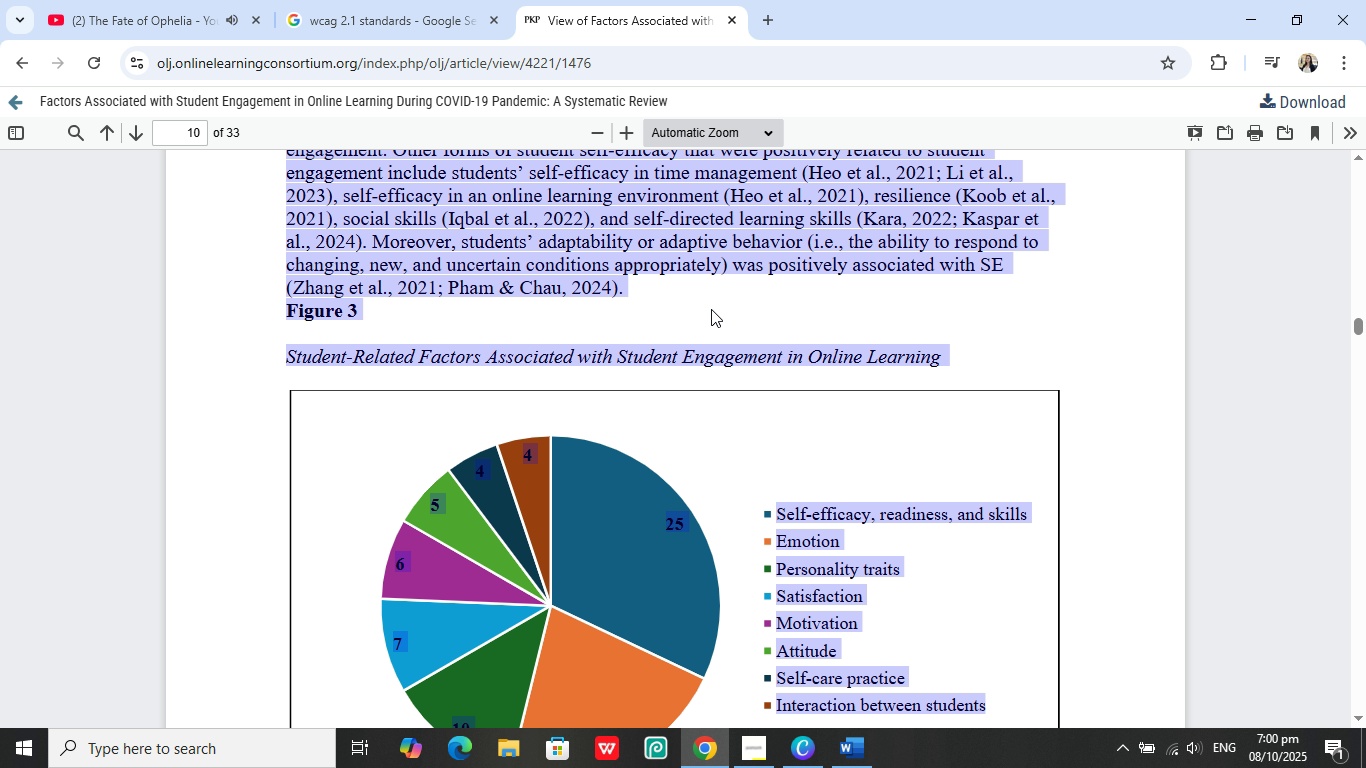 
left_click([717, 299])
 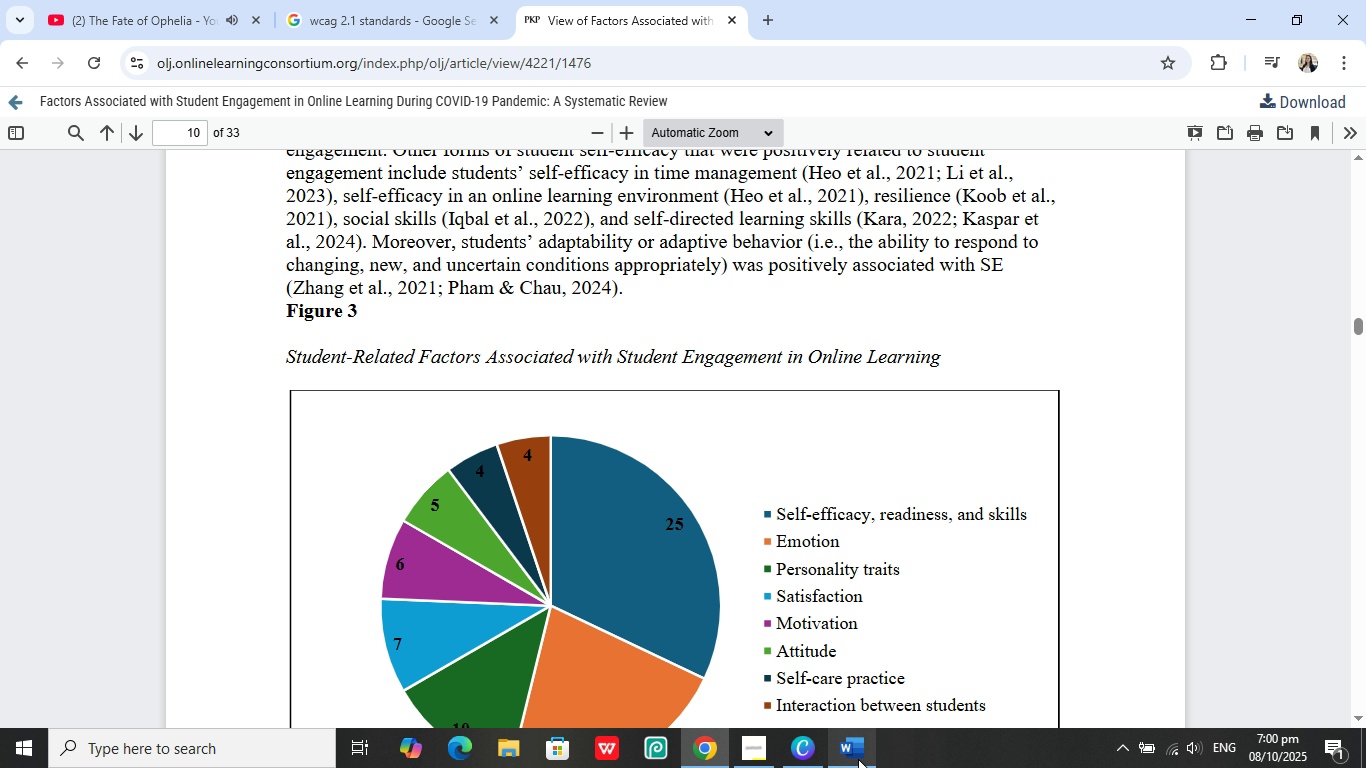 
left_click([859, 758])
 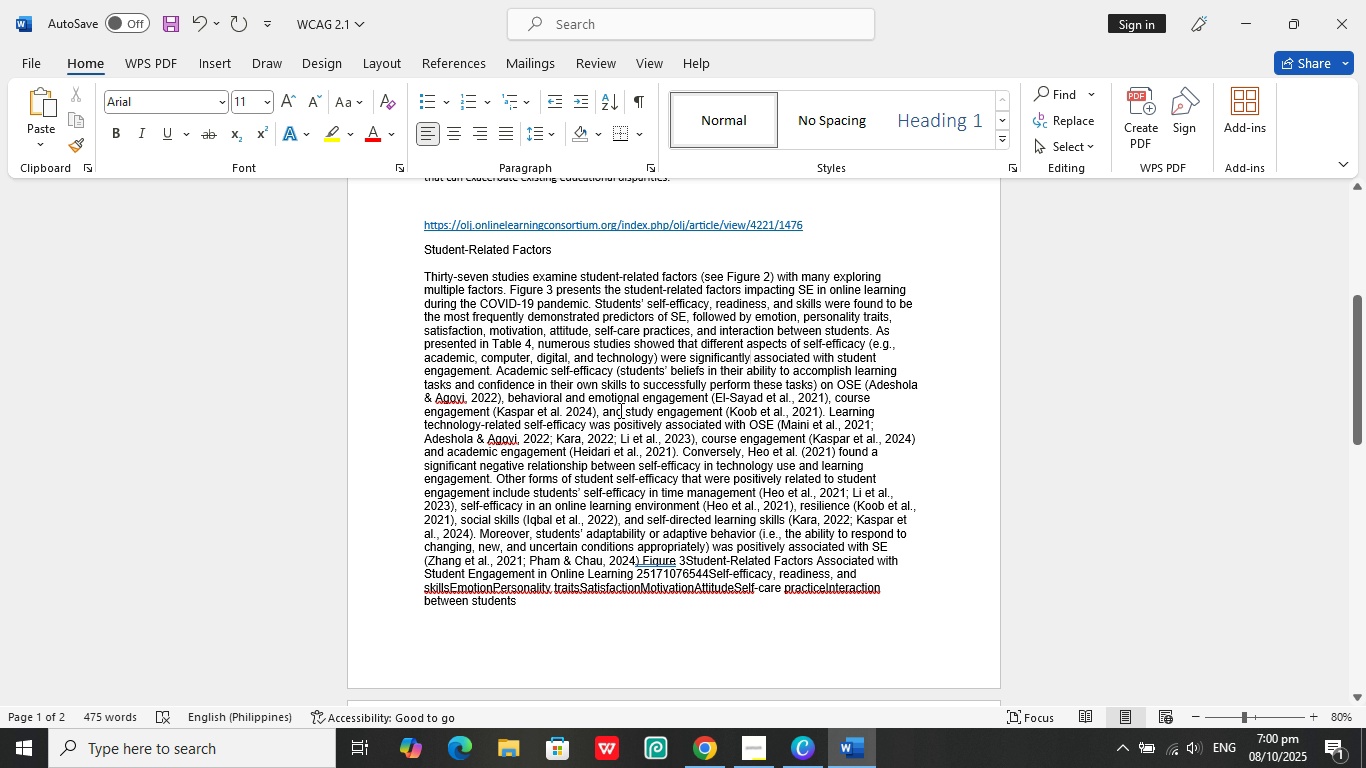 
wait(6.91)
 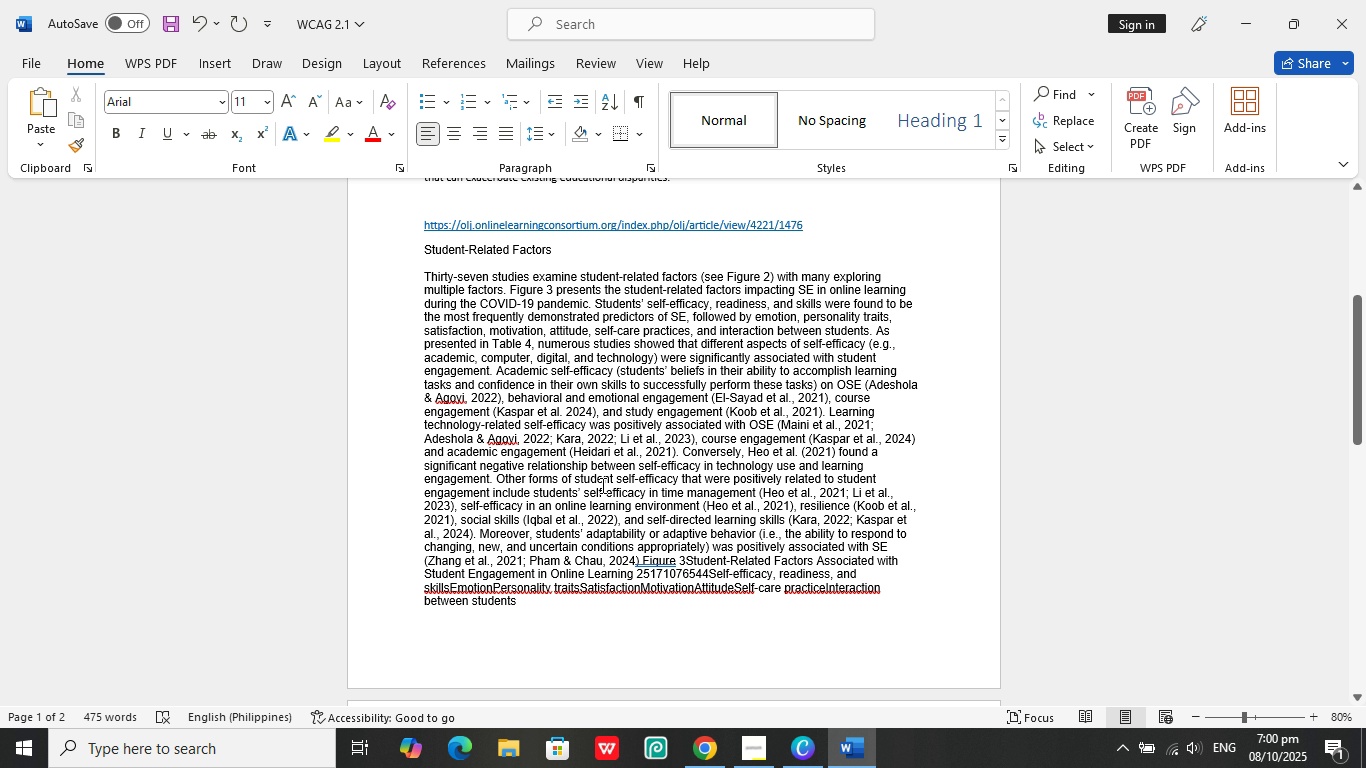 
left_click_drag(start_coordinate=[641, 557], to_coordinate=[646, 567])
 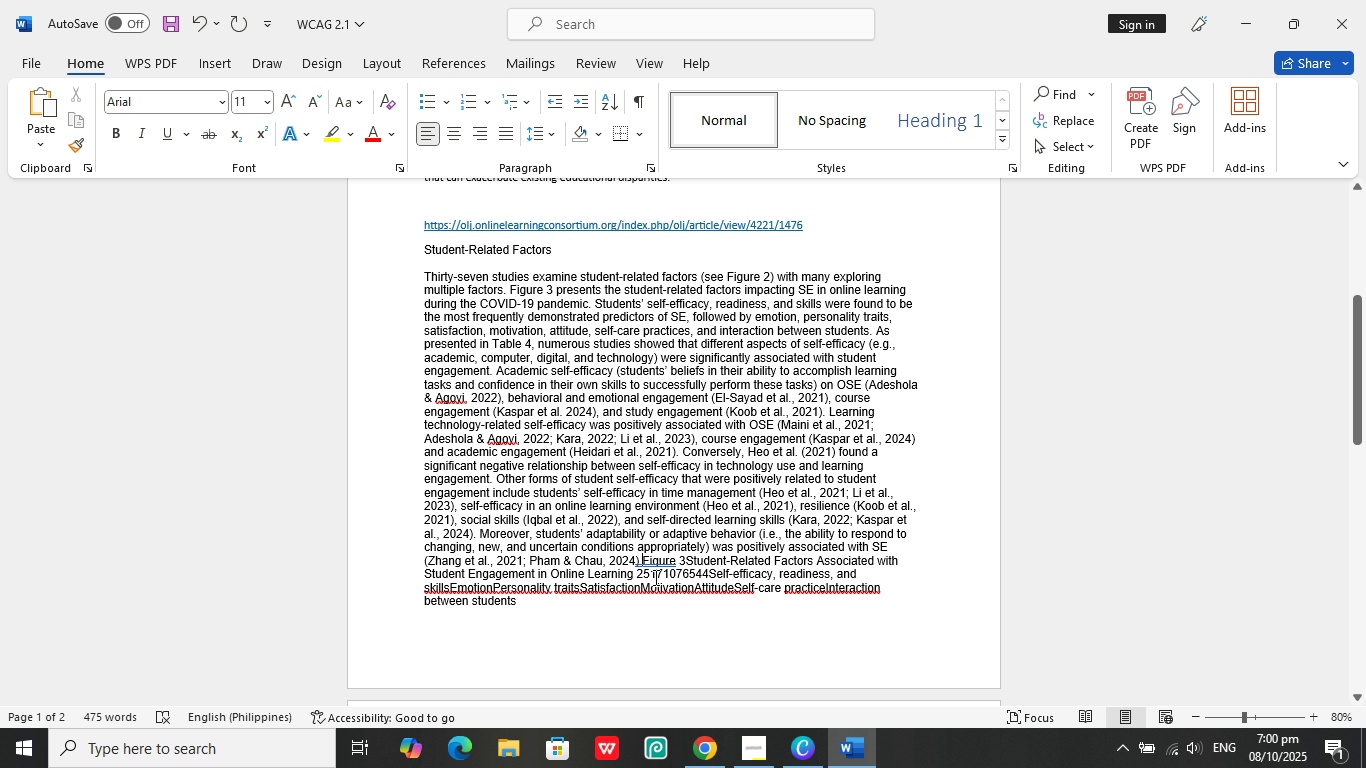 
left_click_drag(start_coordinate=[650, 573], to_coordinate=[671, 607])
 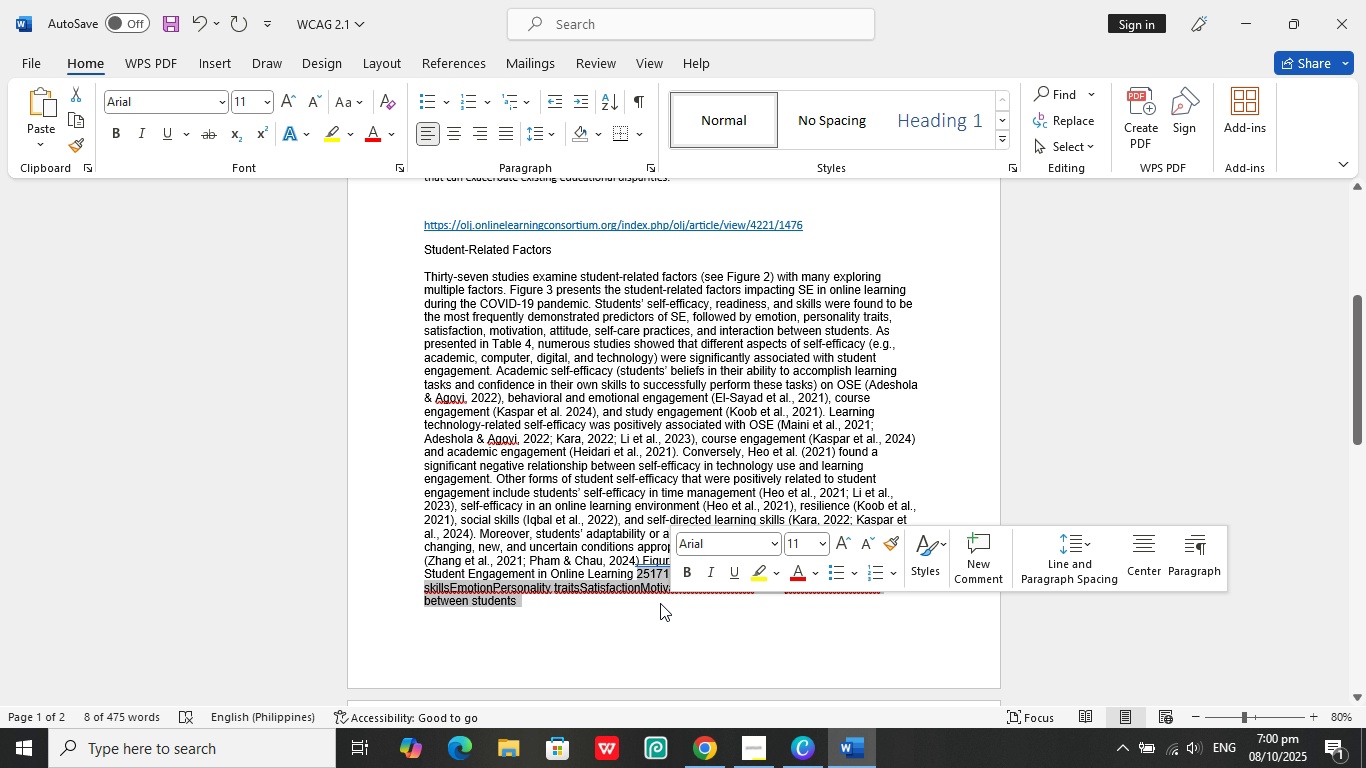 
hold_key(key=Backspace, duration=1.51)
 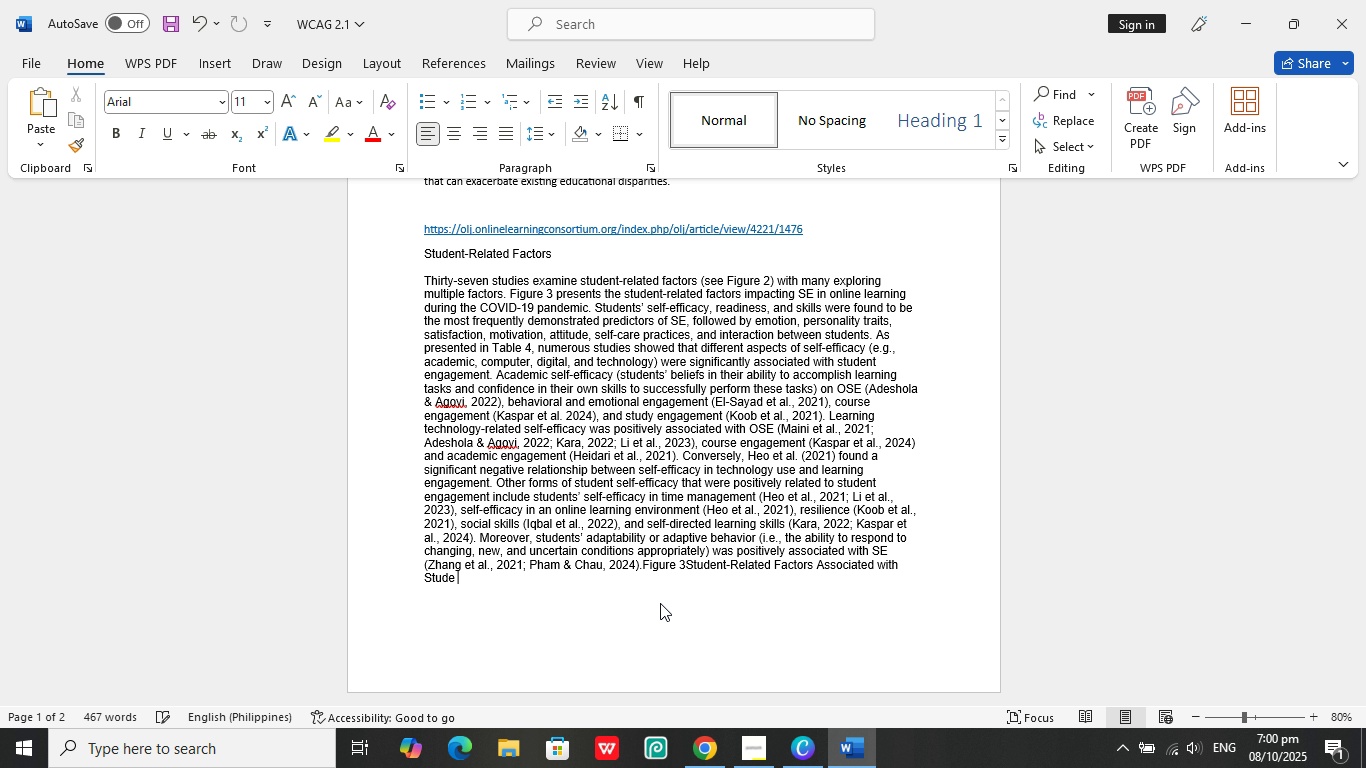 
hold_key(key=Backspace, duration=1.51)
 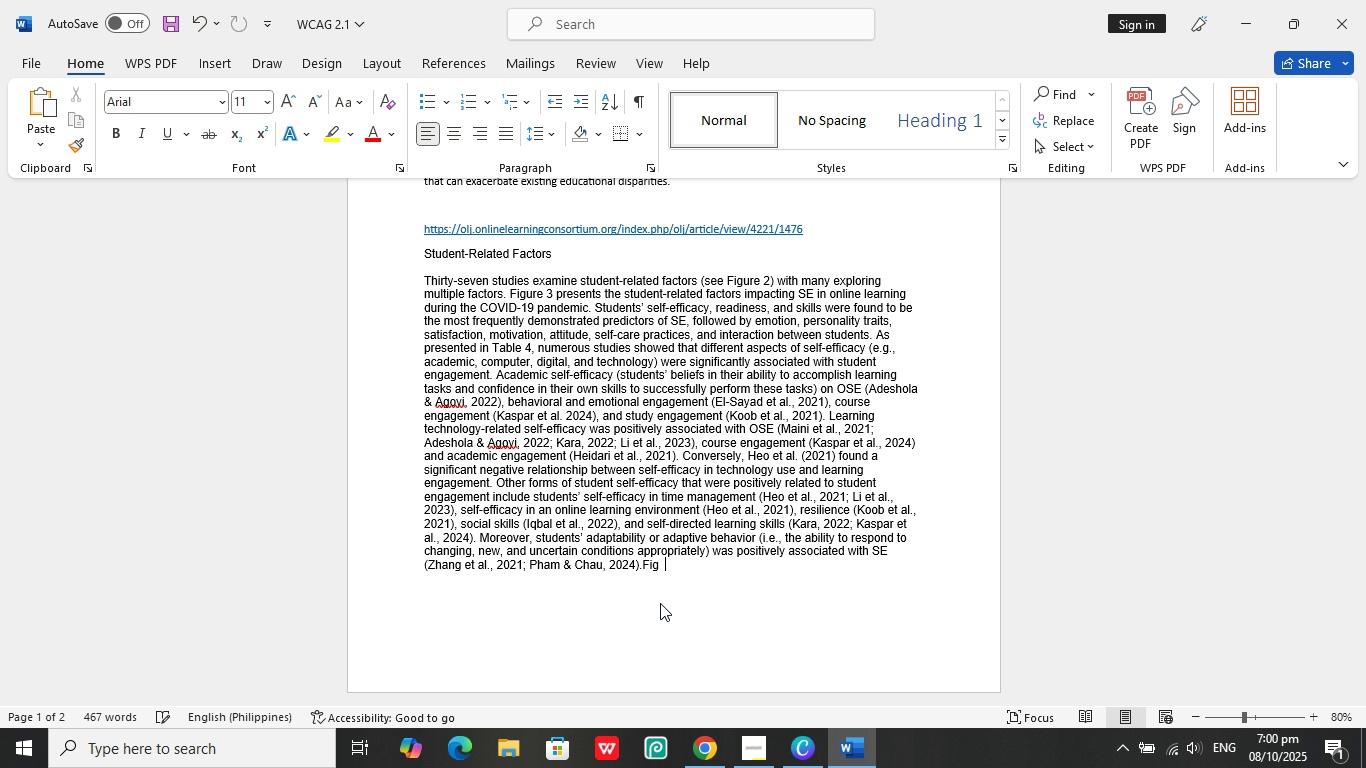 
key(Backspace)
 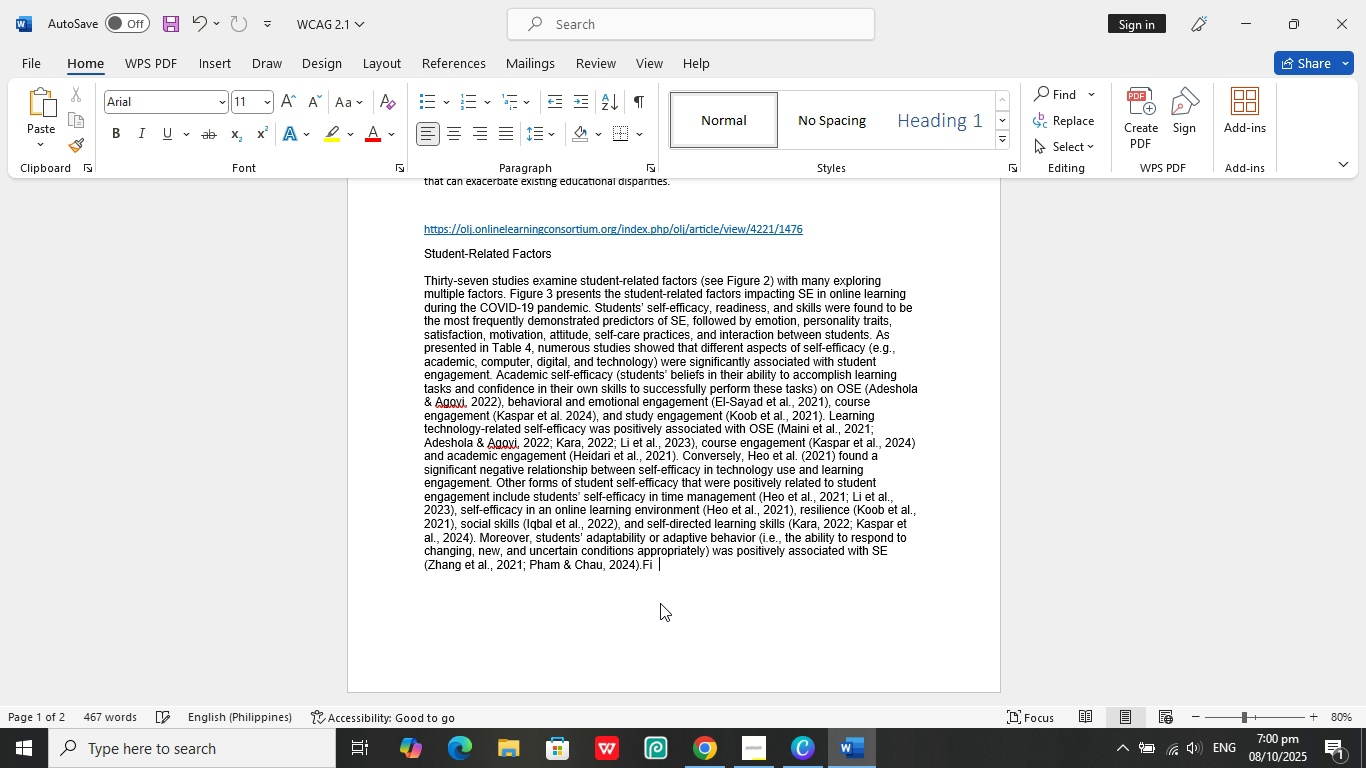 
key(Backspace)
 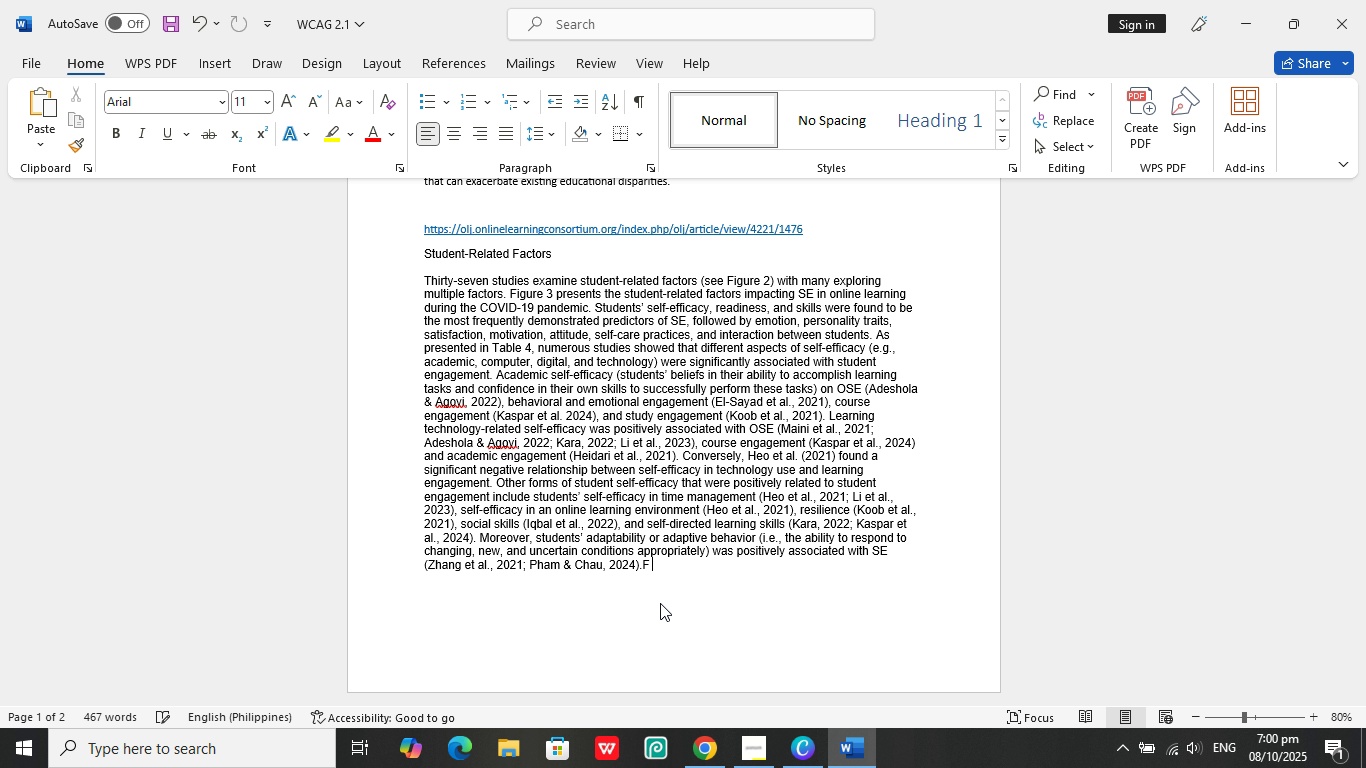 
key(Backspace)
 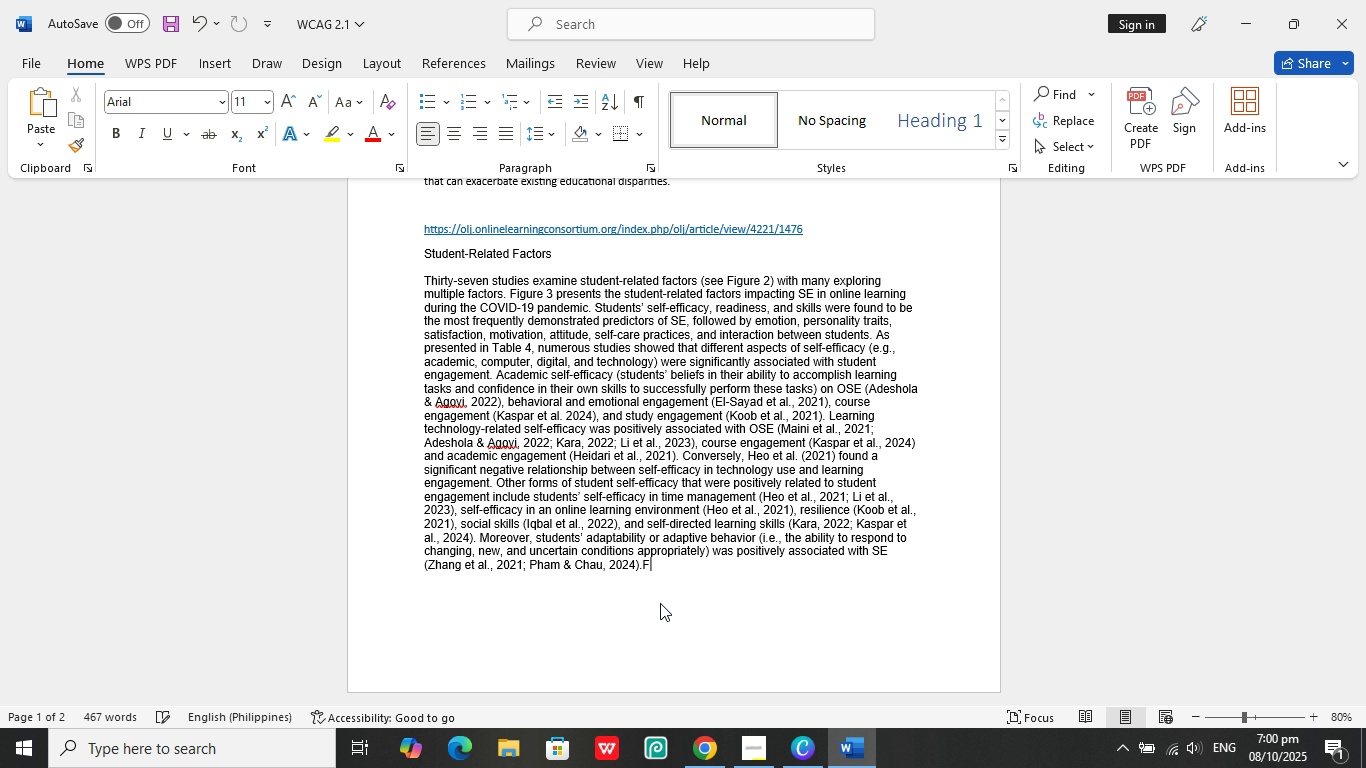 
key(Backspace)
 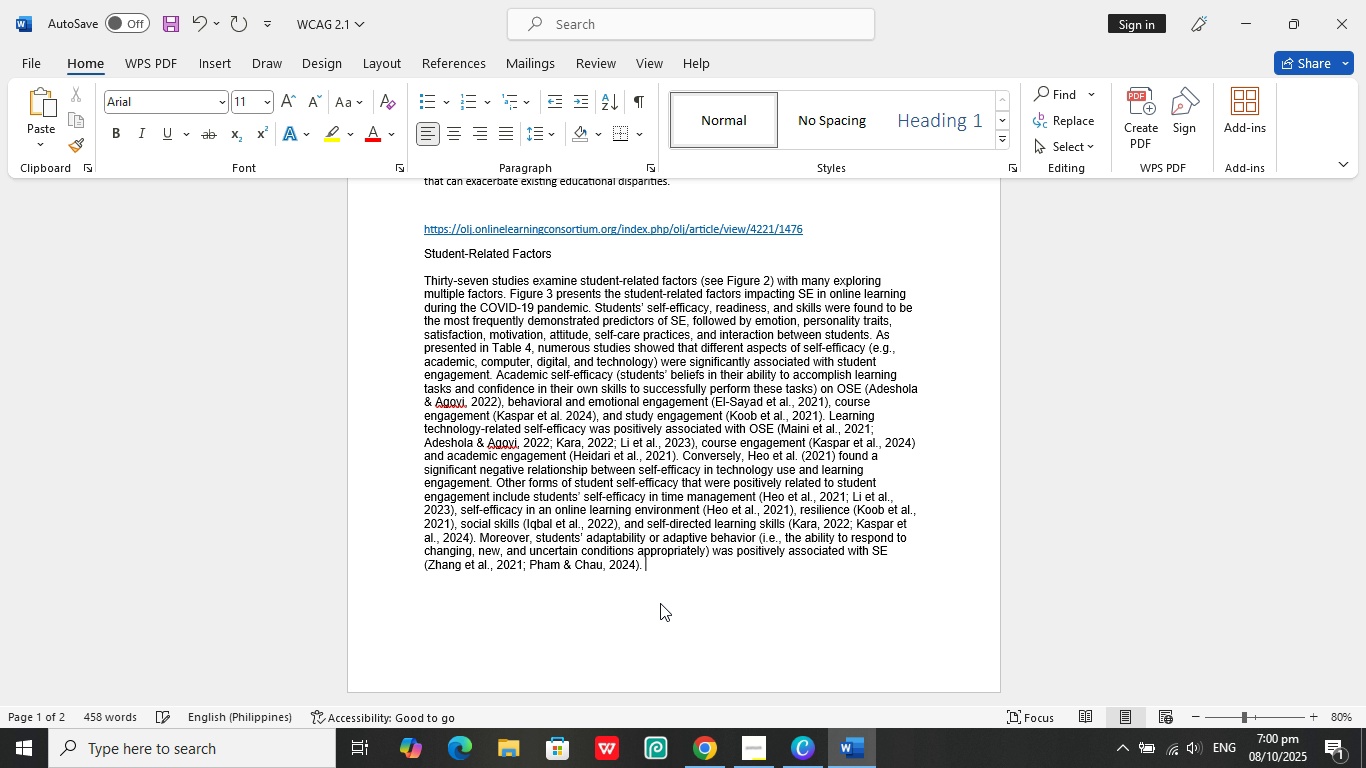 
key(Backspace)
 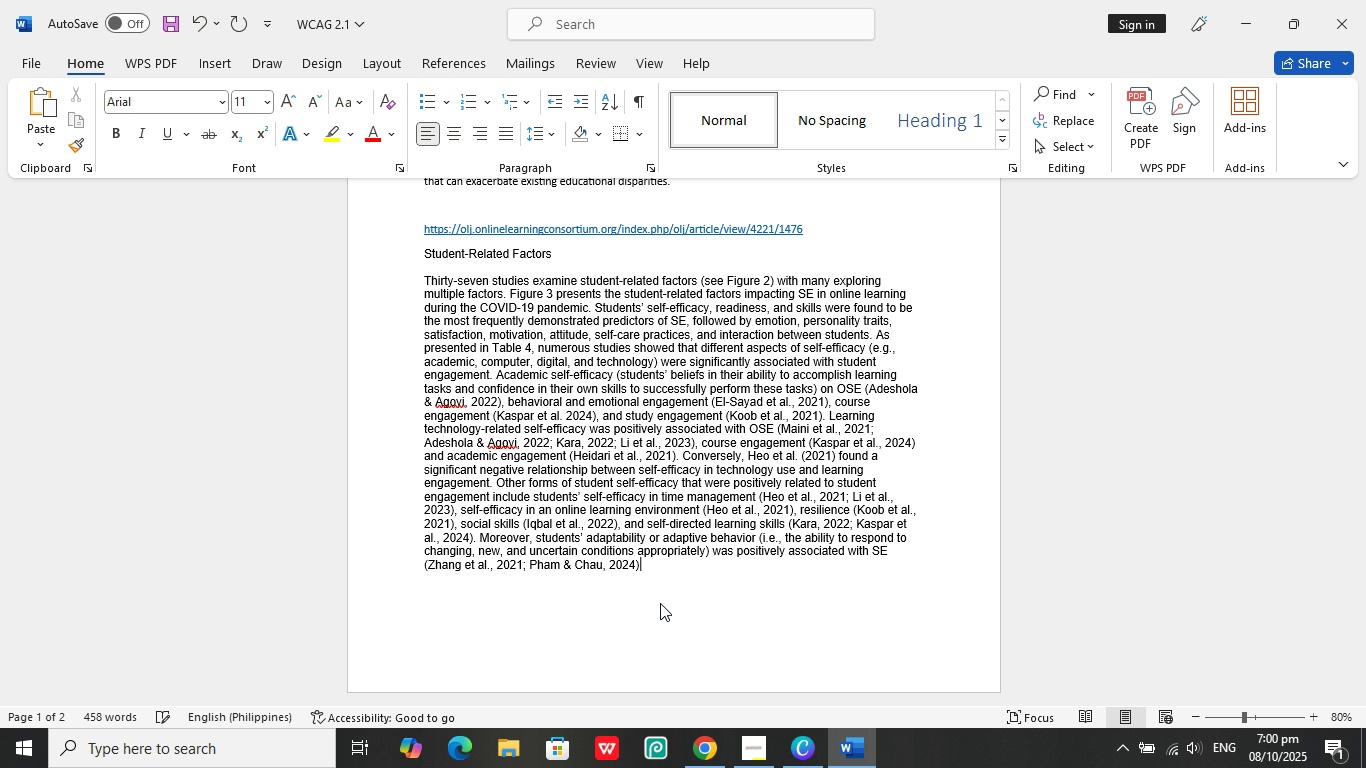 
key(Backspace)
 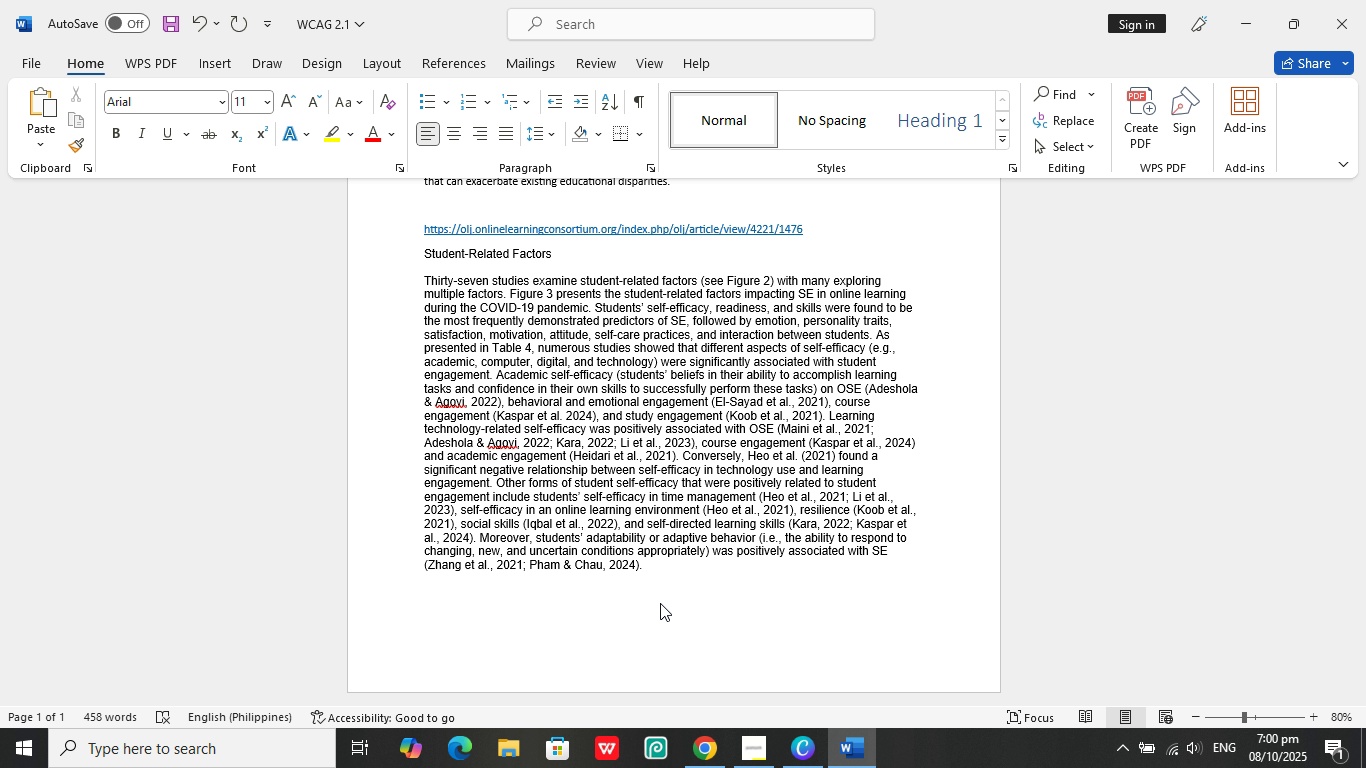 
key(Period)
 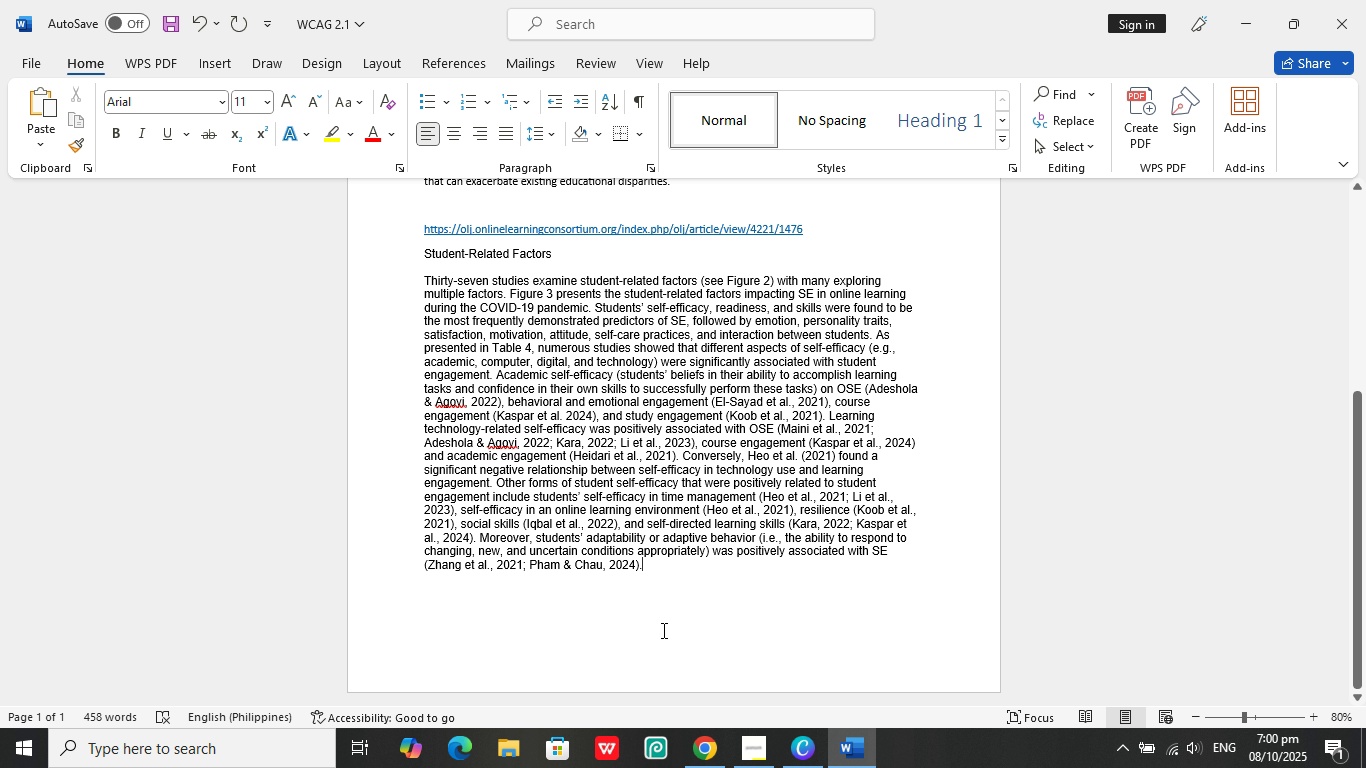 
scroll: coordinate [662, 630], scroll_direction: down, amount: 1.0
 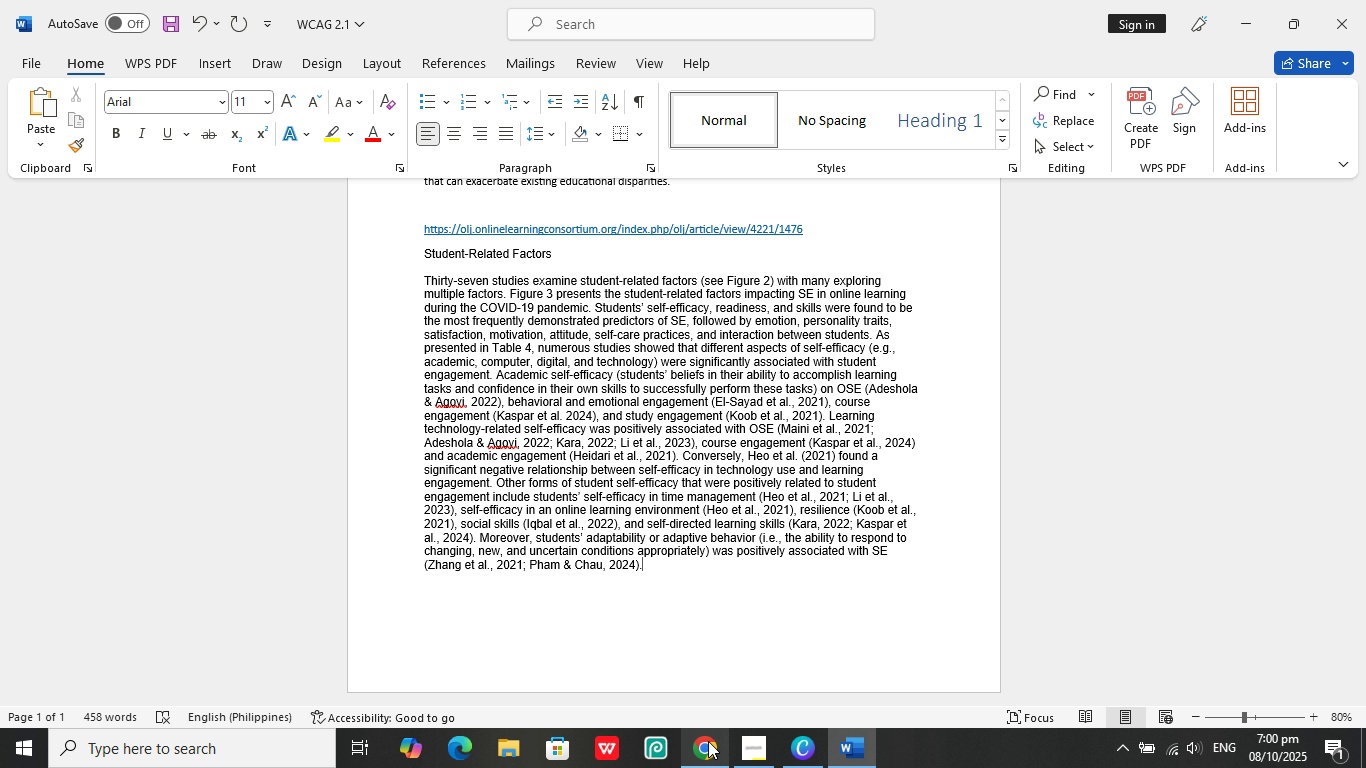 
left_click([703, 744])
 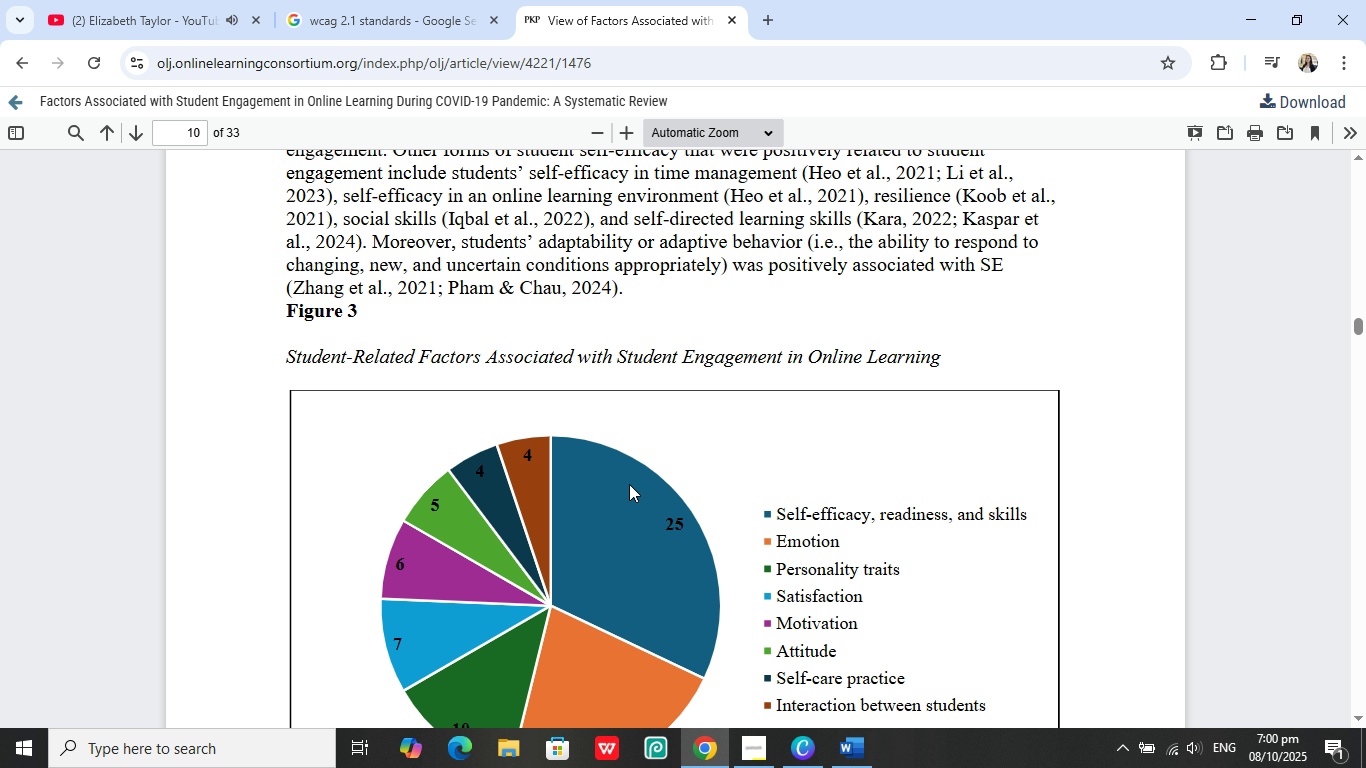 
scroll: coordinate [494, 419], scroll_direction: down, amount: 8.0
 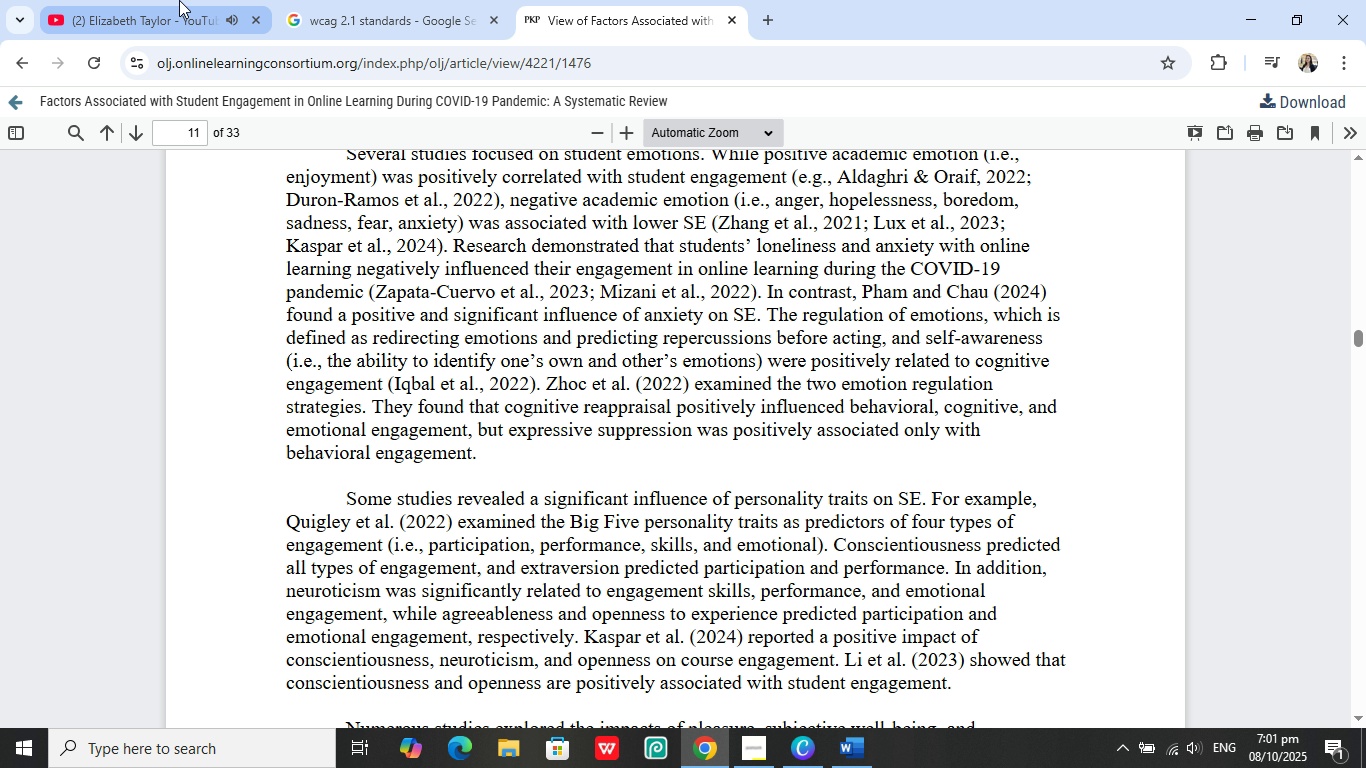 
scroll: coordinate [864, 370], scroll_direction: up, amount: 6.0
 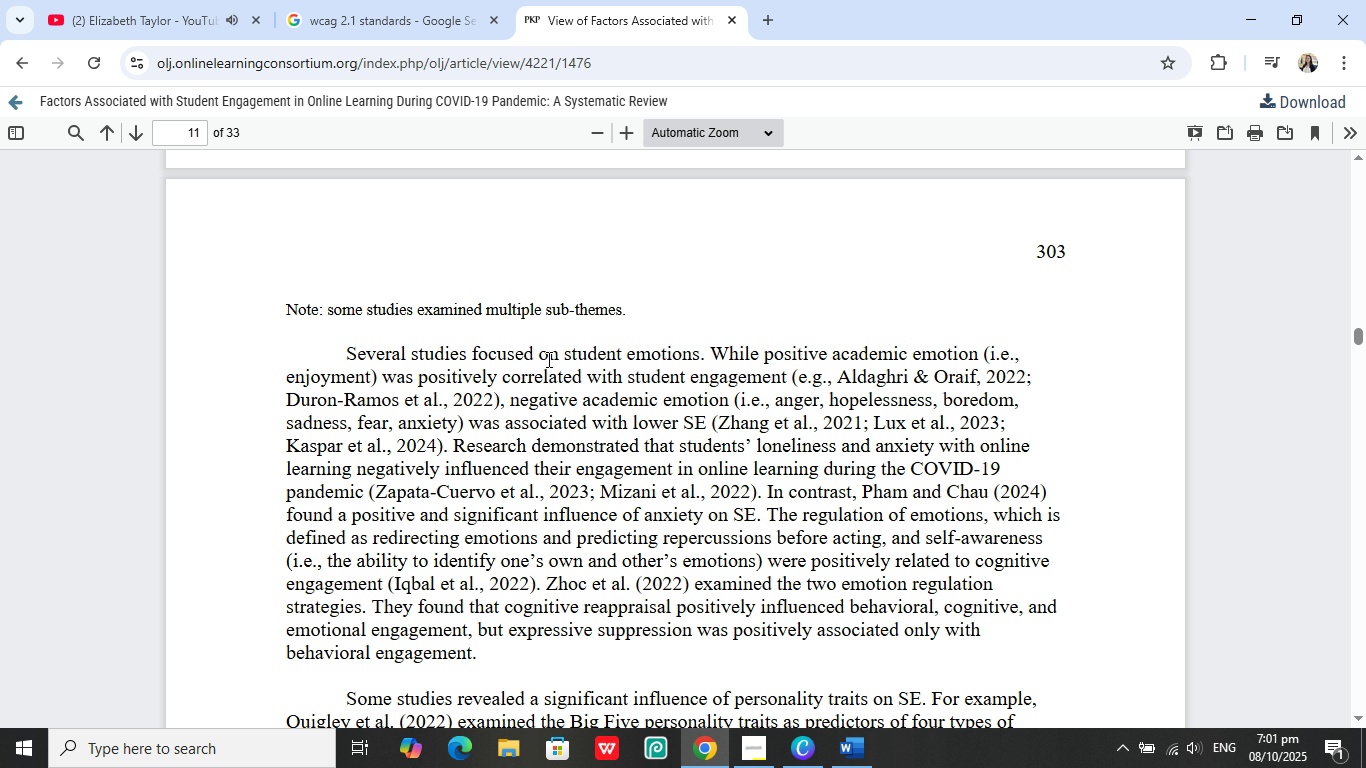 
scroll: coordinate [540, 374], scroll_direction: down, amount: 1.0
 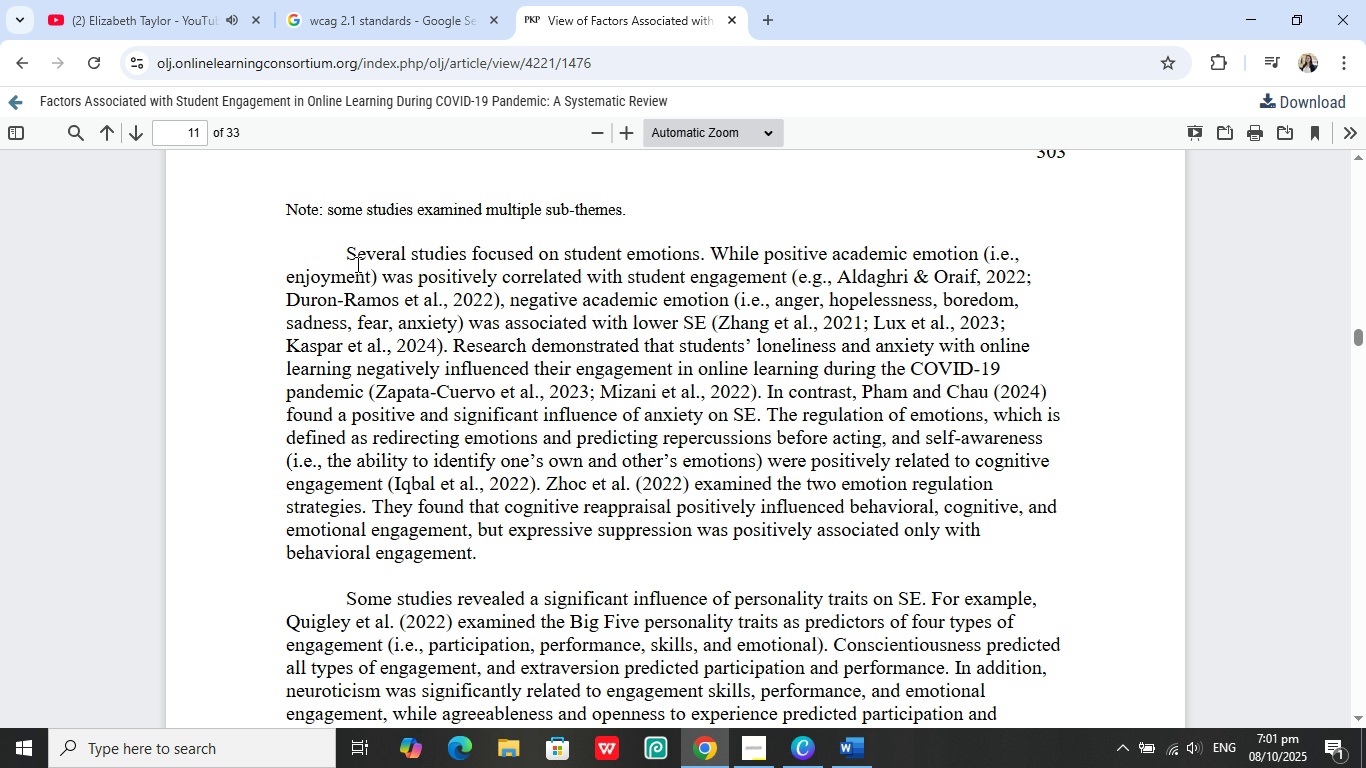 
left_click_drag(start_coordinate=[349, 258], to_coordinate=[440, 312])
 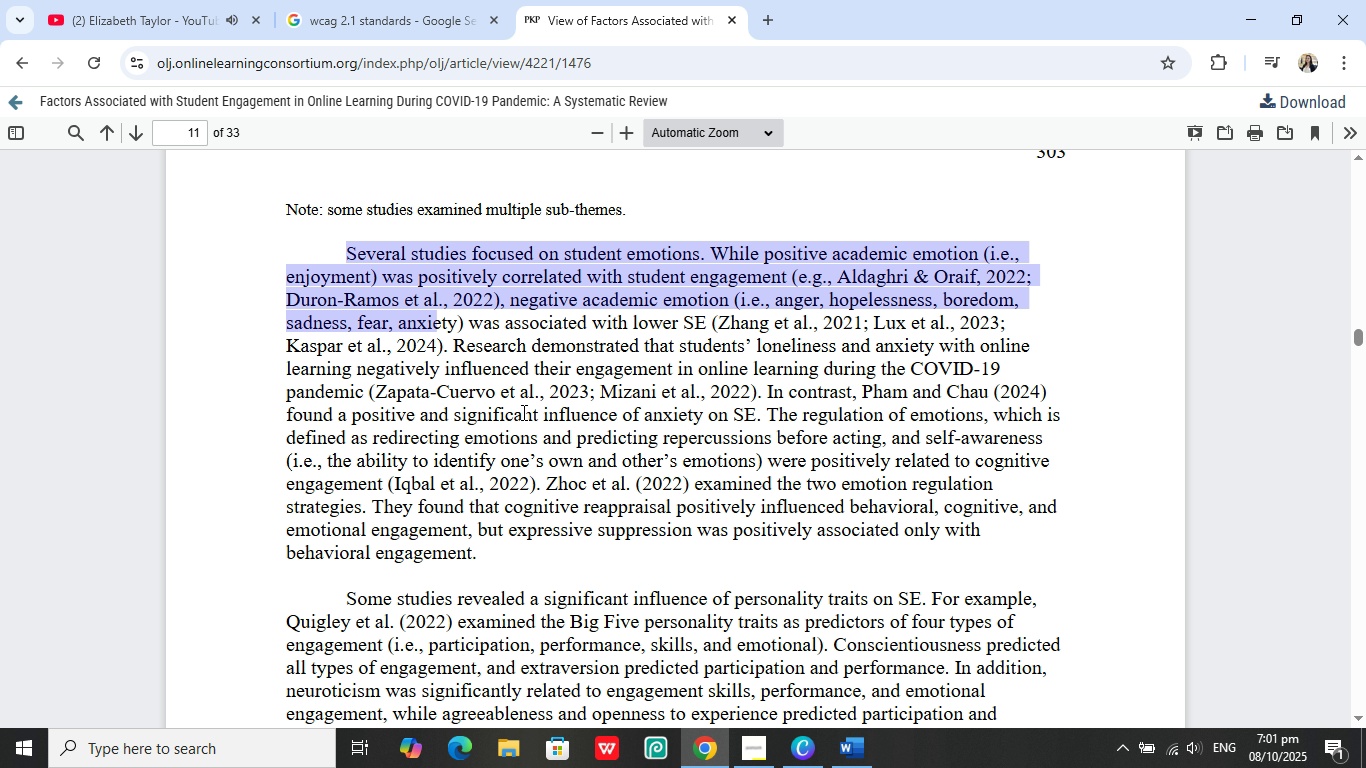 
scroll: coordinate [772, 543], scroll_direction: down, amount: 9.0
 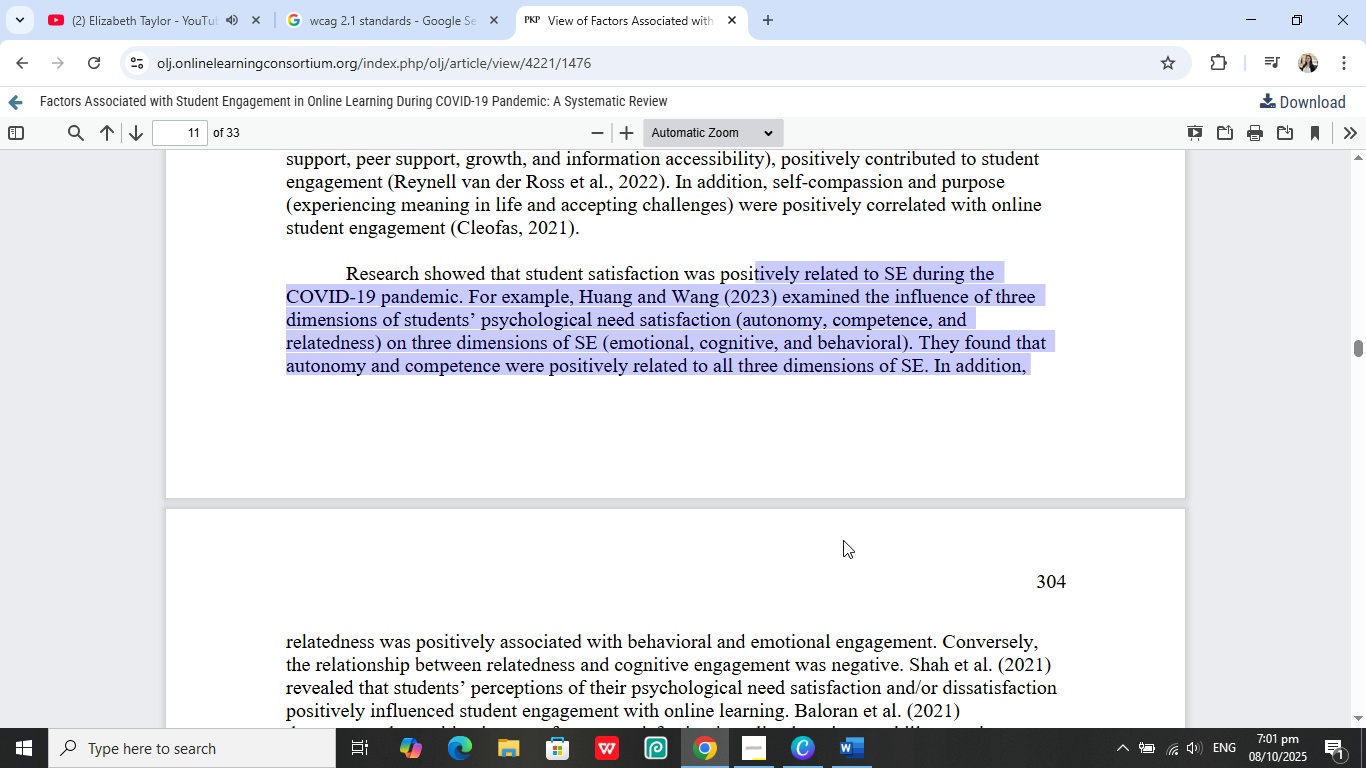 
left_click_drag(start_coordinate=[756, 465], to_coordinate=[844, 543])
 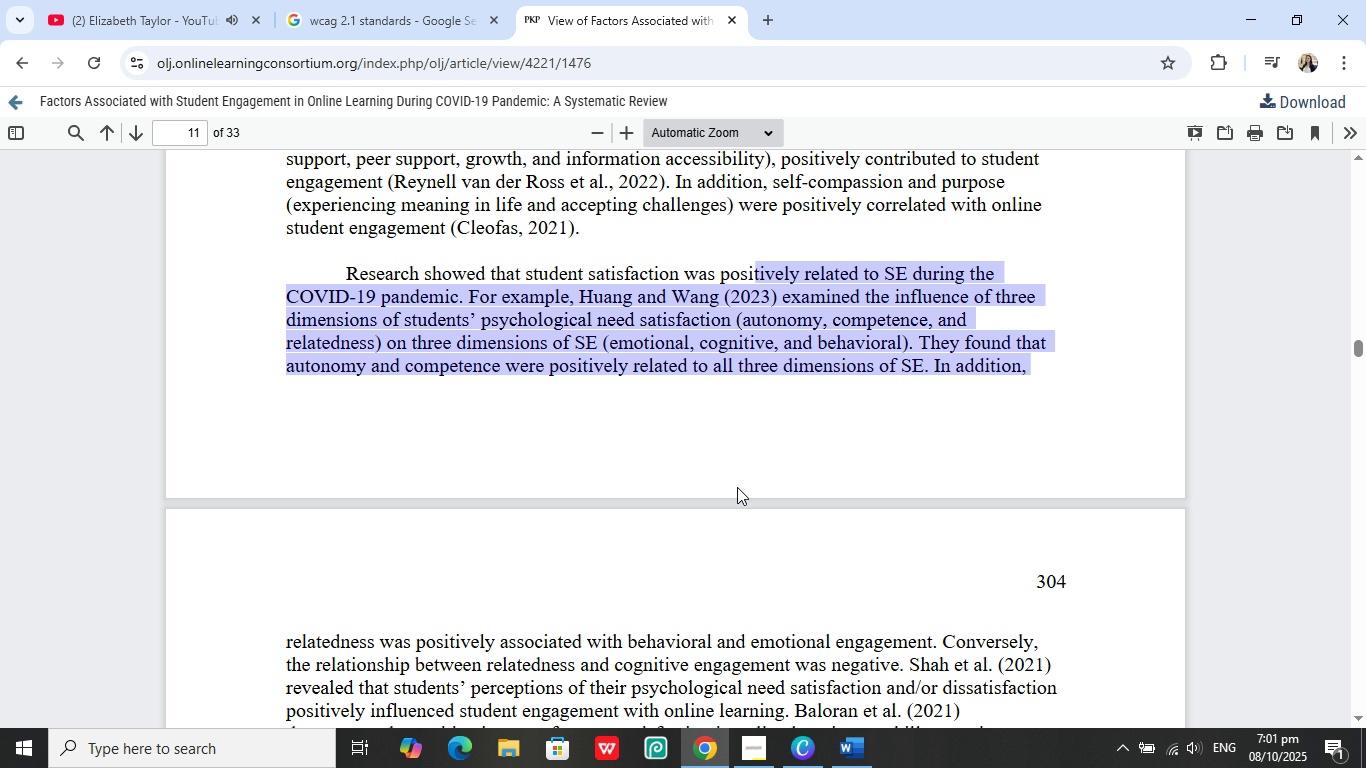 
scroll: coordinate [556, 380], scroll_direction: up, amount: 9.0
 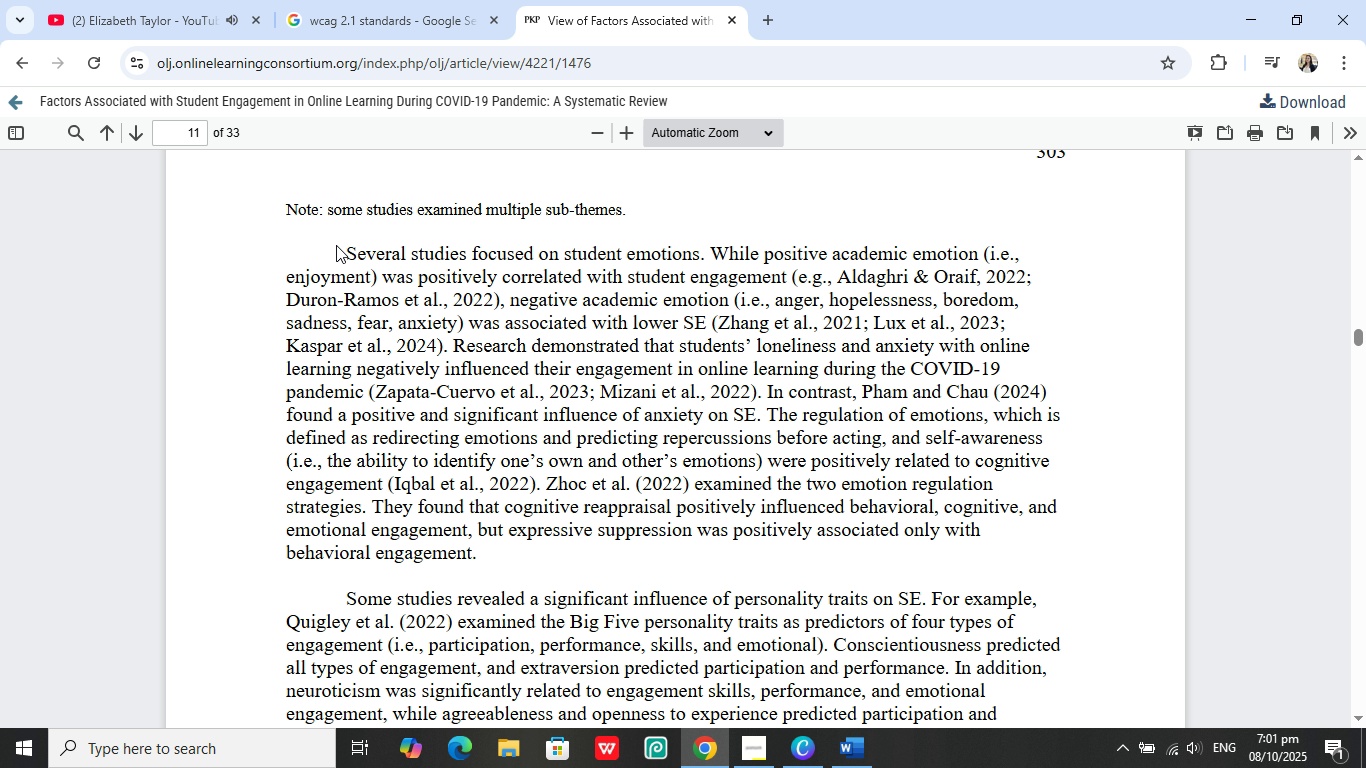 
left_click([336, 245])
 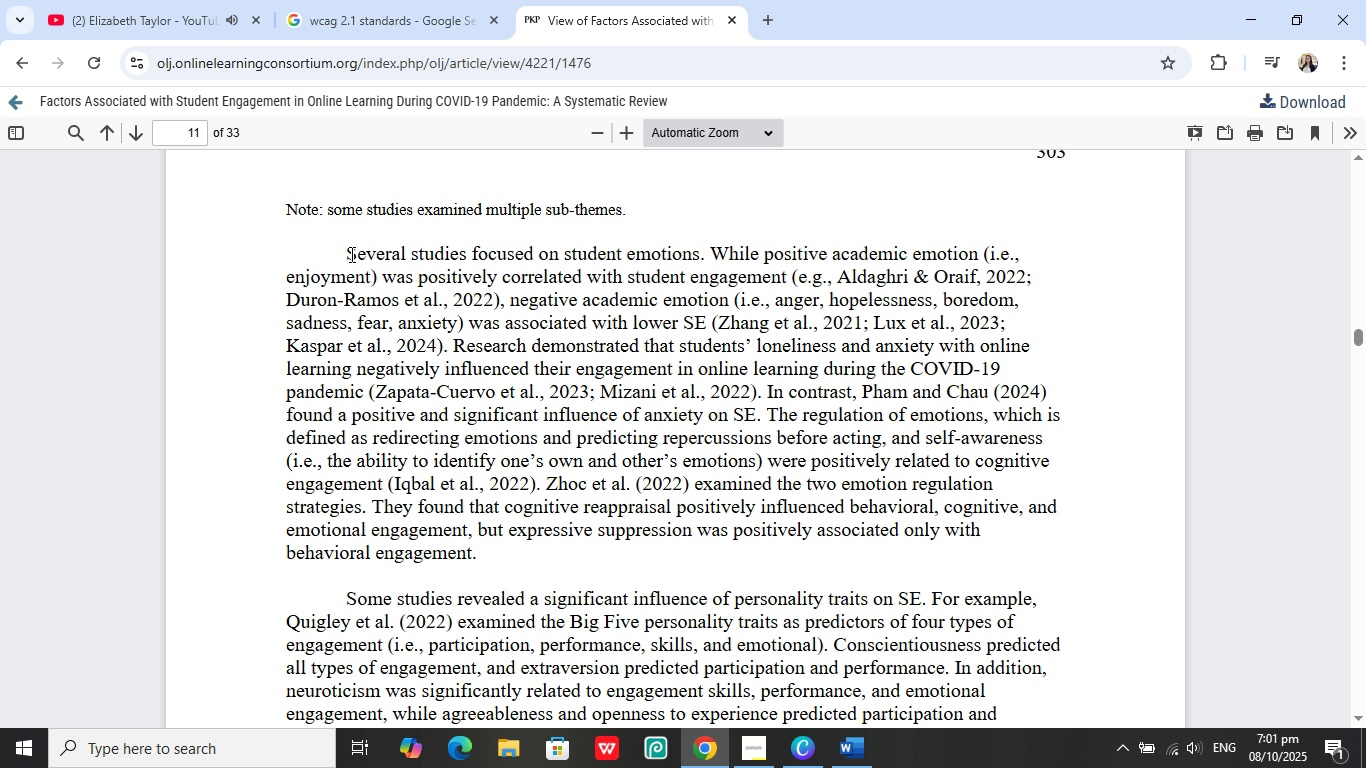 
left_click_drag(start_coordinate=[348, 254], to_coordinate=[635, 490])
 